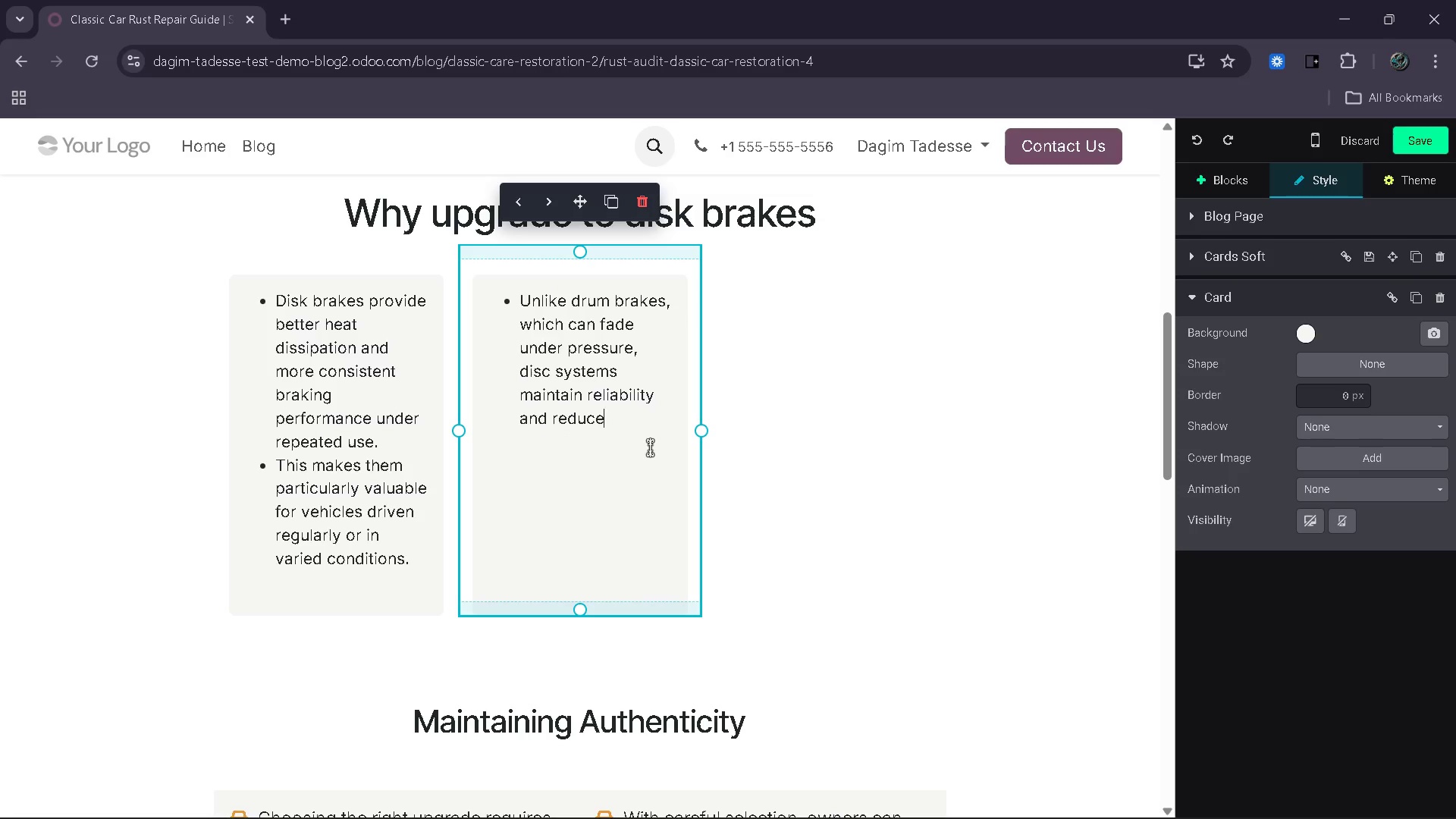 
key(Control+Z)
 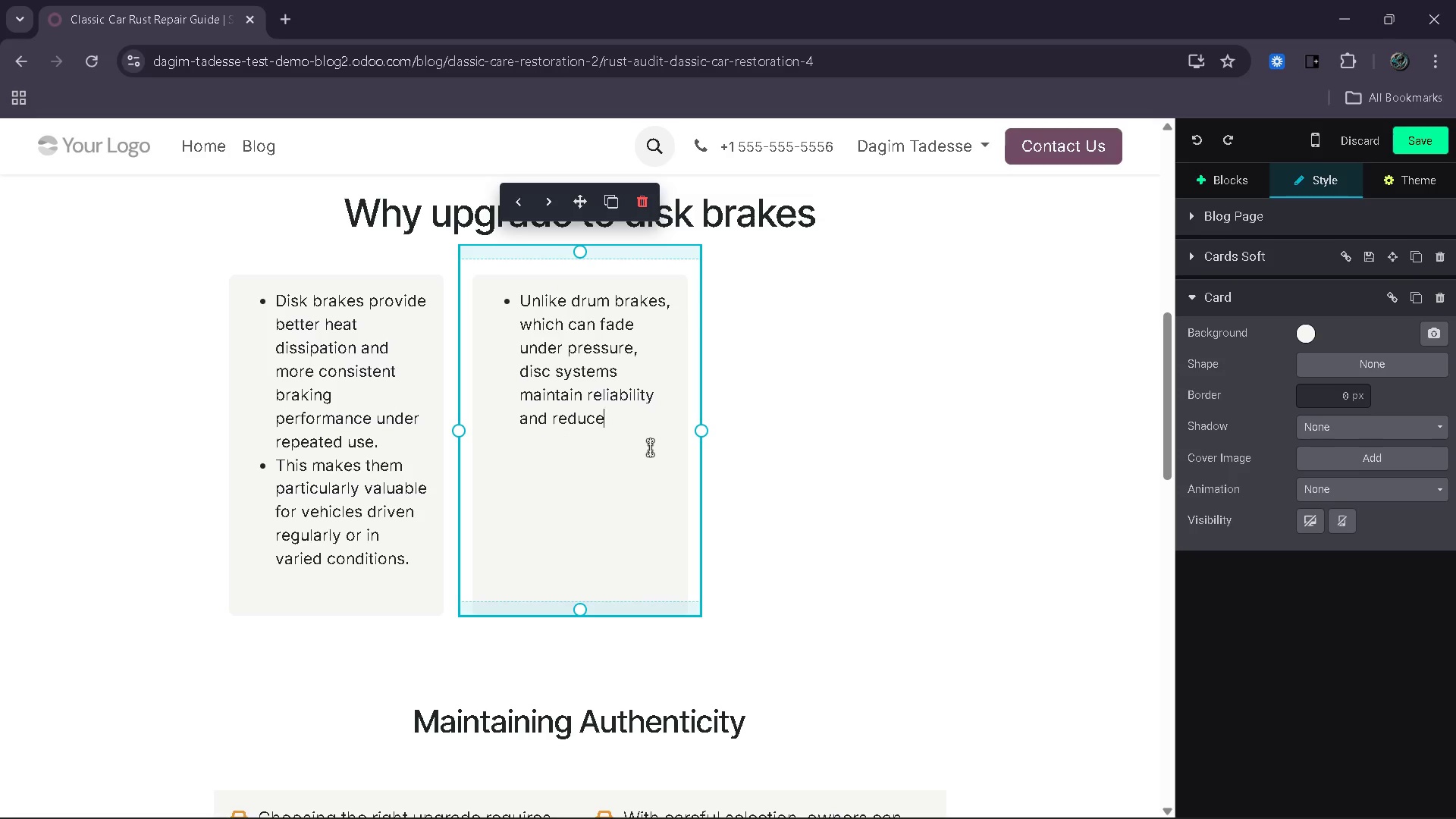 
key(Control+Z)
 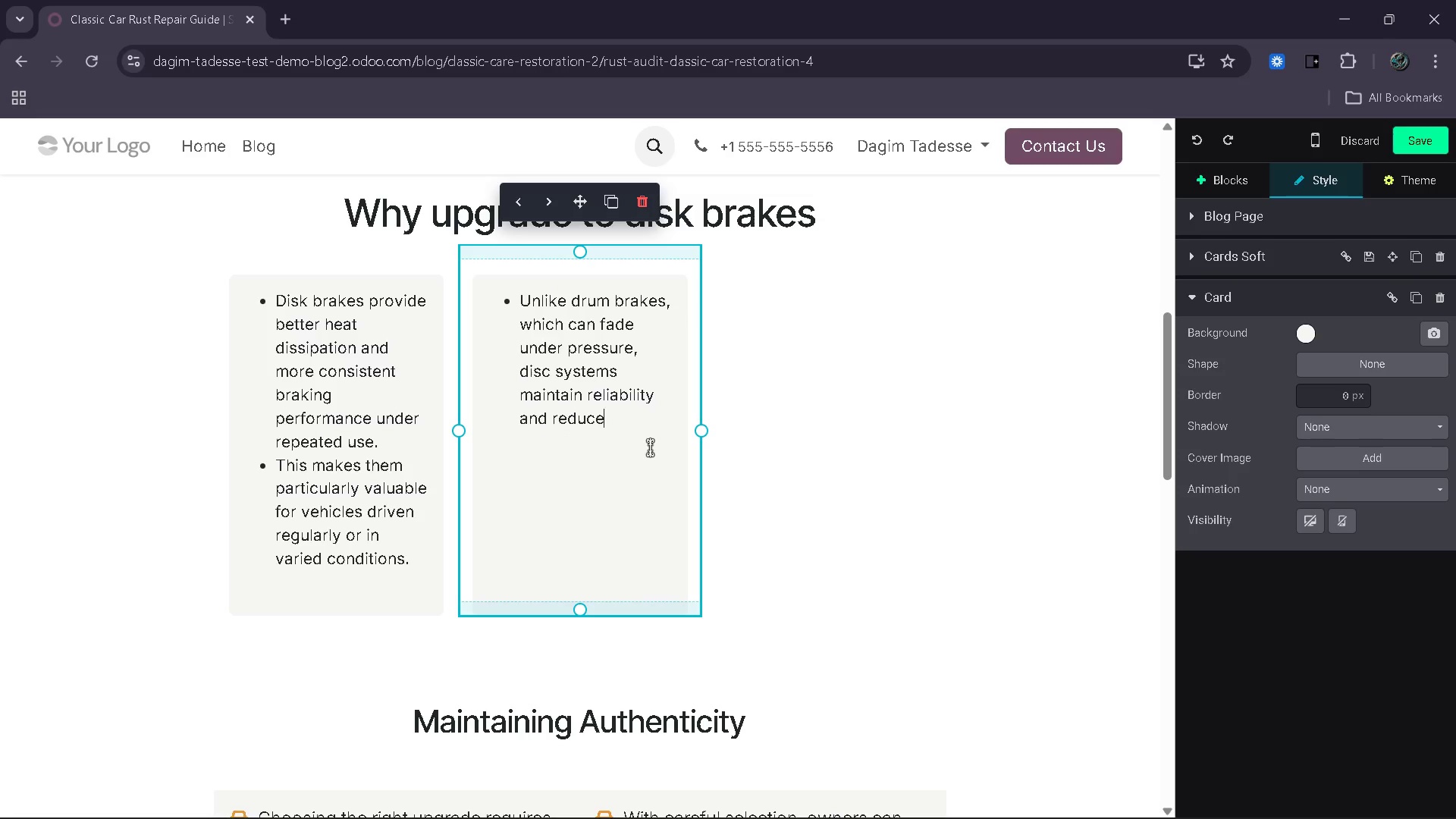 
key(Control+Z)
 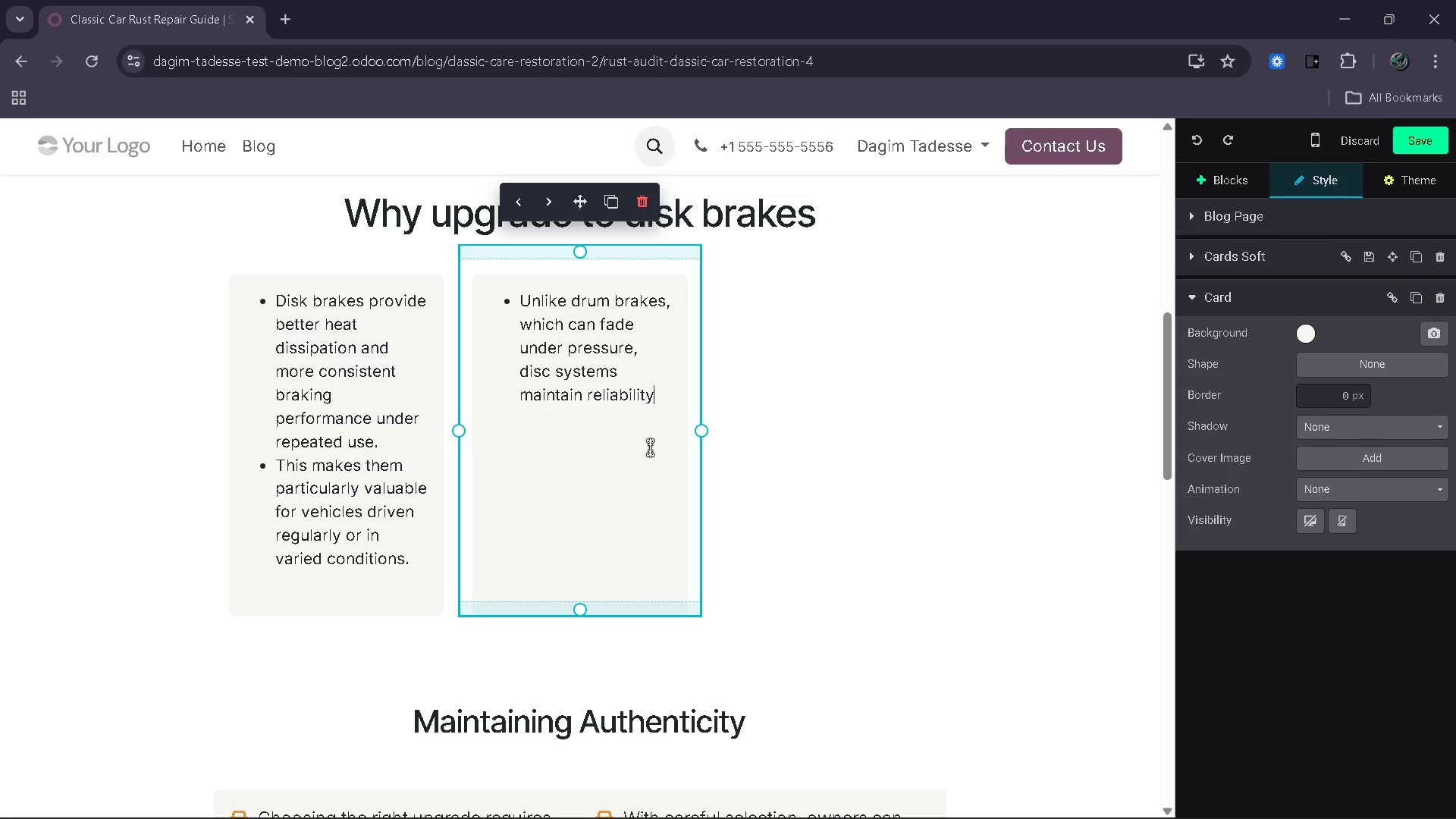 
key(Control+Z)
 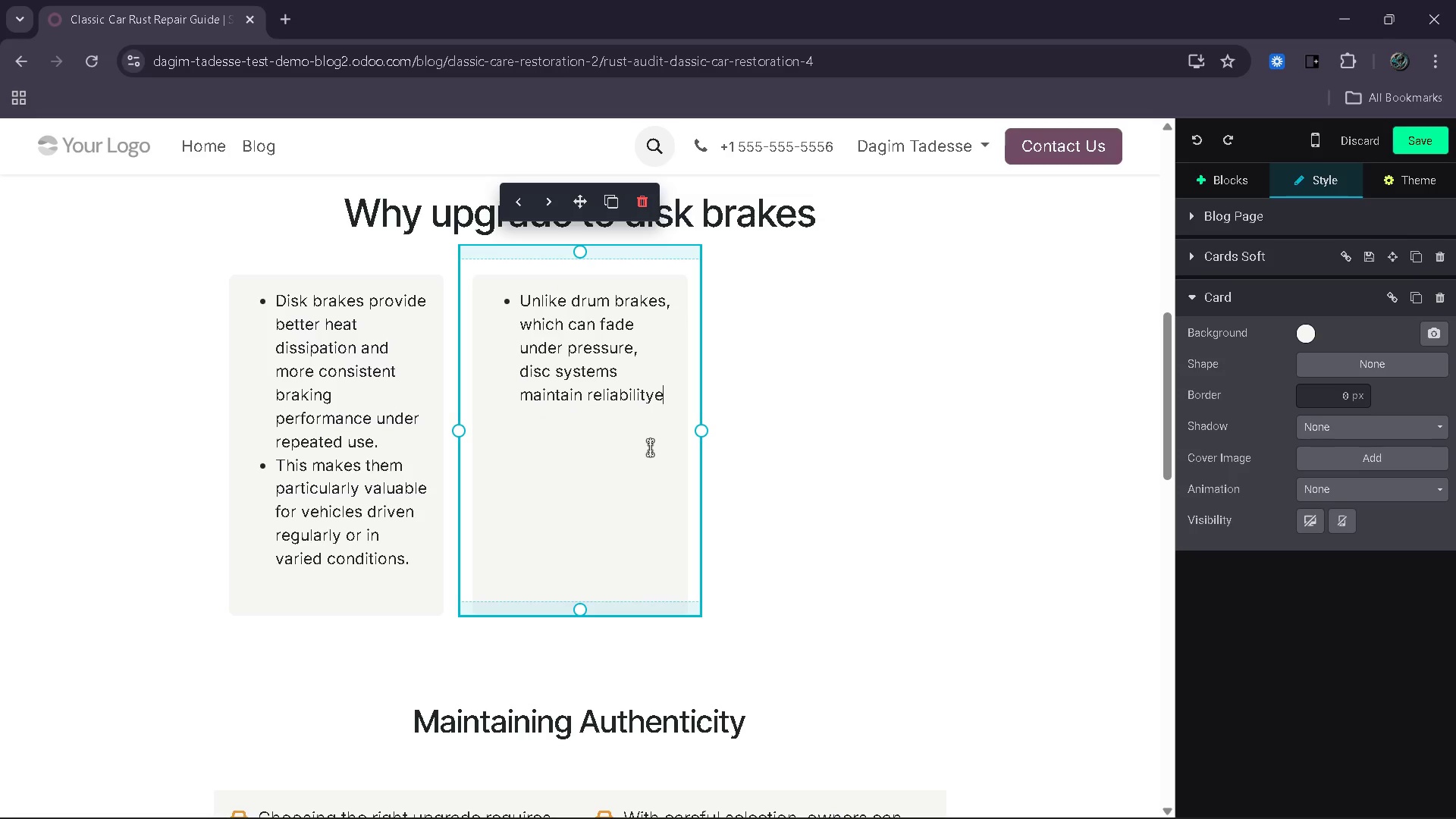 
key(Control+Z)
 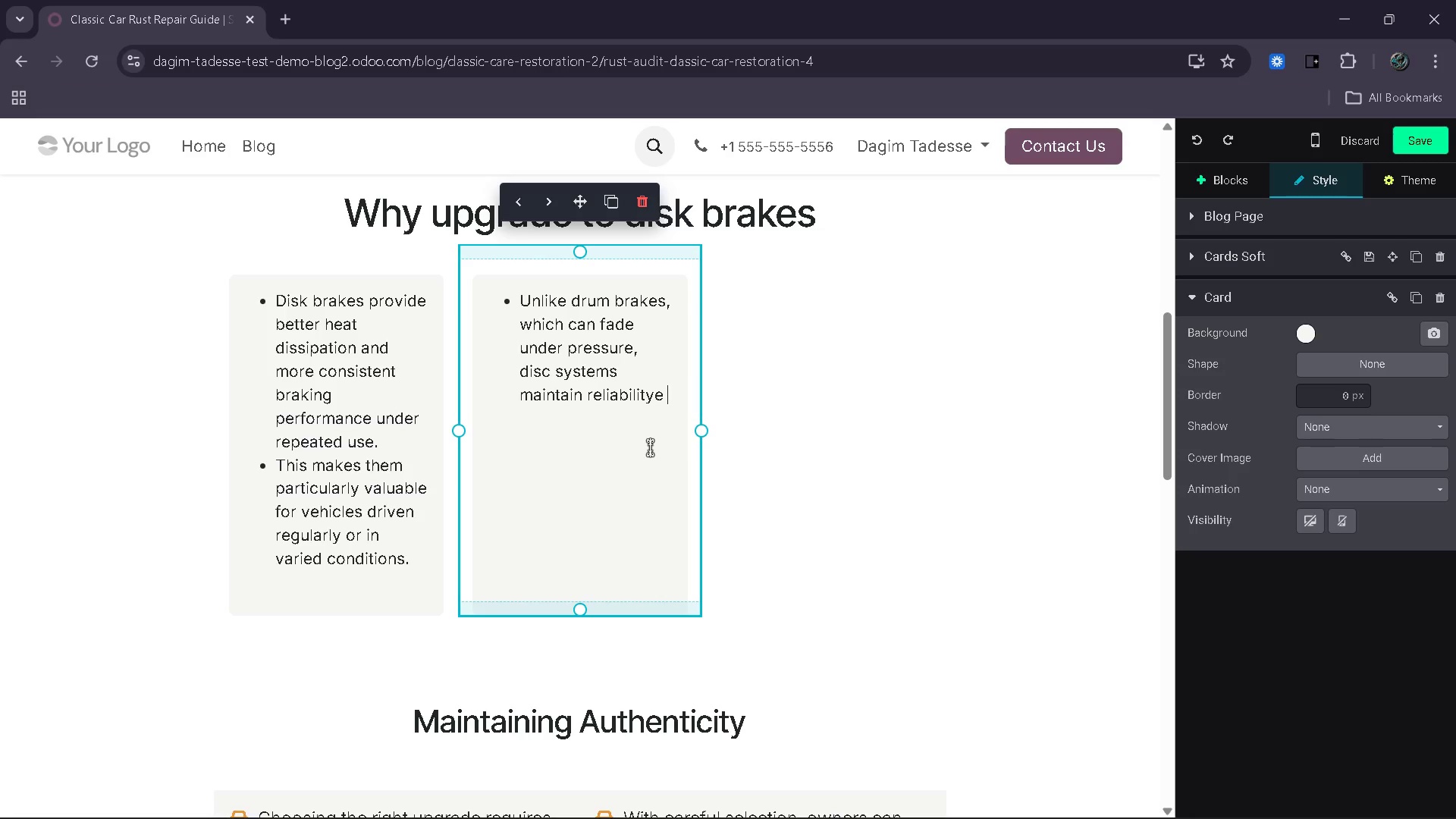 
key(Control+Z)
 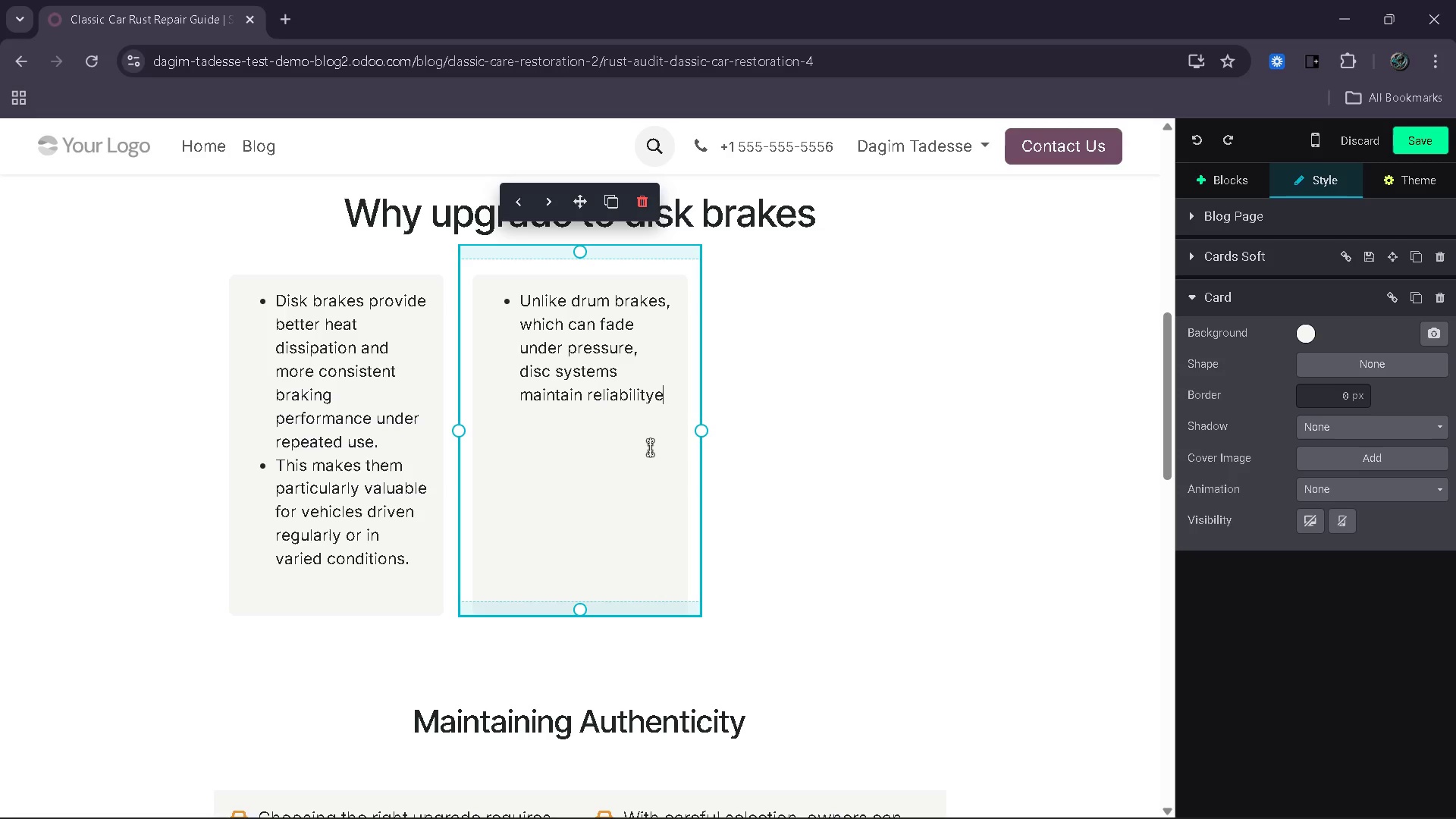 
key(Control+Z)
 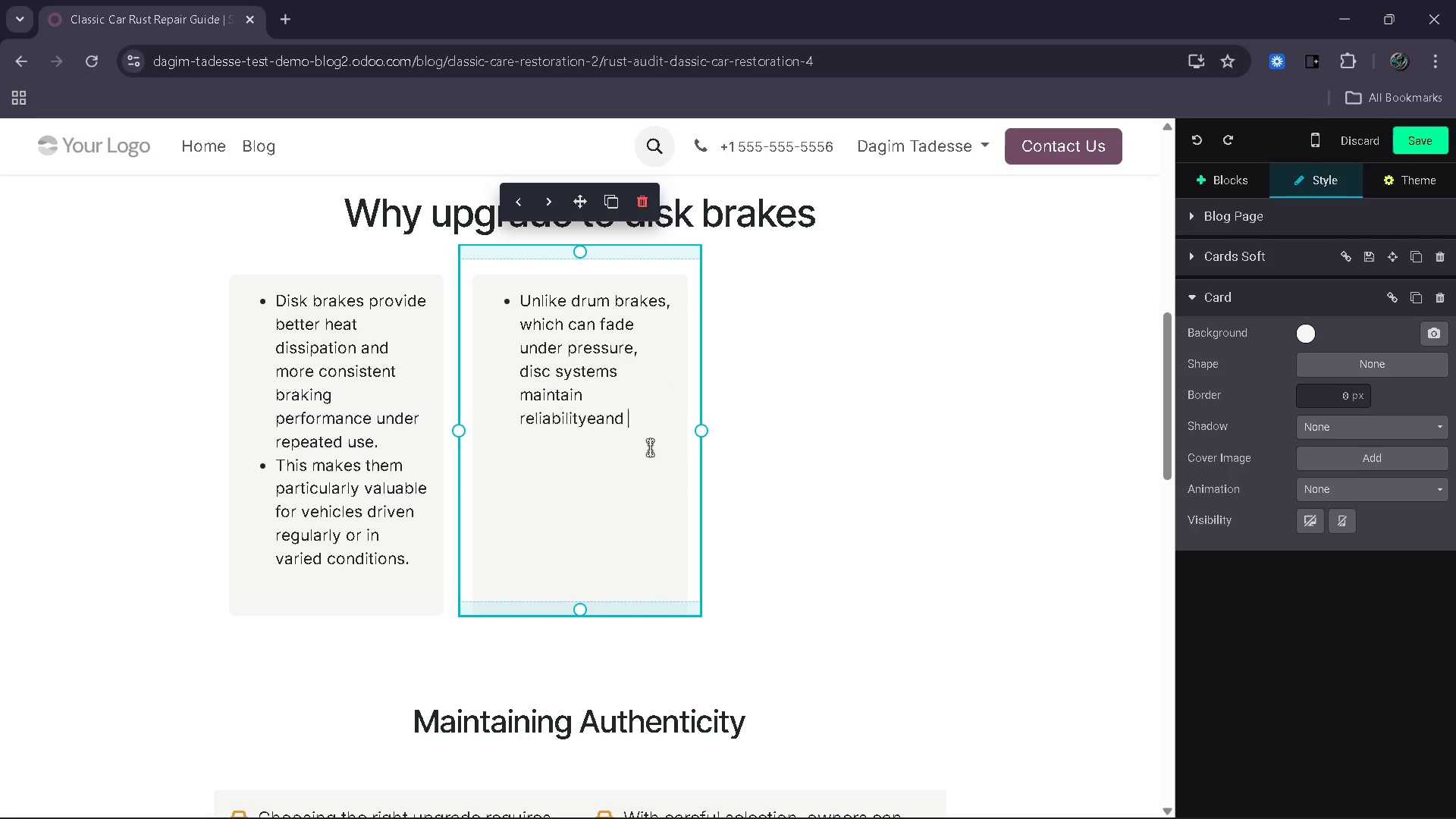 
key(Control+Z)
 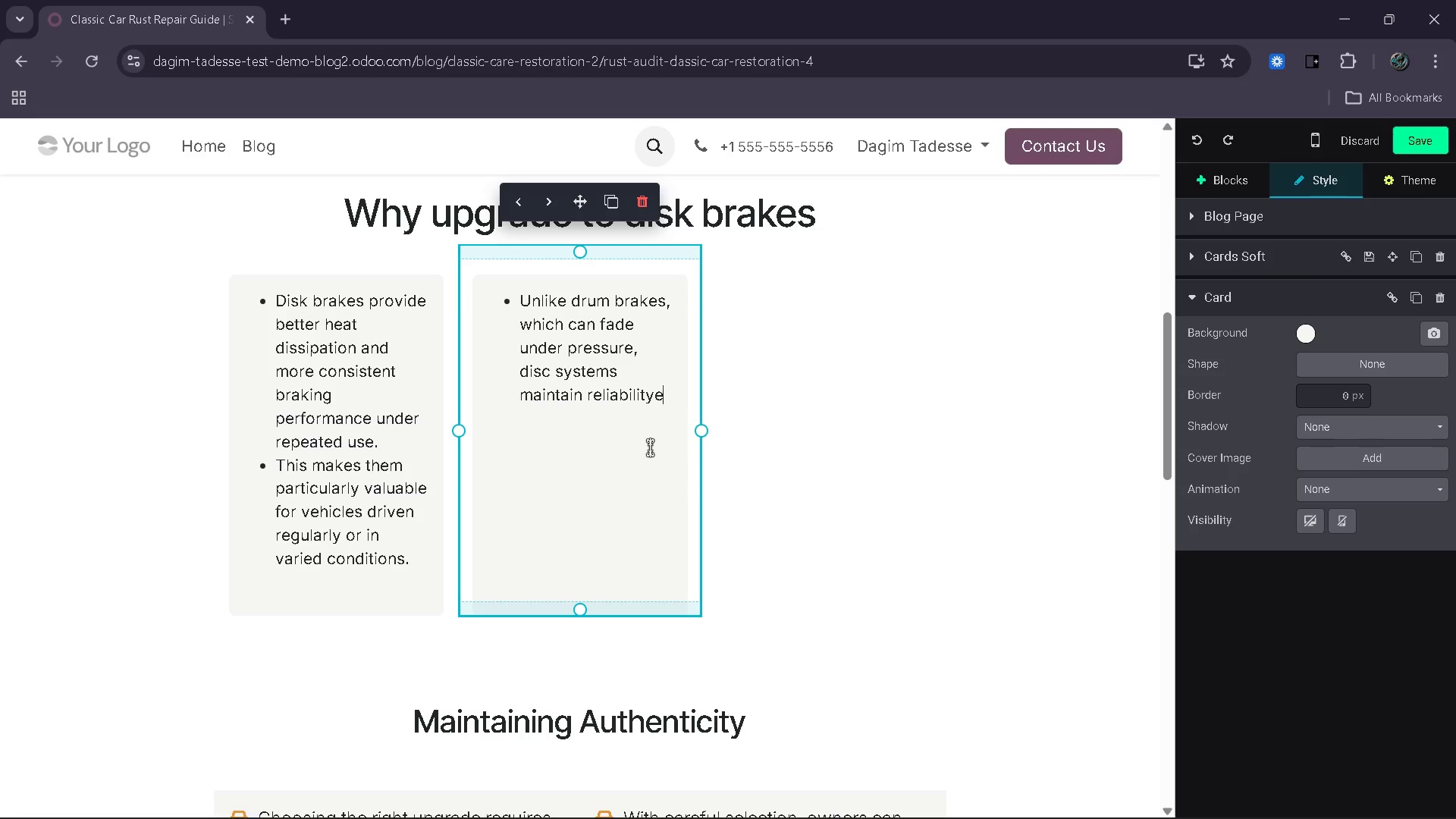 
key(Control+Z)
 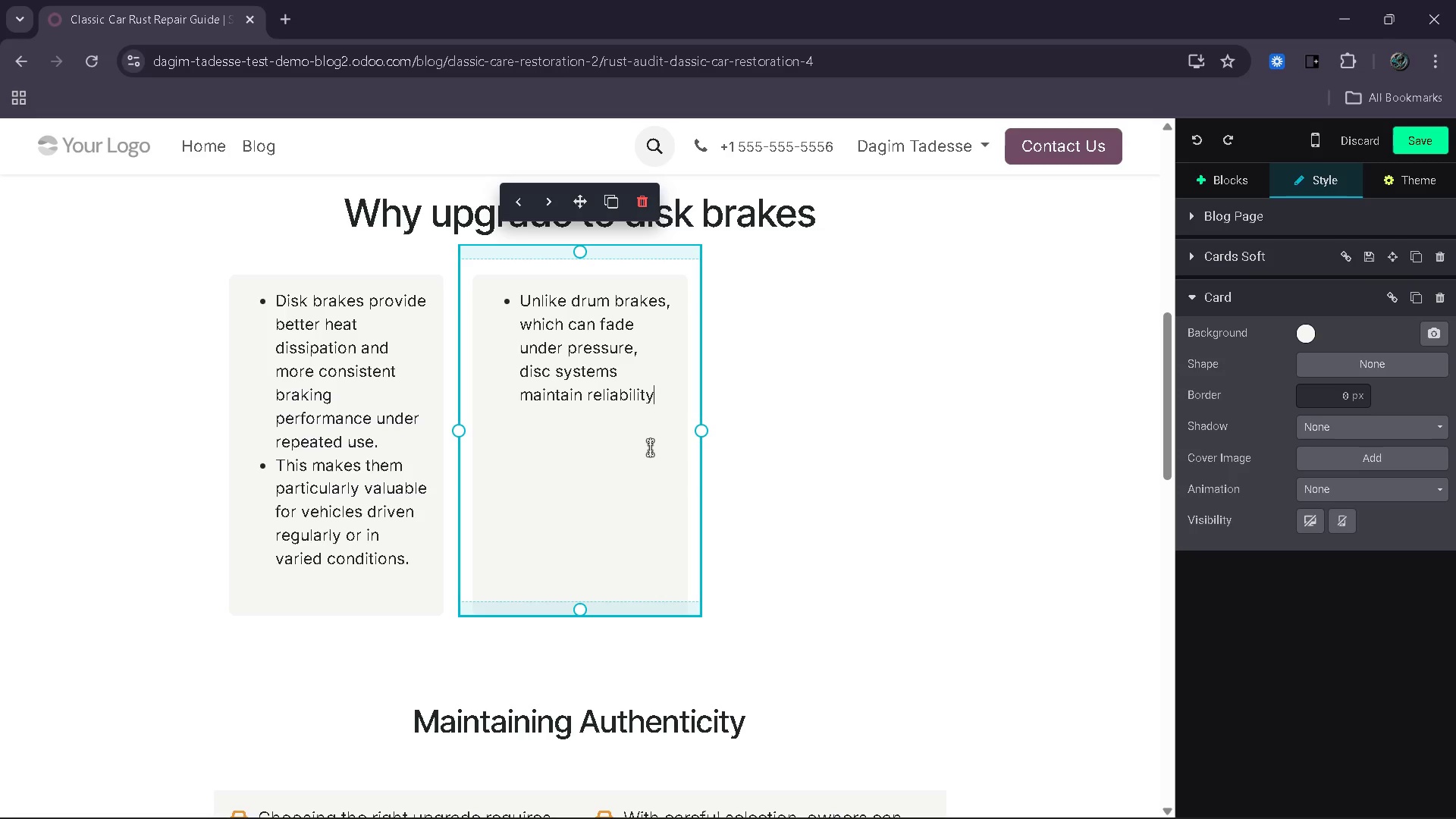 
key(Control+Z)
 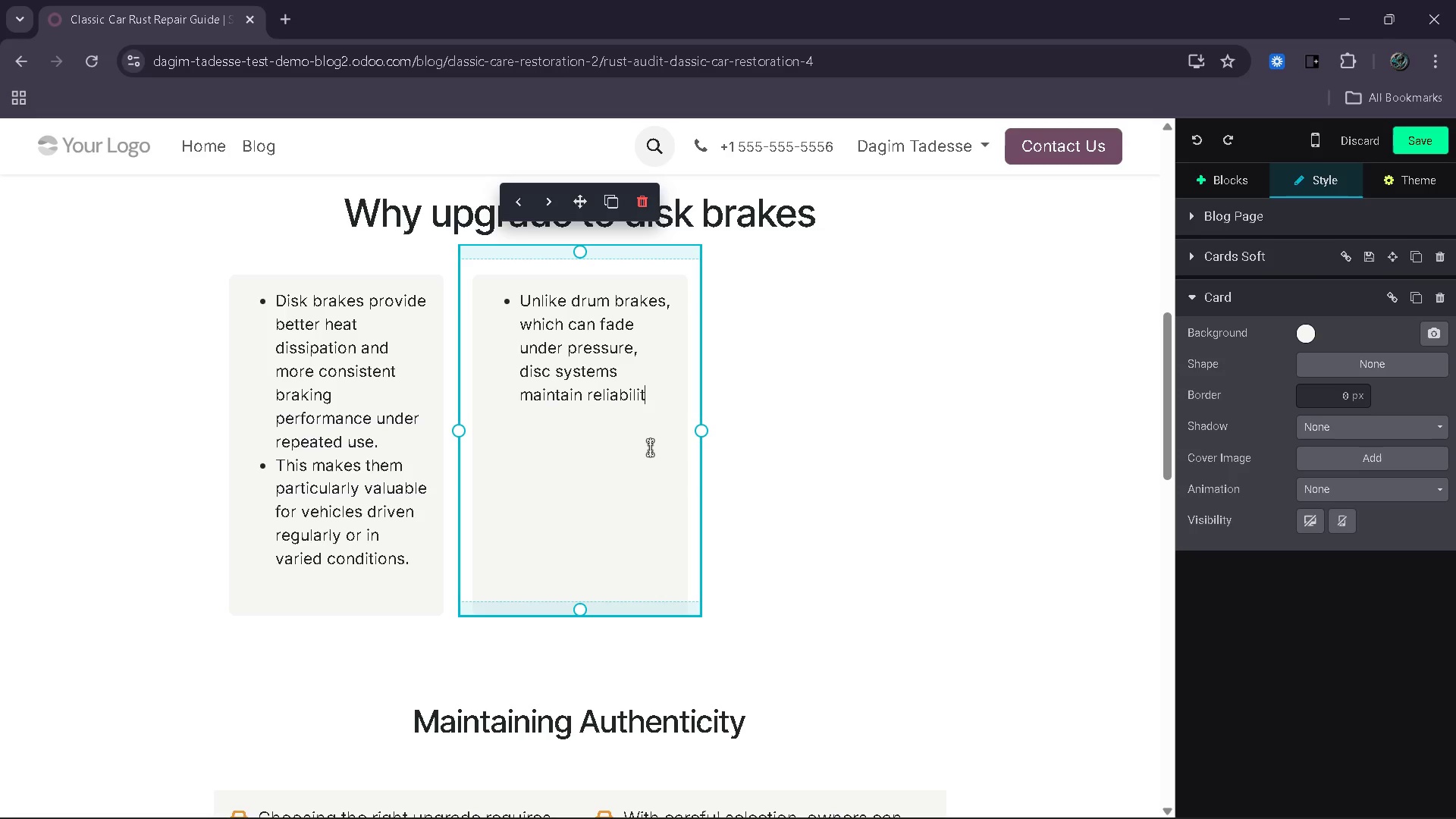 
key(Control+Z)
 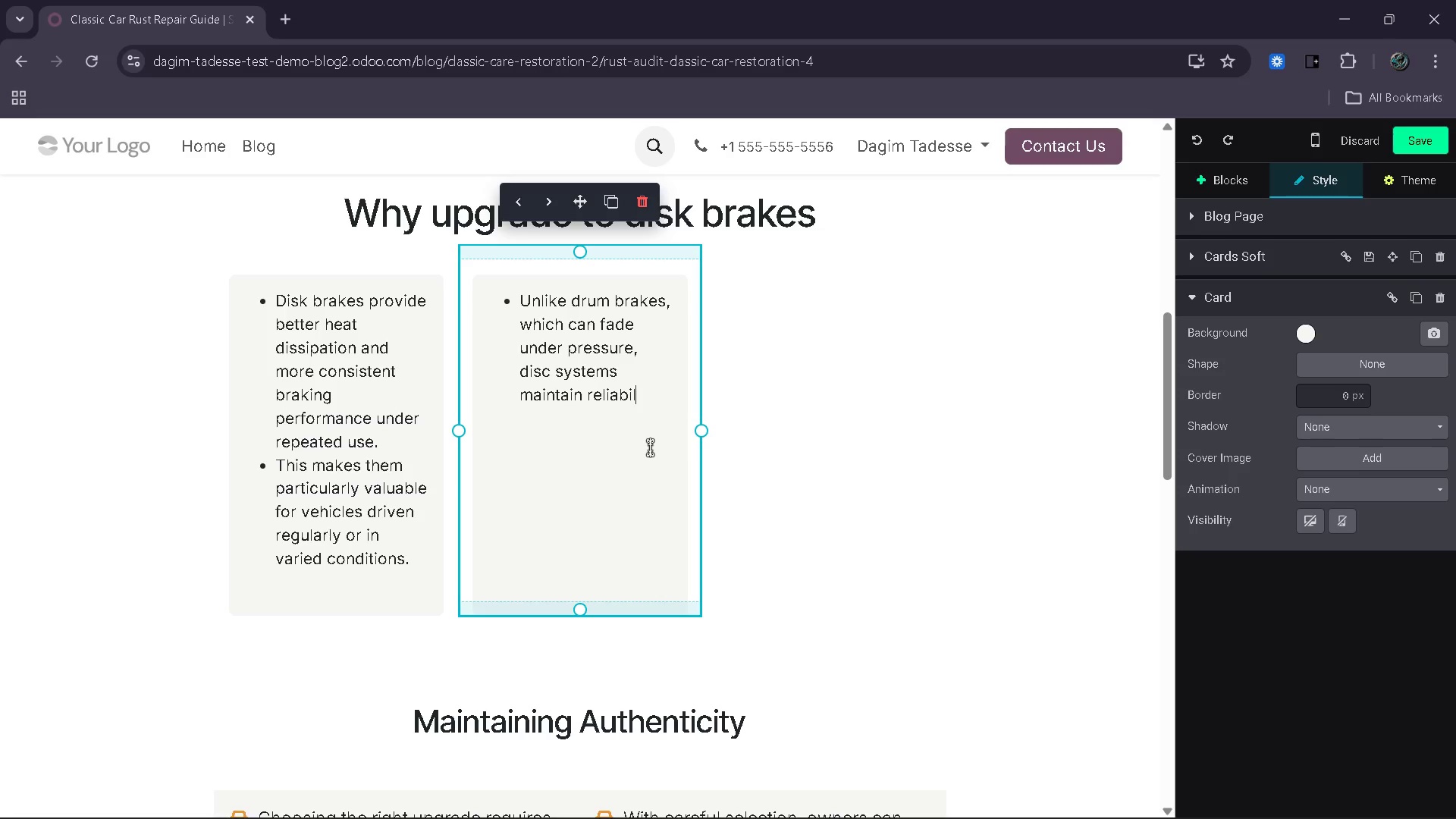 
key(Control+Z)
 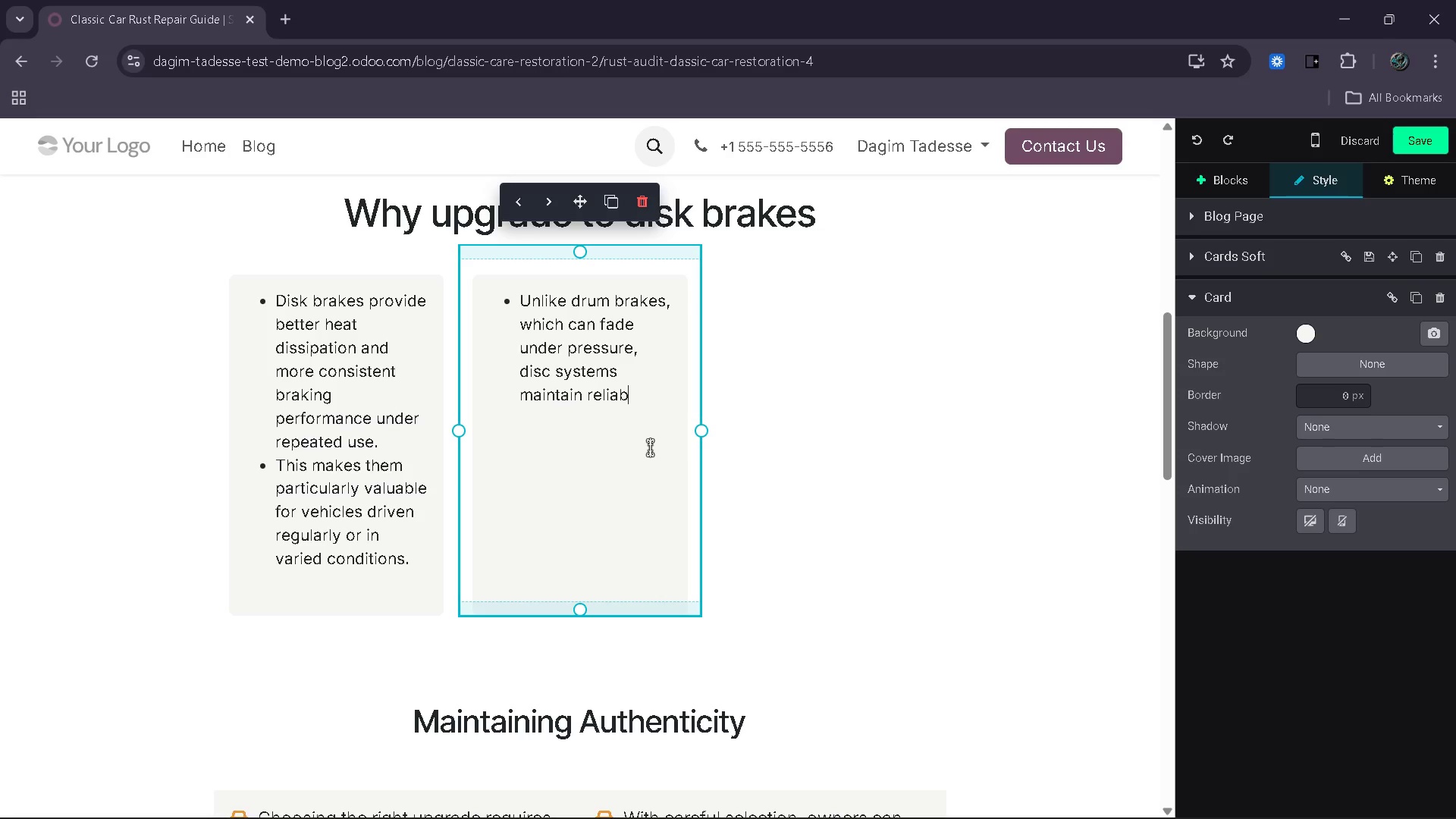 
key(Control+Z)
 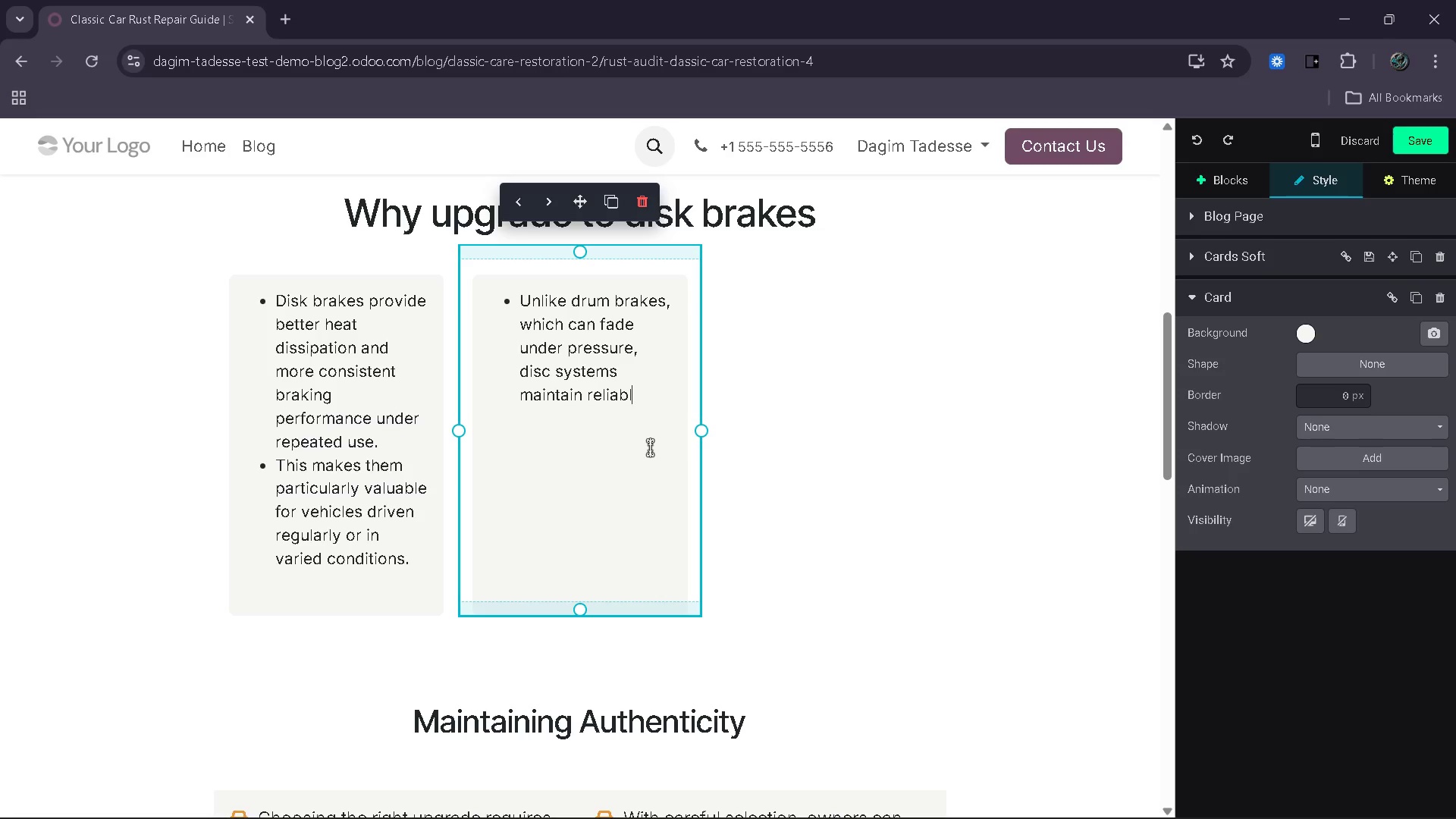 
key(Control+Z)
 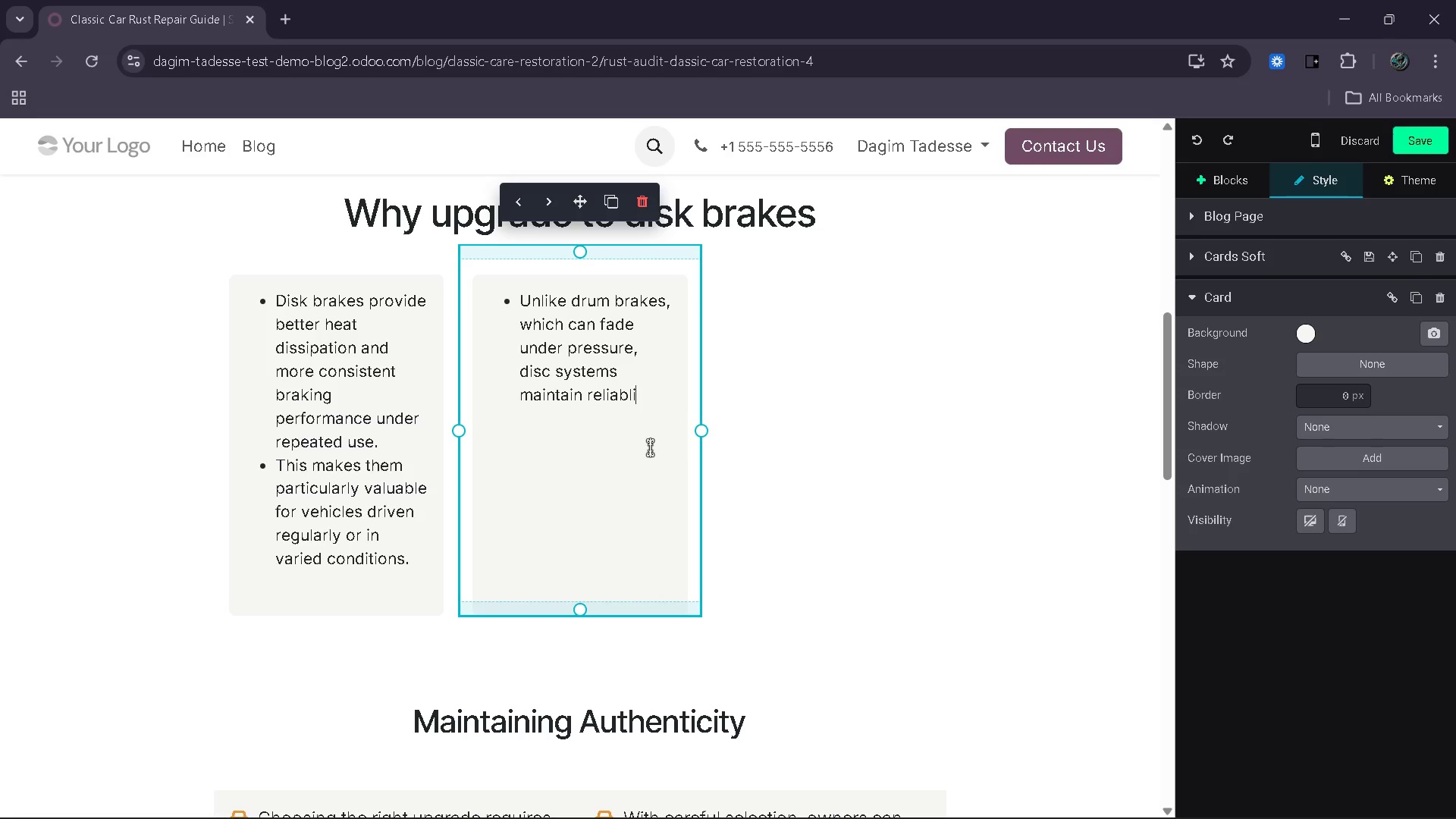 
key(Control+Z)
 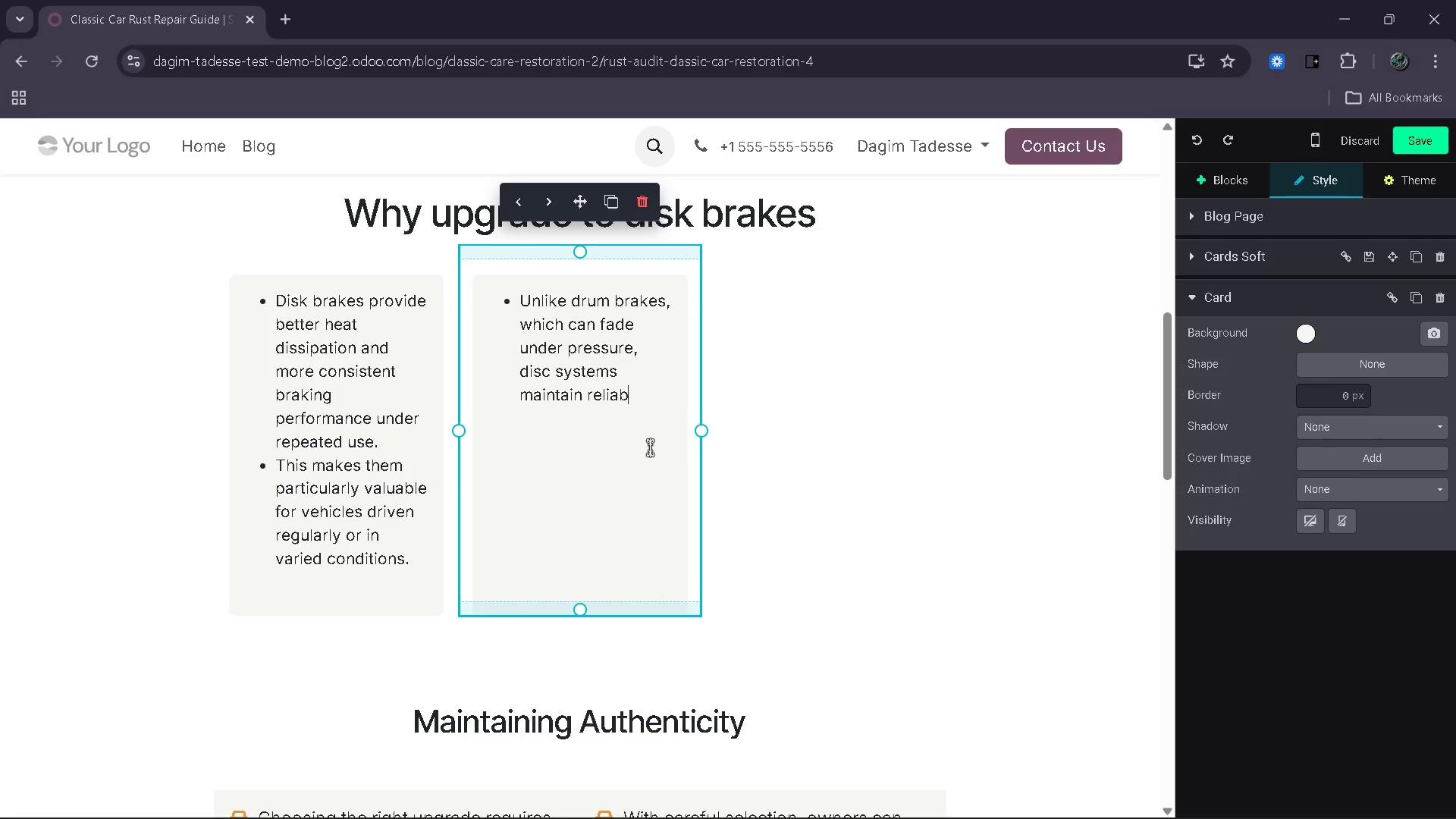 
key(Control+Z)
 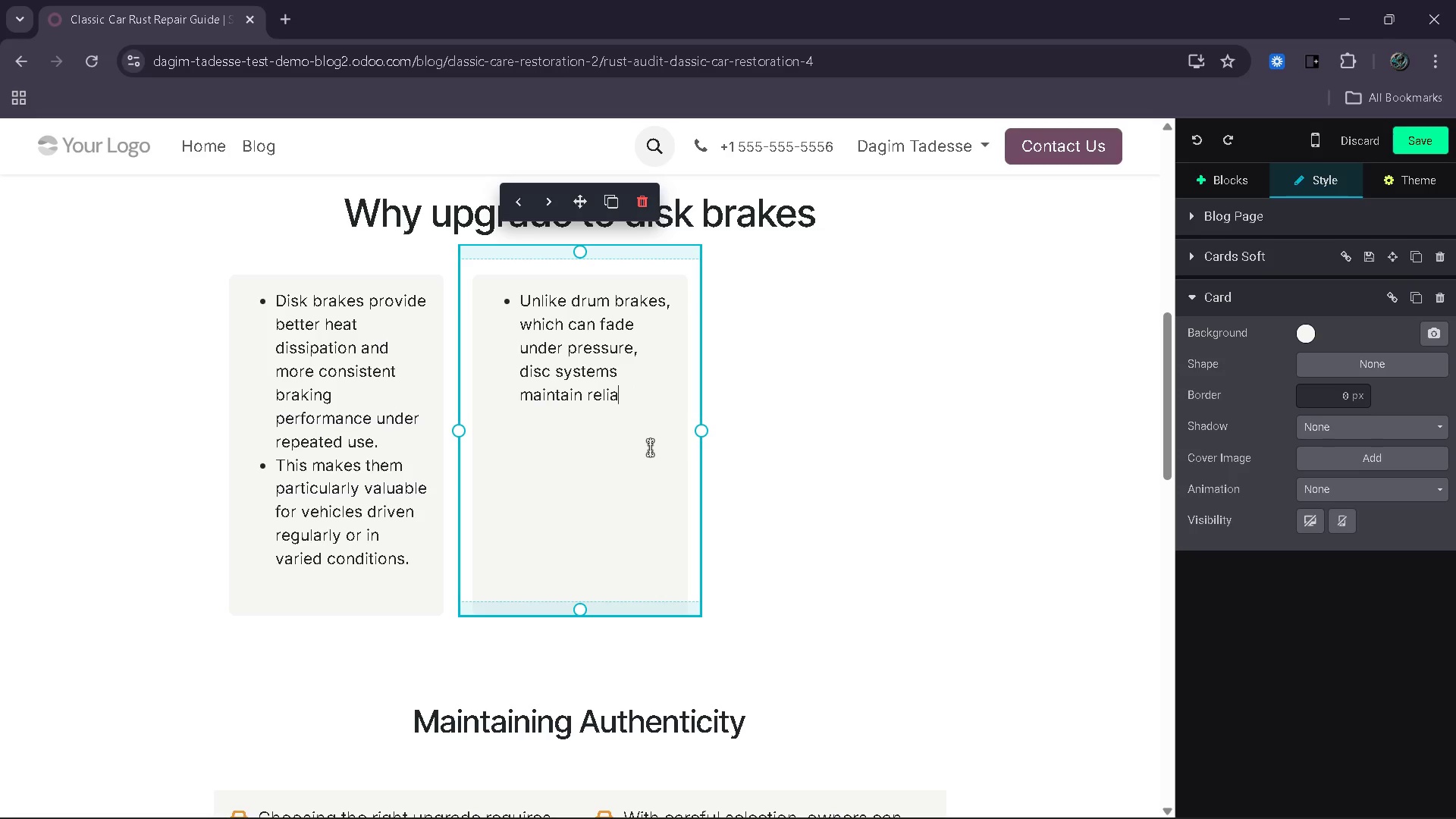 
key(Control+Z)
 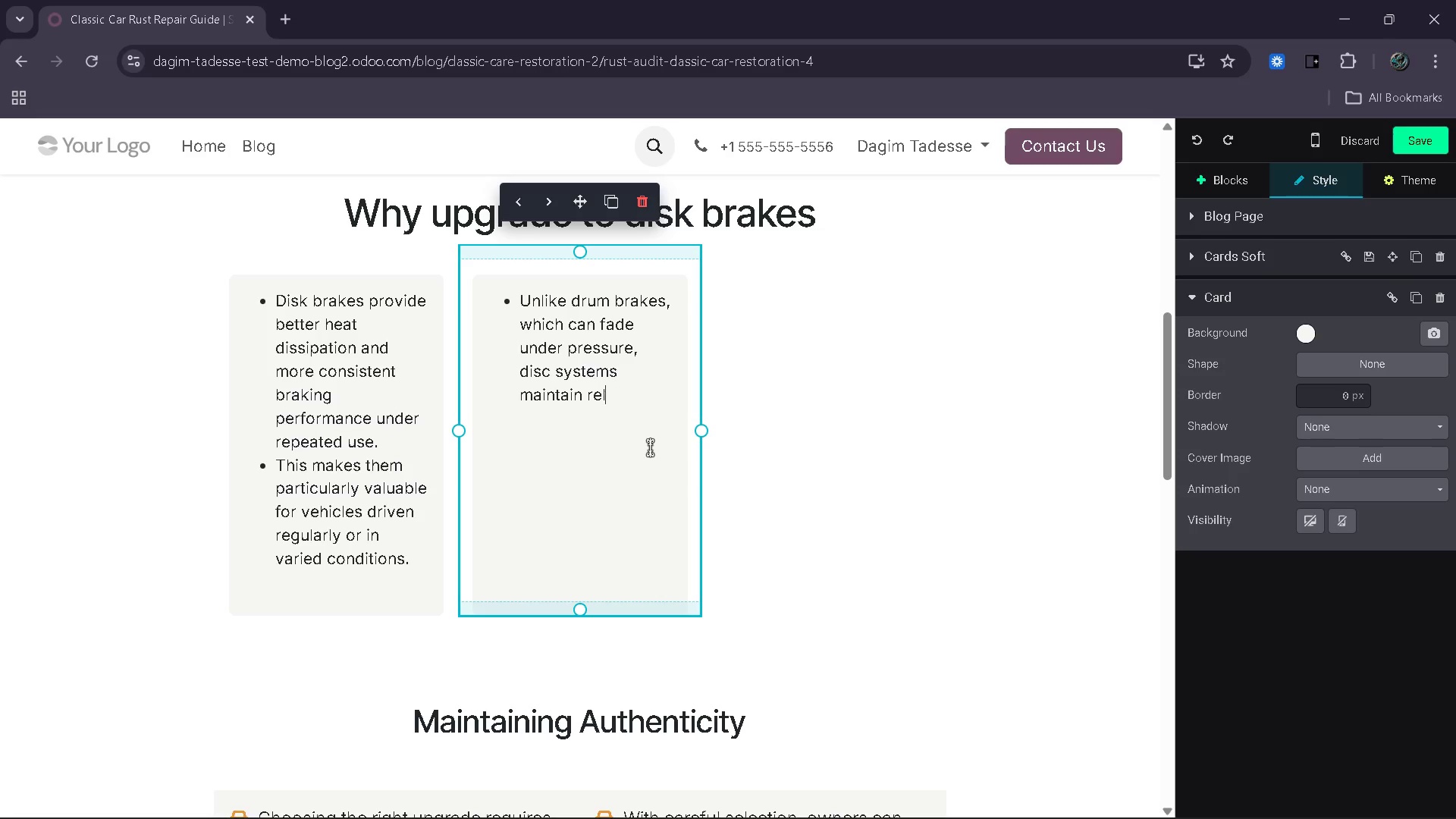 
key(Control+Z)
 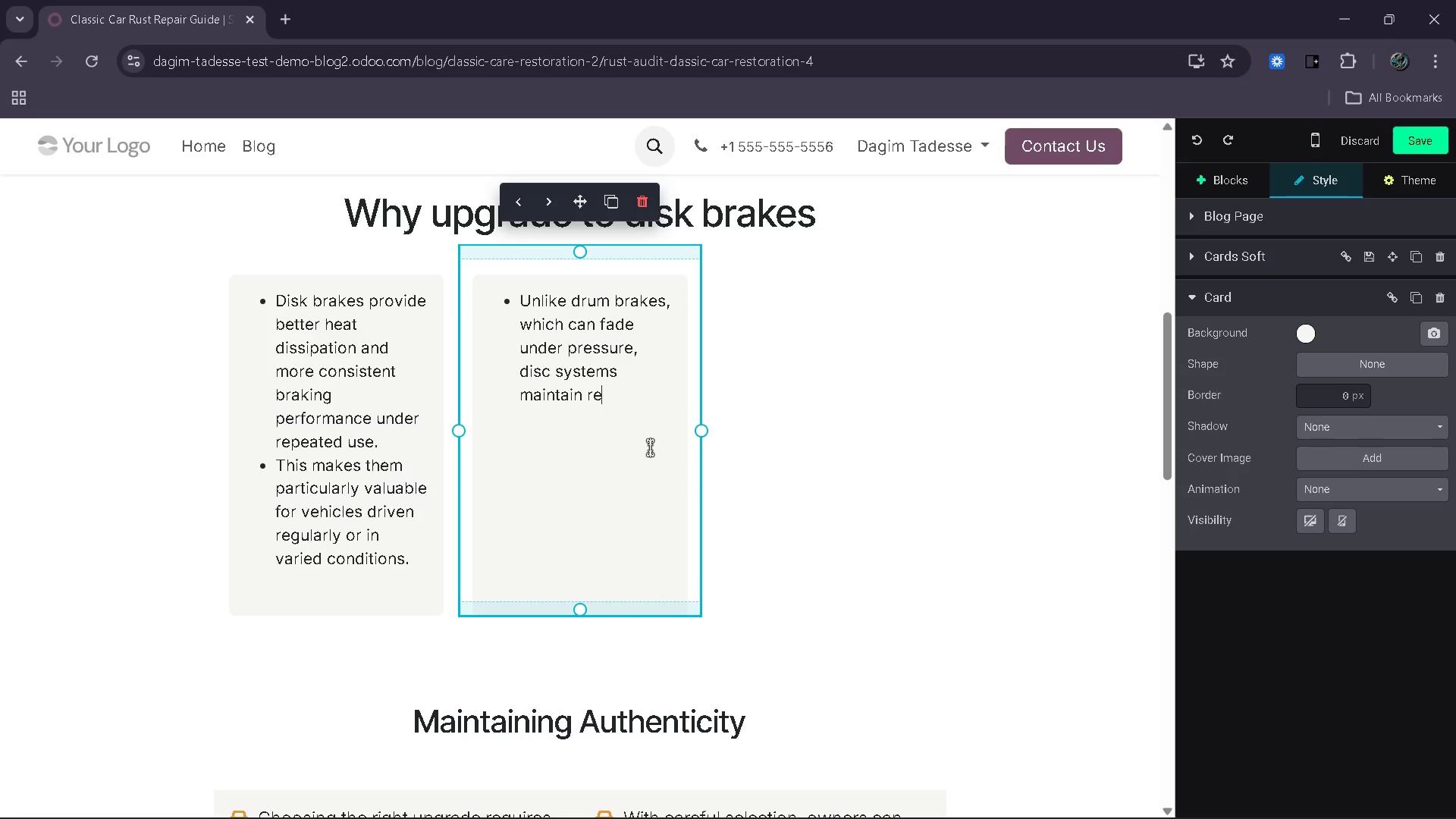 
key(Control+Z)
 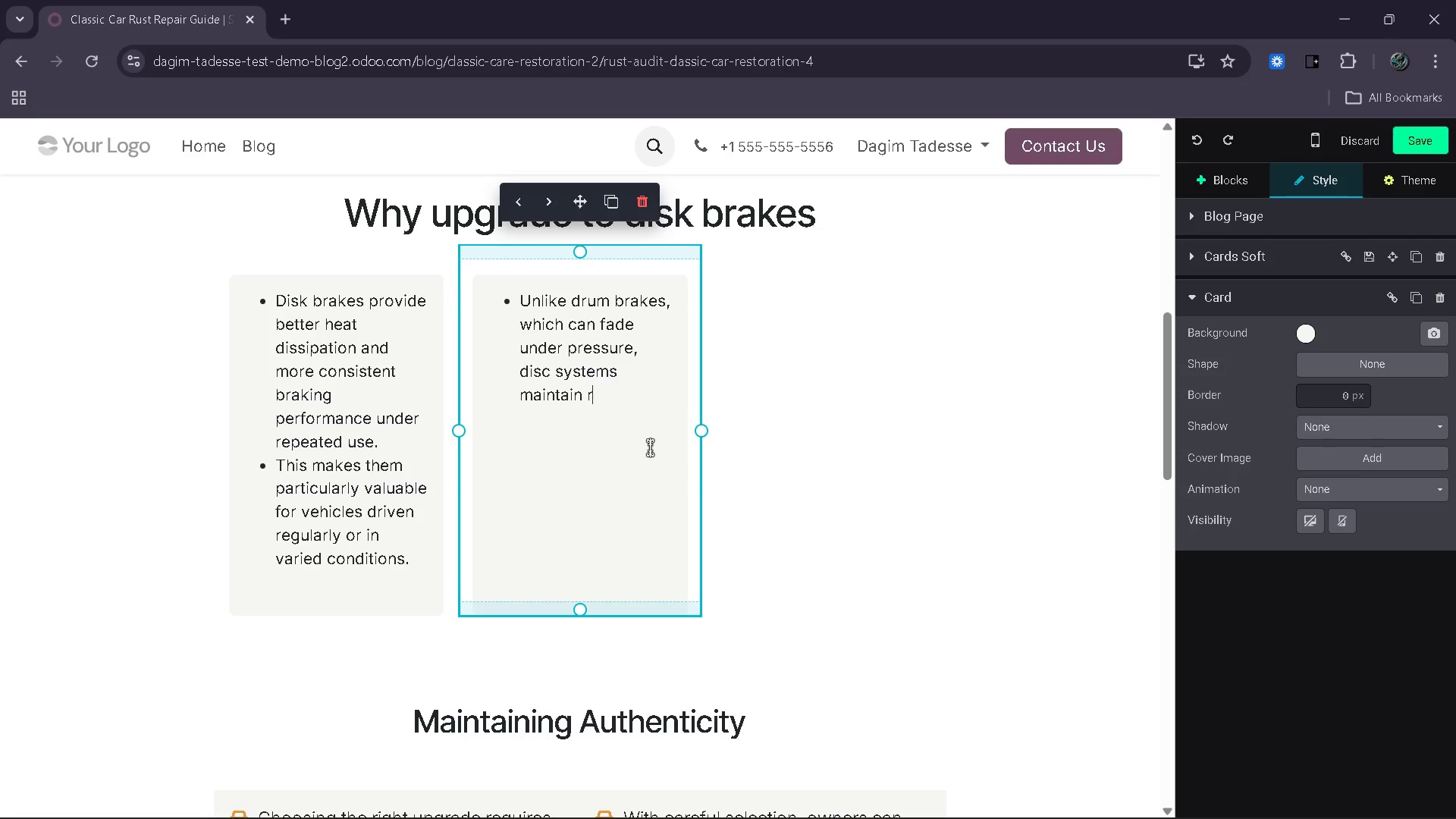 
key(Control+Z)
 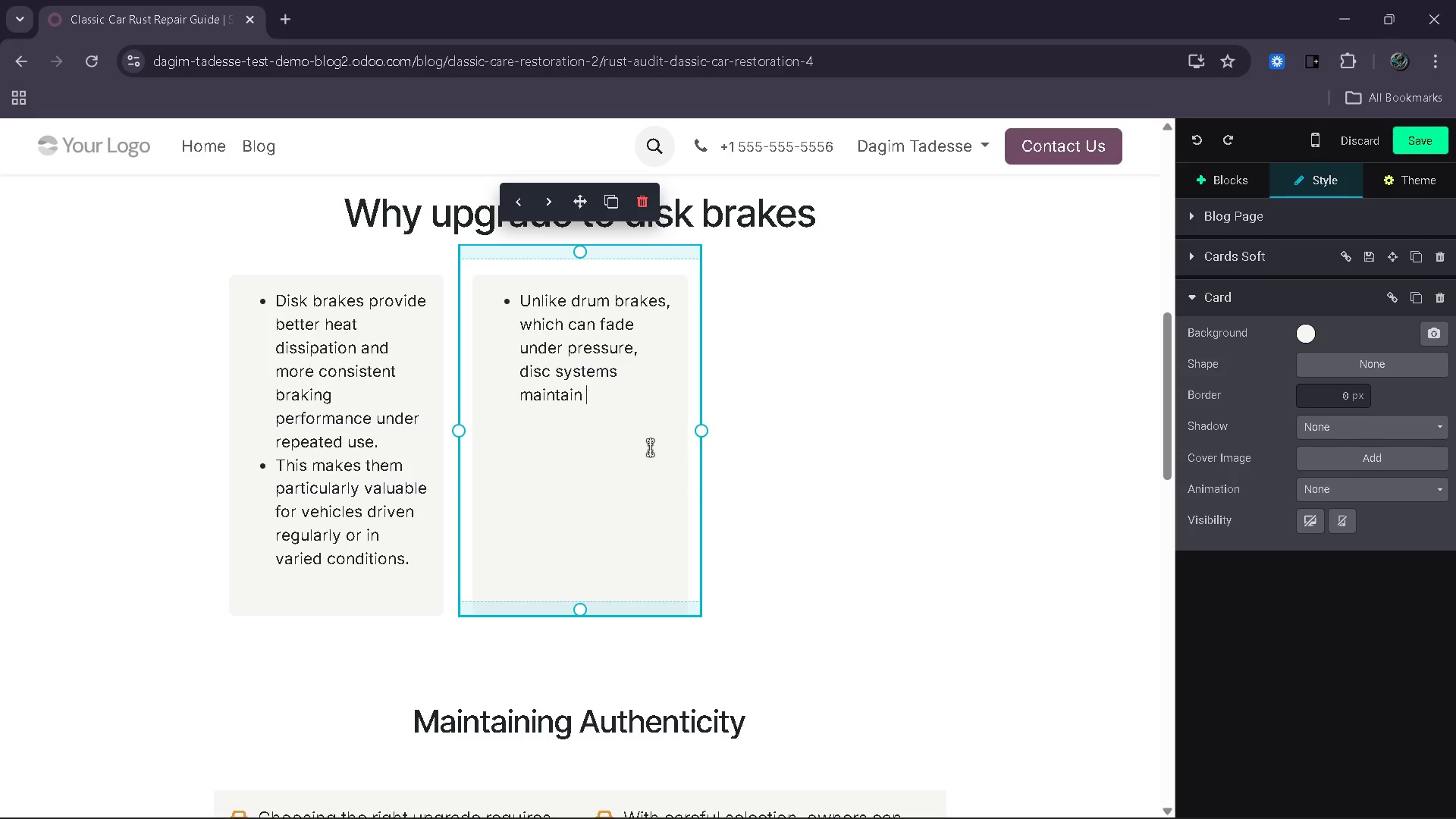 
key(Control+Z)
 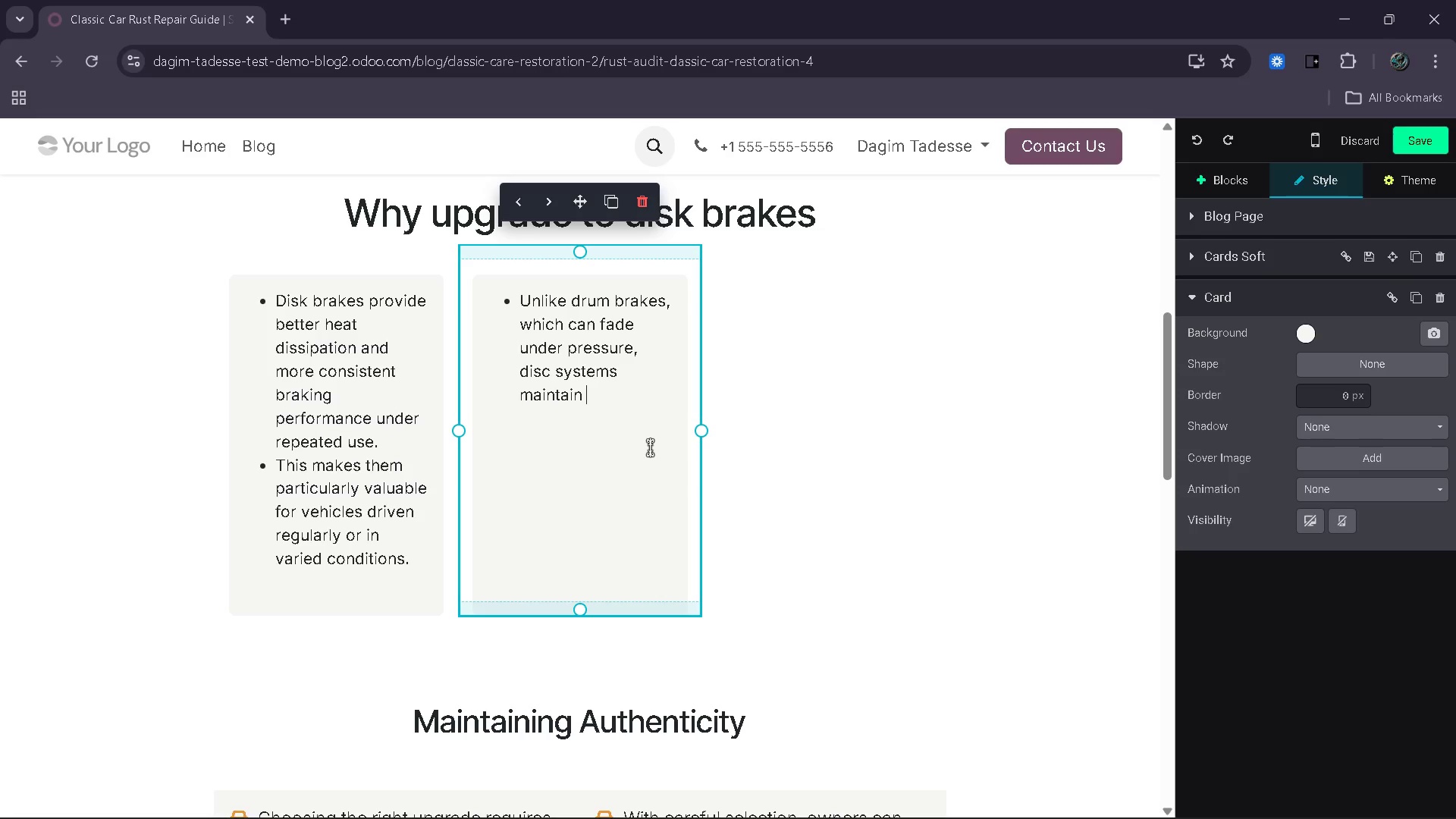 
key(Control+Z)
 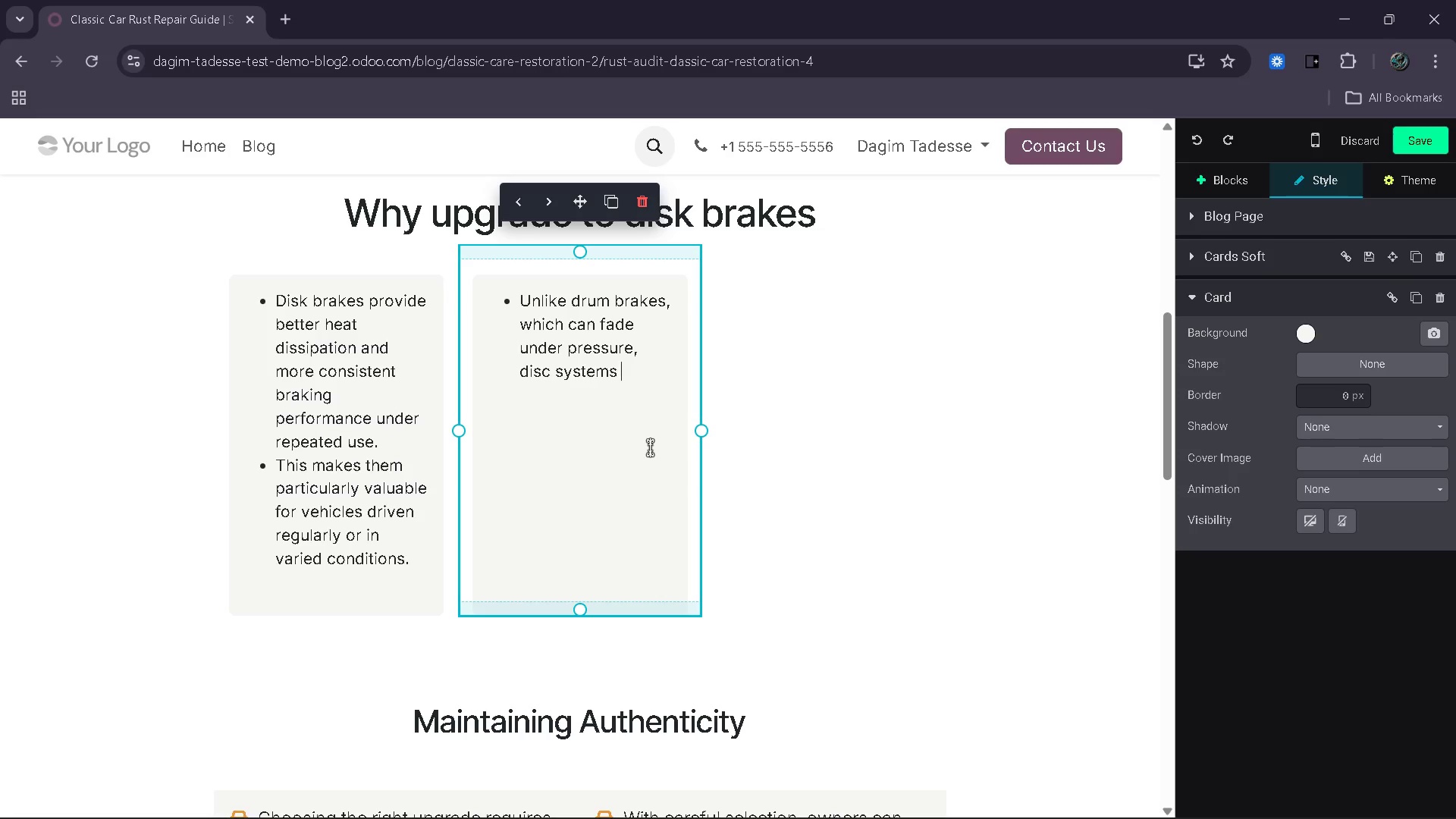 
key(Control+Z)
 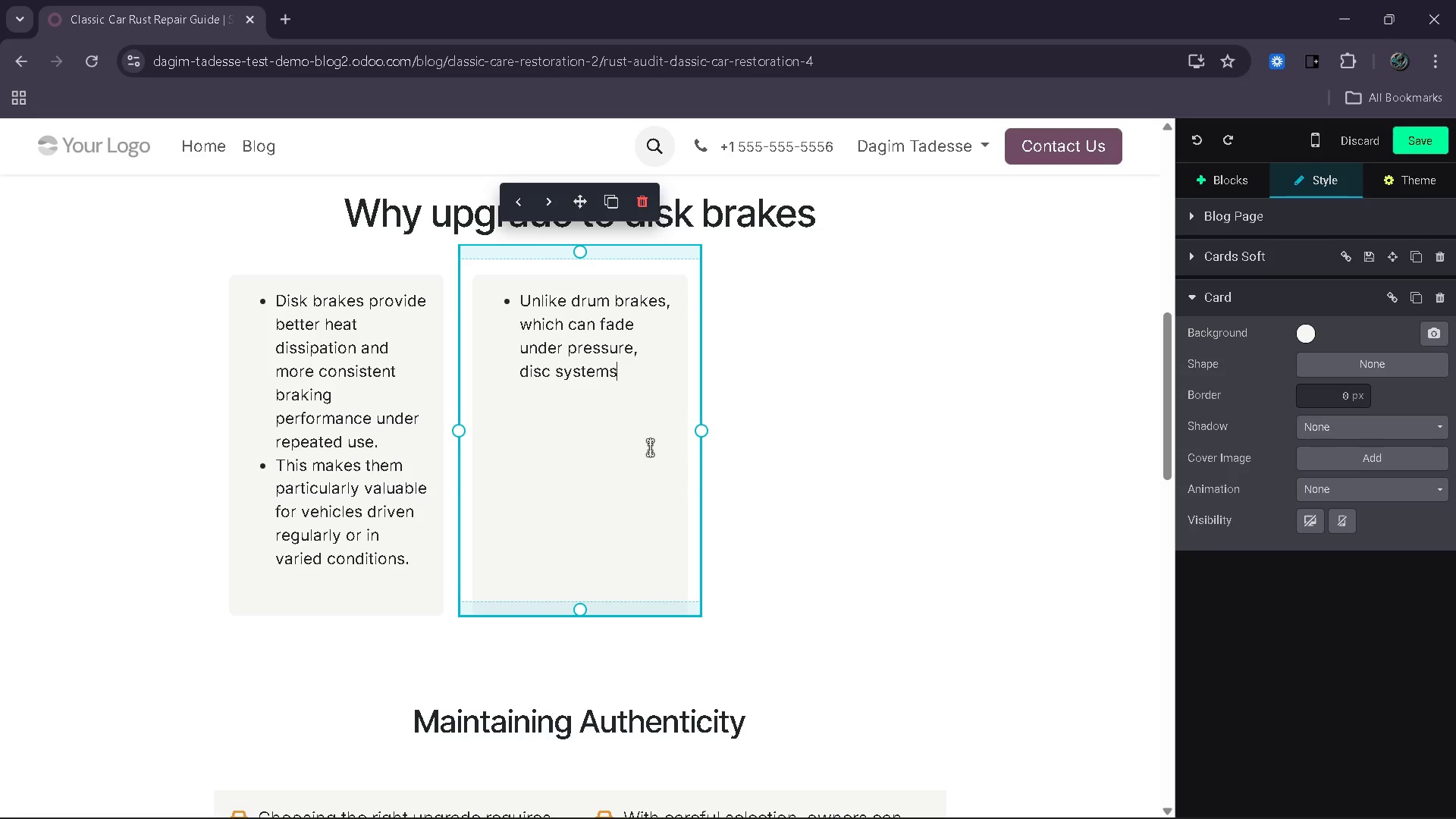 
key(Control+Z)
 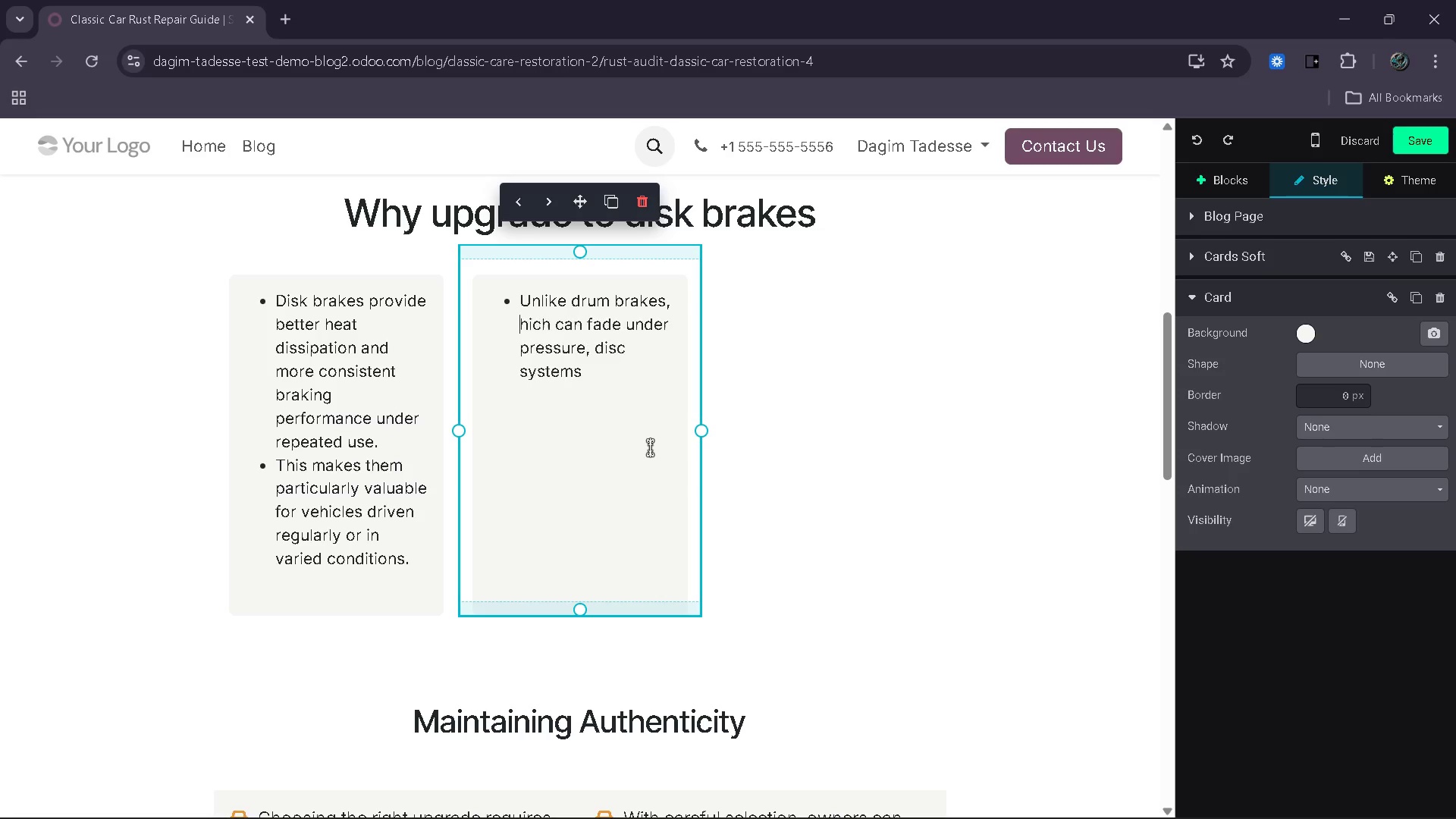 
key(Control+Z)
 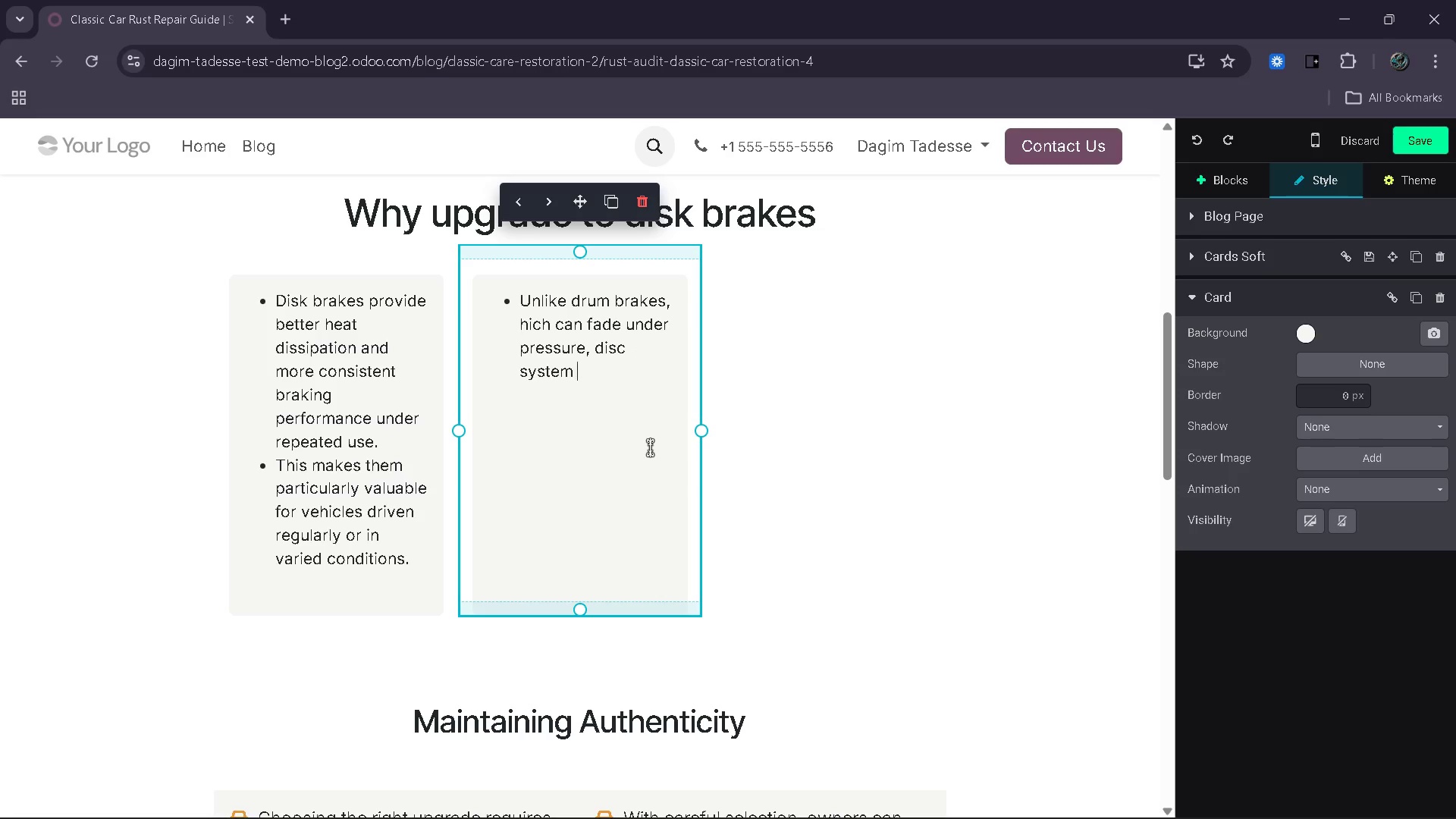 
key(Control+Z)
 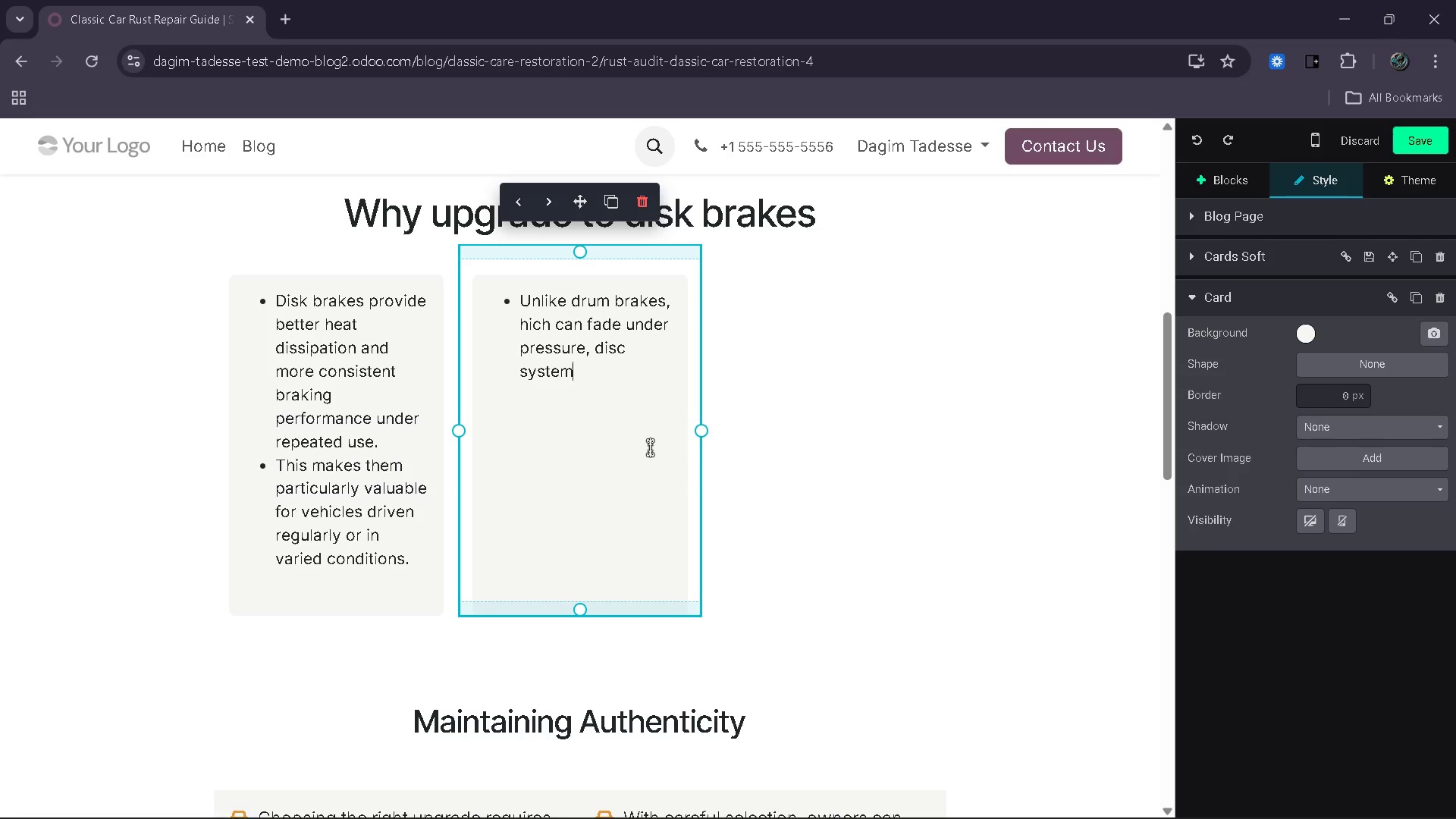 
key(Control+Z)
 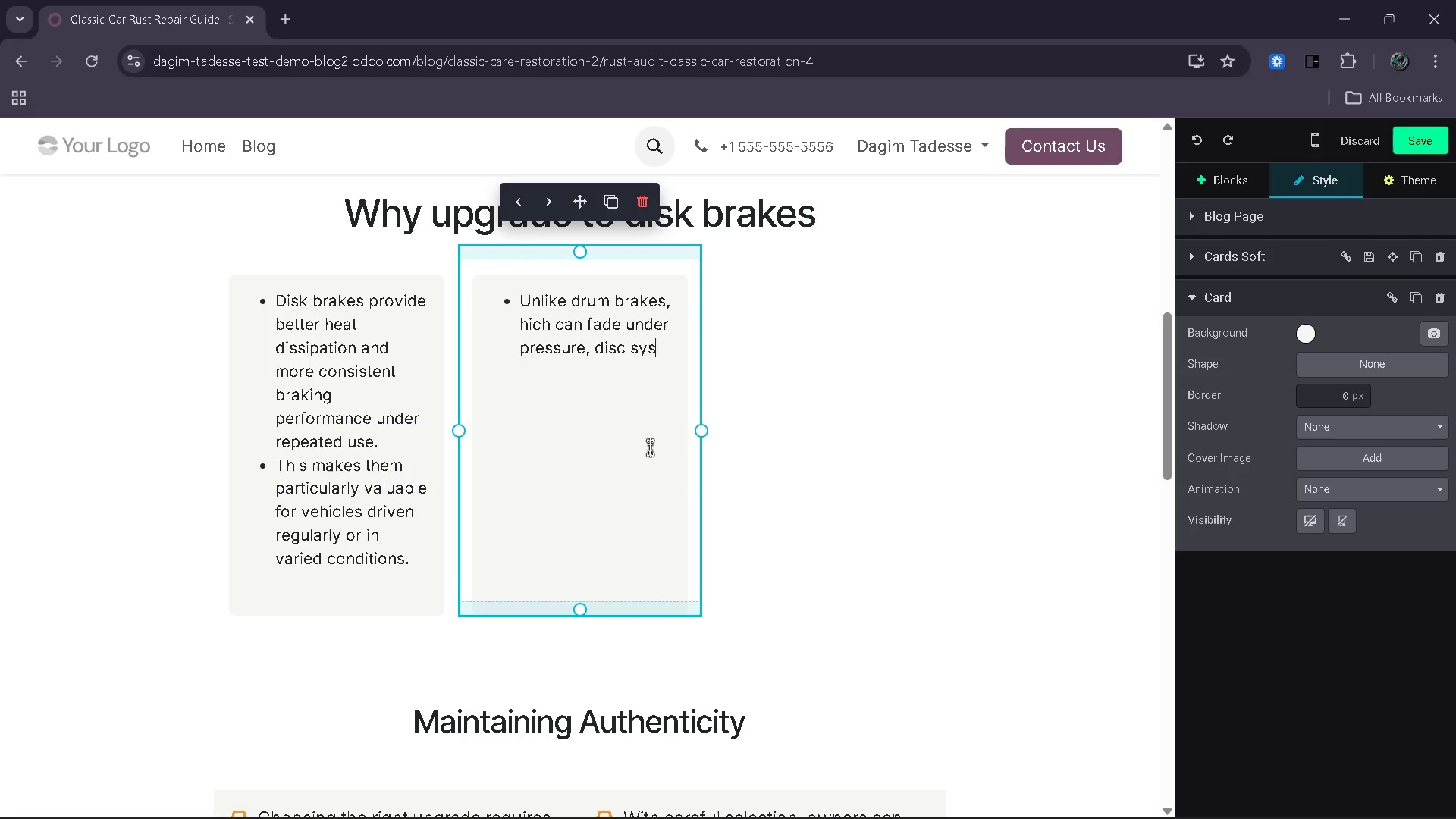 
key(Control+Z)
 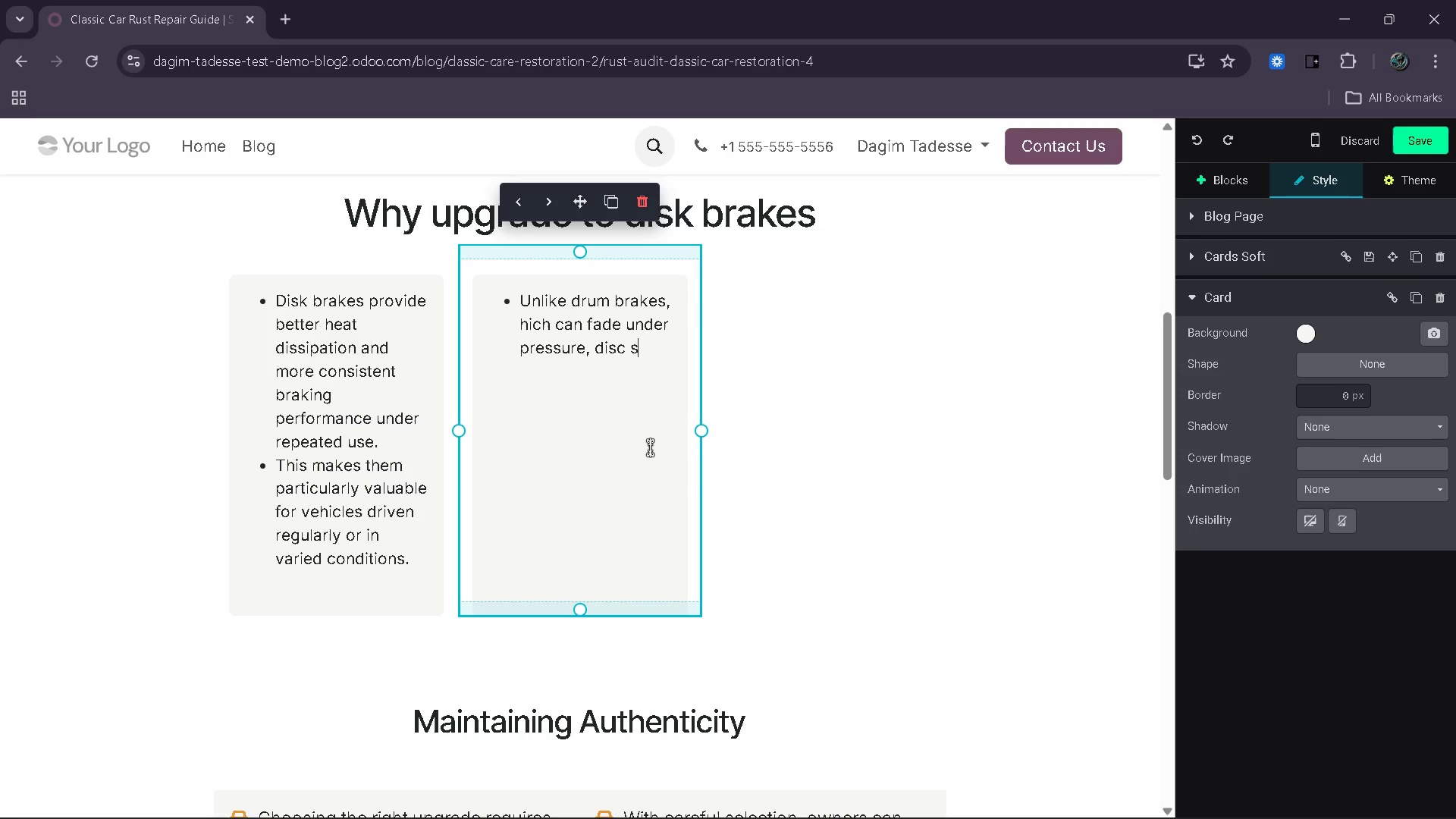 
key(Control+Z)
 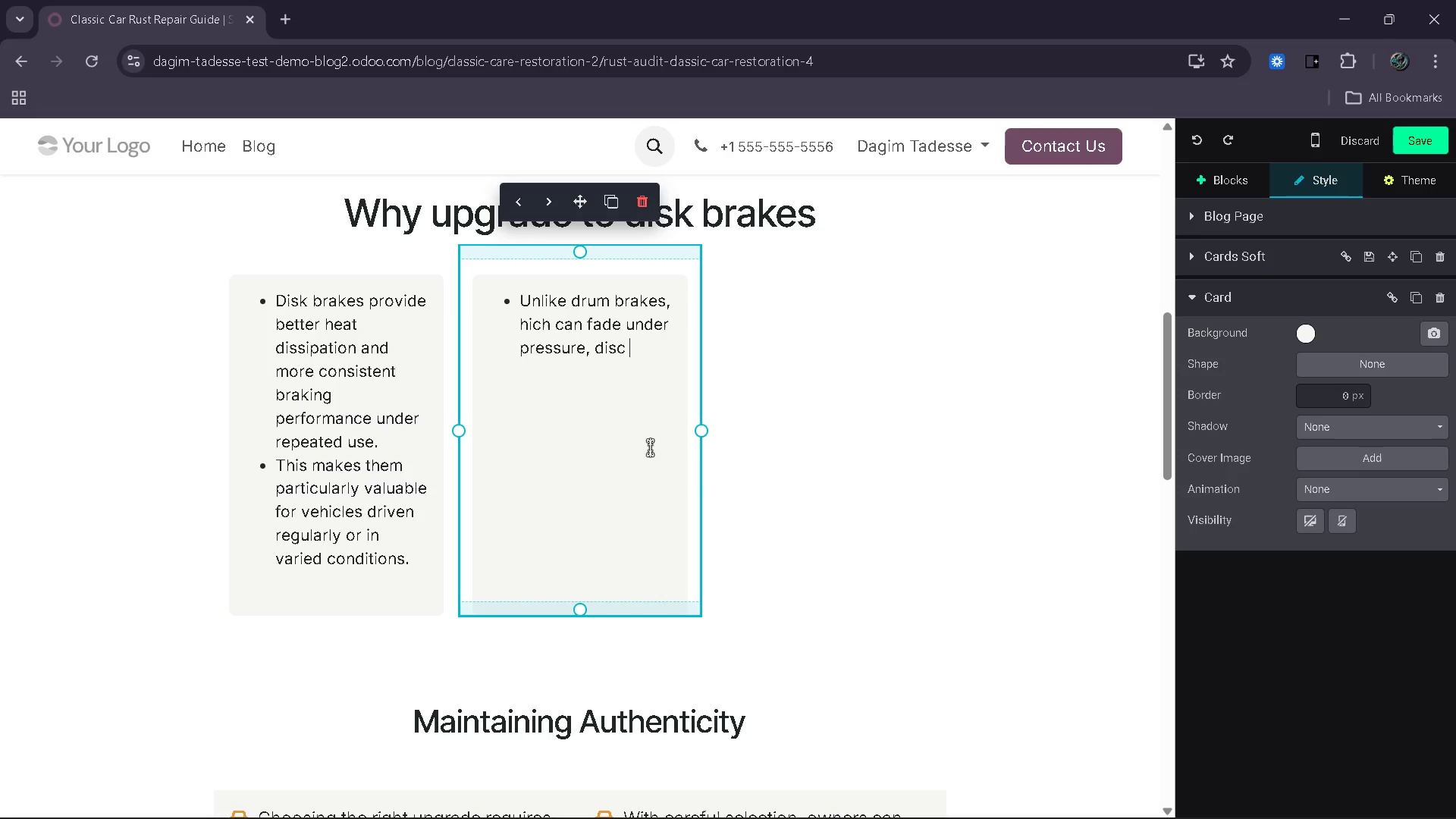 
key(Control+Z)
 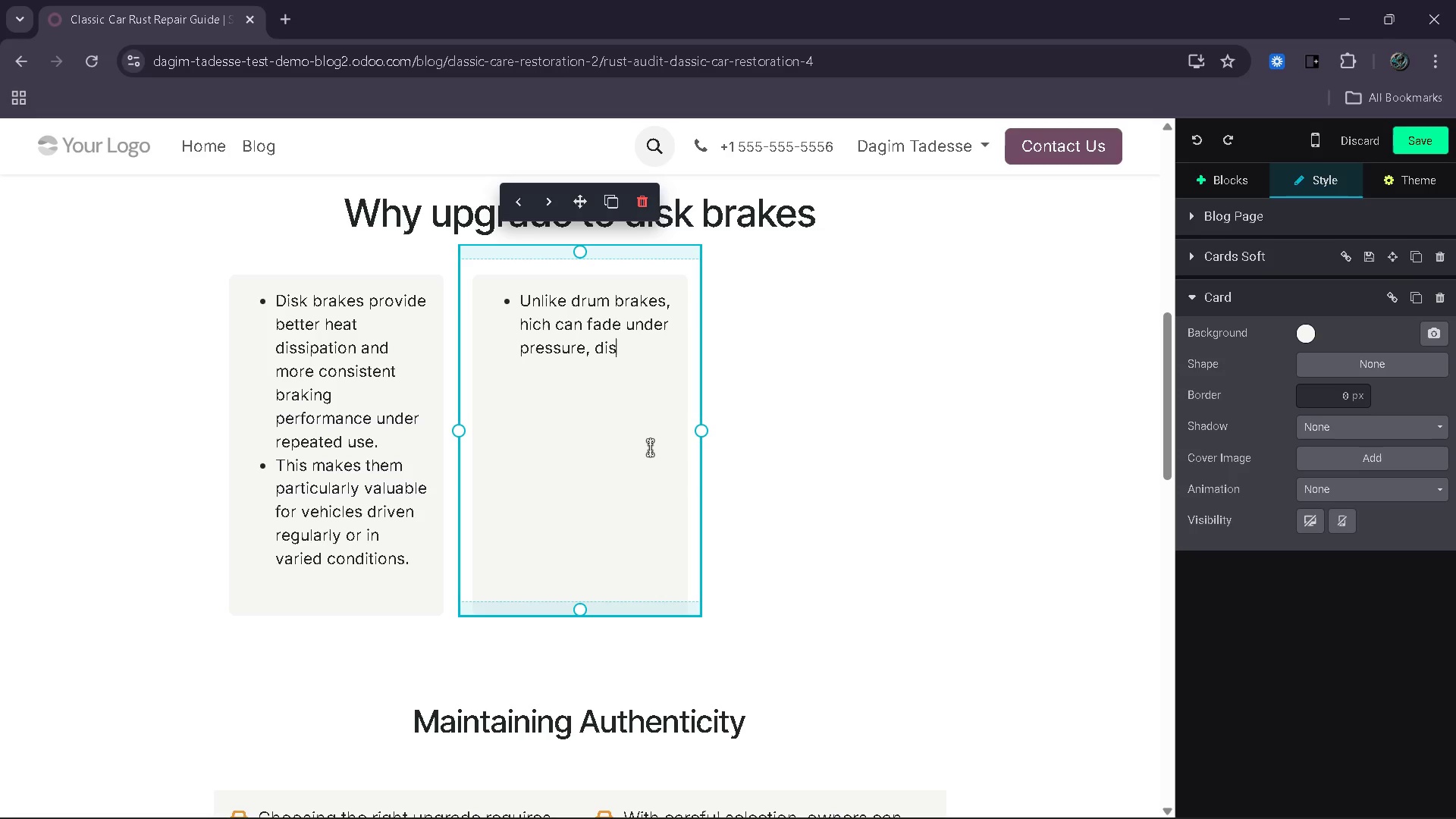 
key(Control+Z)
 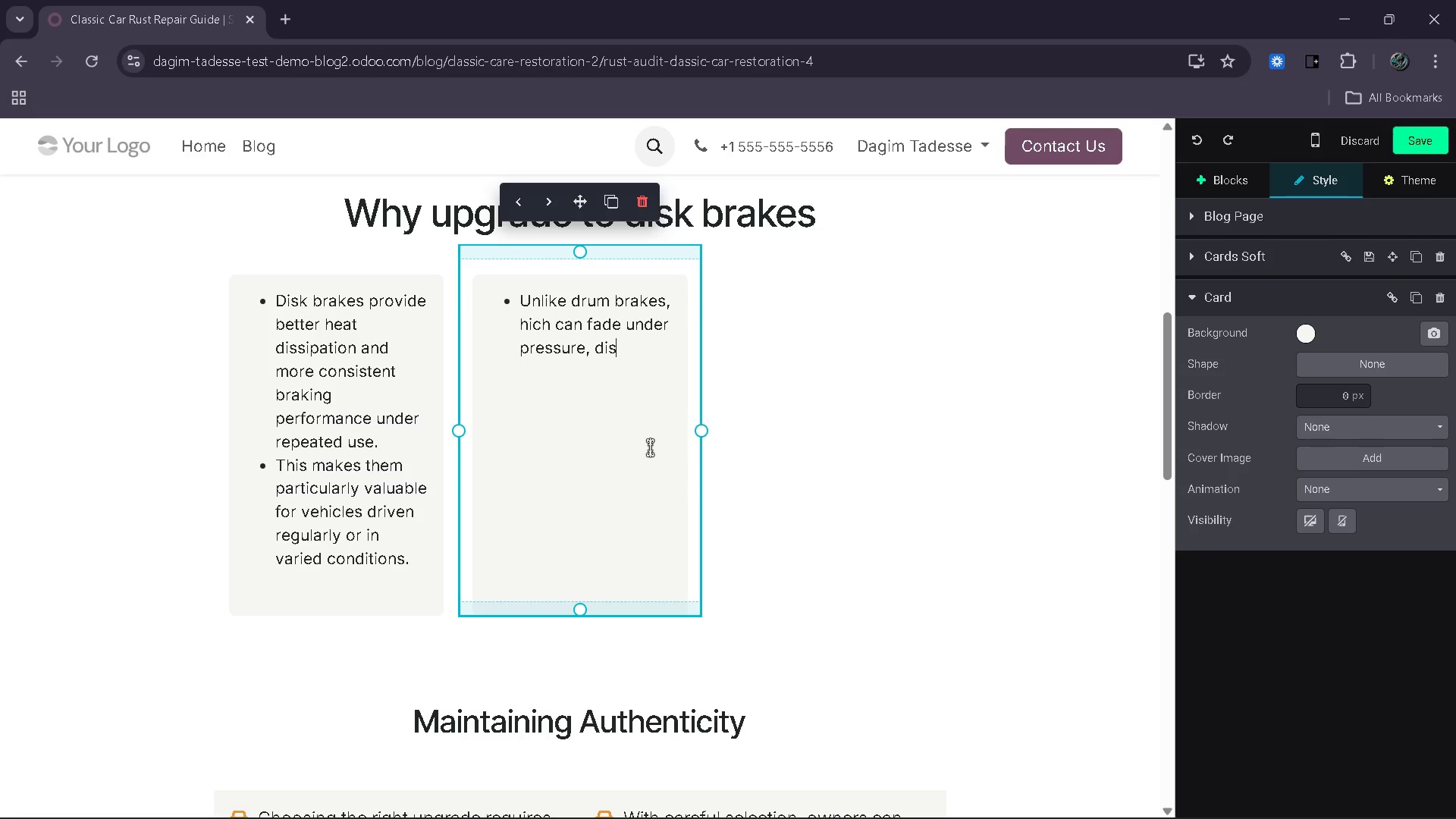 
hold_key(key=Z, duration=0.44)
 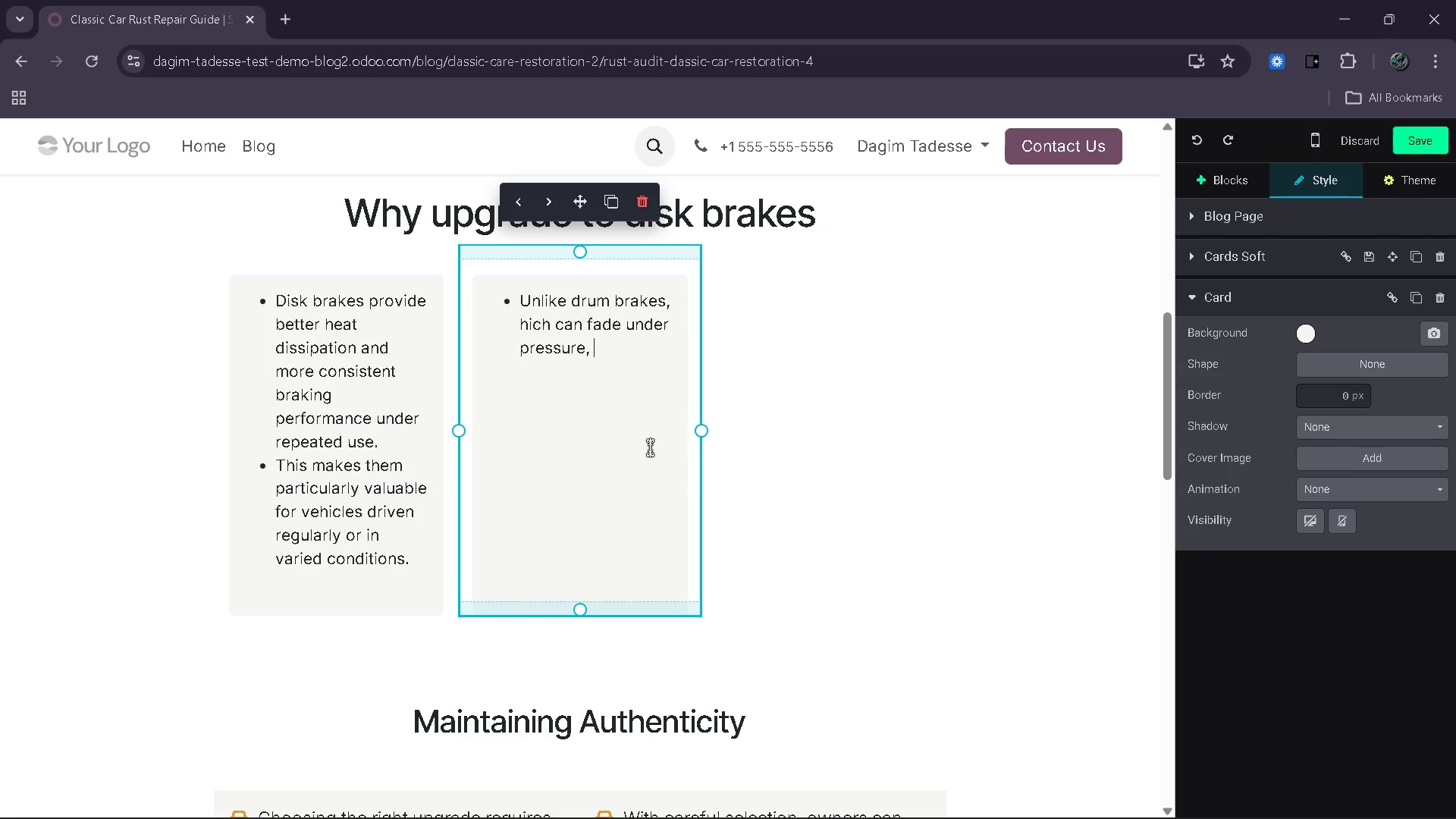 
key(Control+Z)
 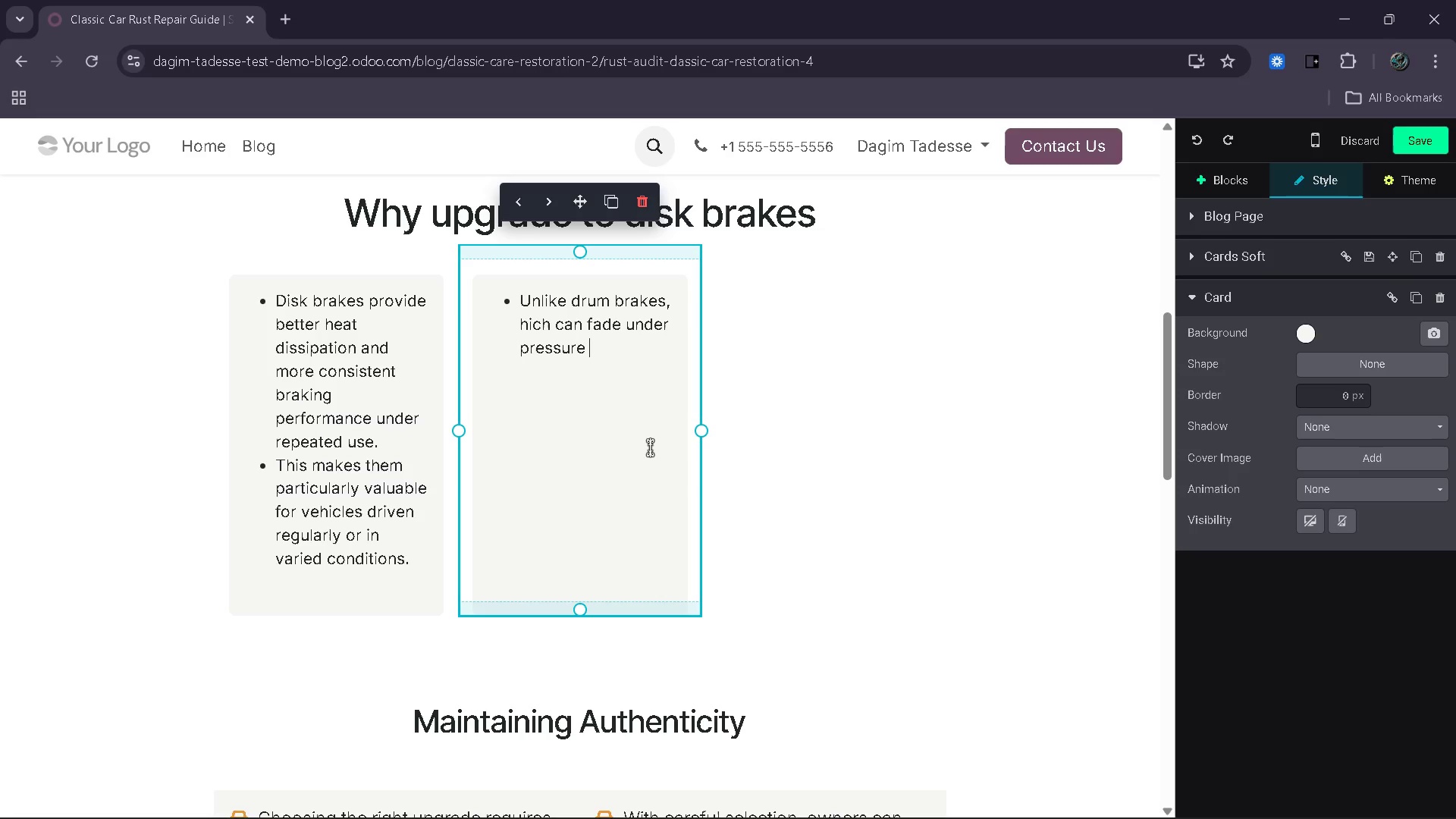 
key(Control+Z)
 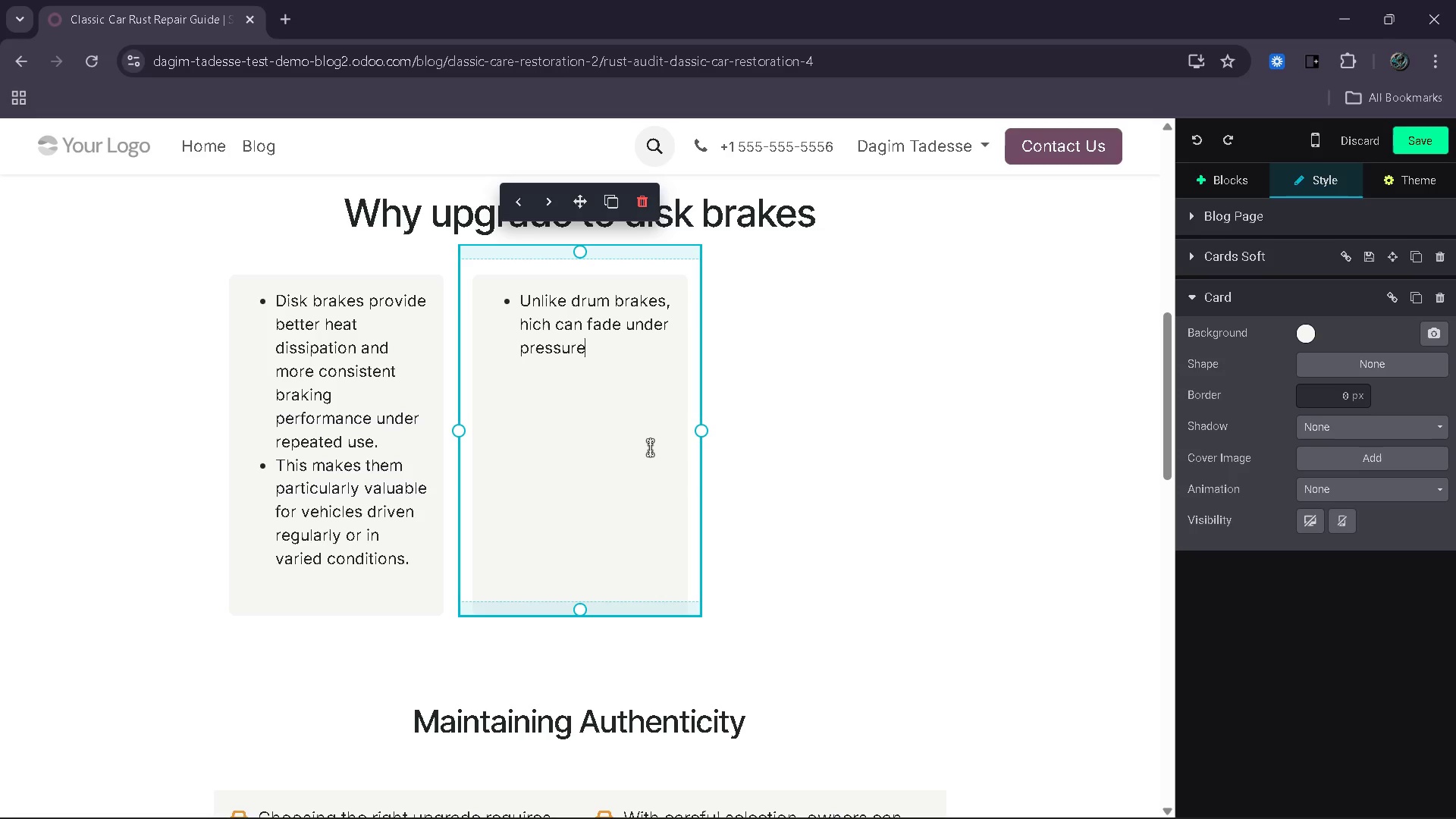 
key(Control+Z)
 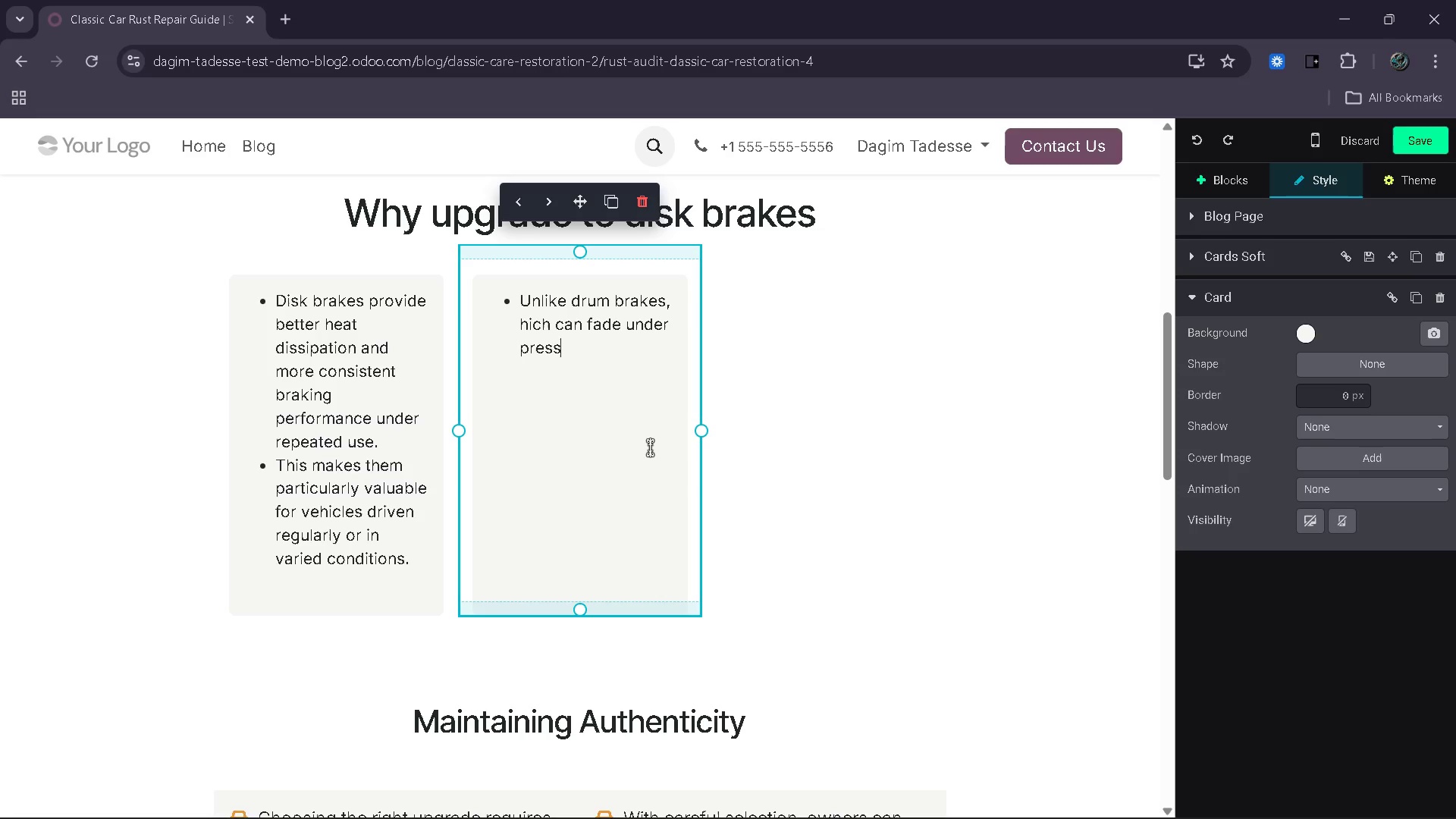 
key(Control+Z)
 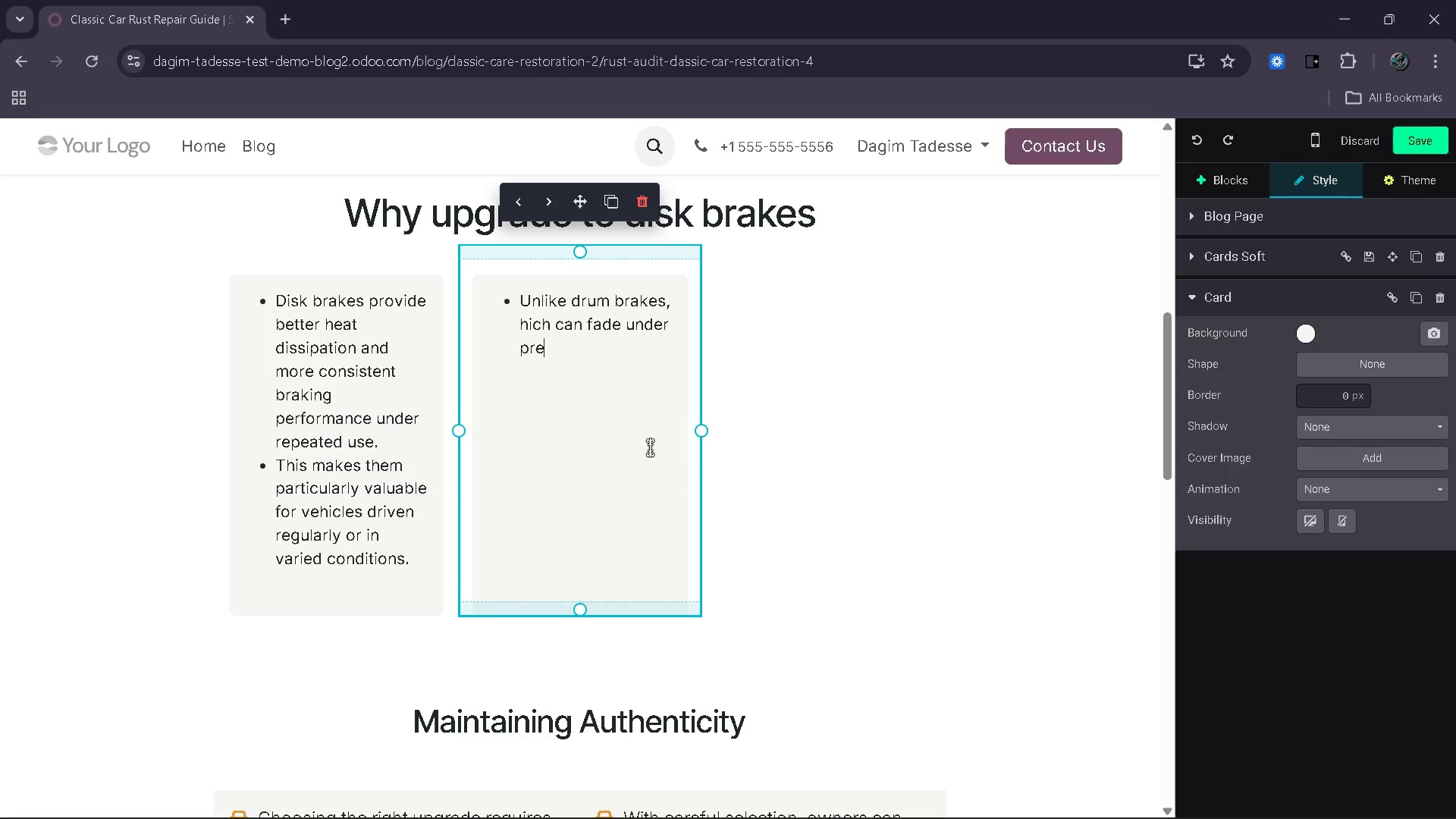 
key(Control+Z)
 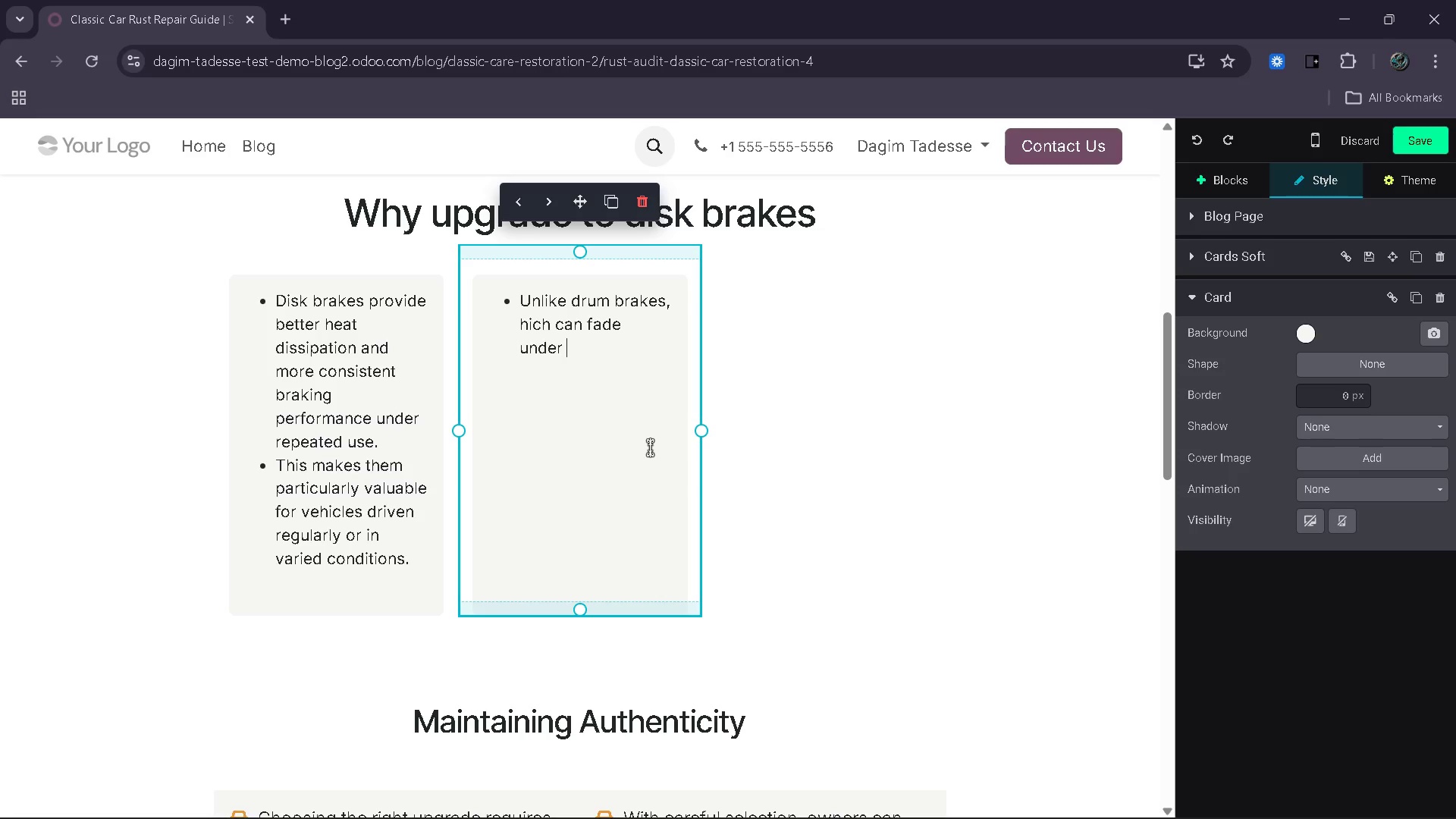 
key(Control+Z)
 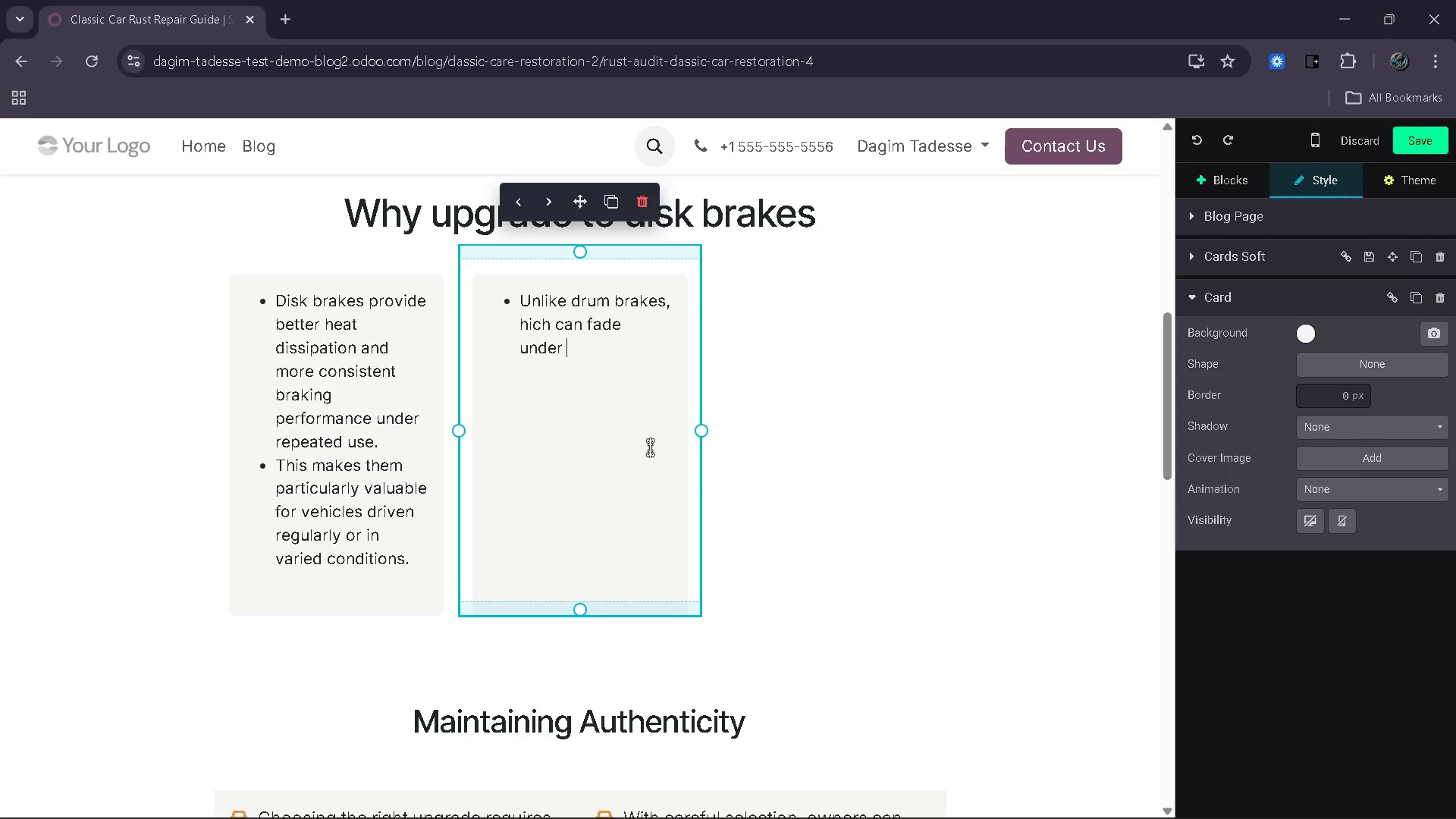 
key(Control+Z)
 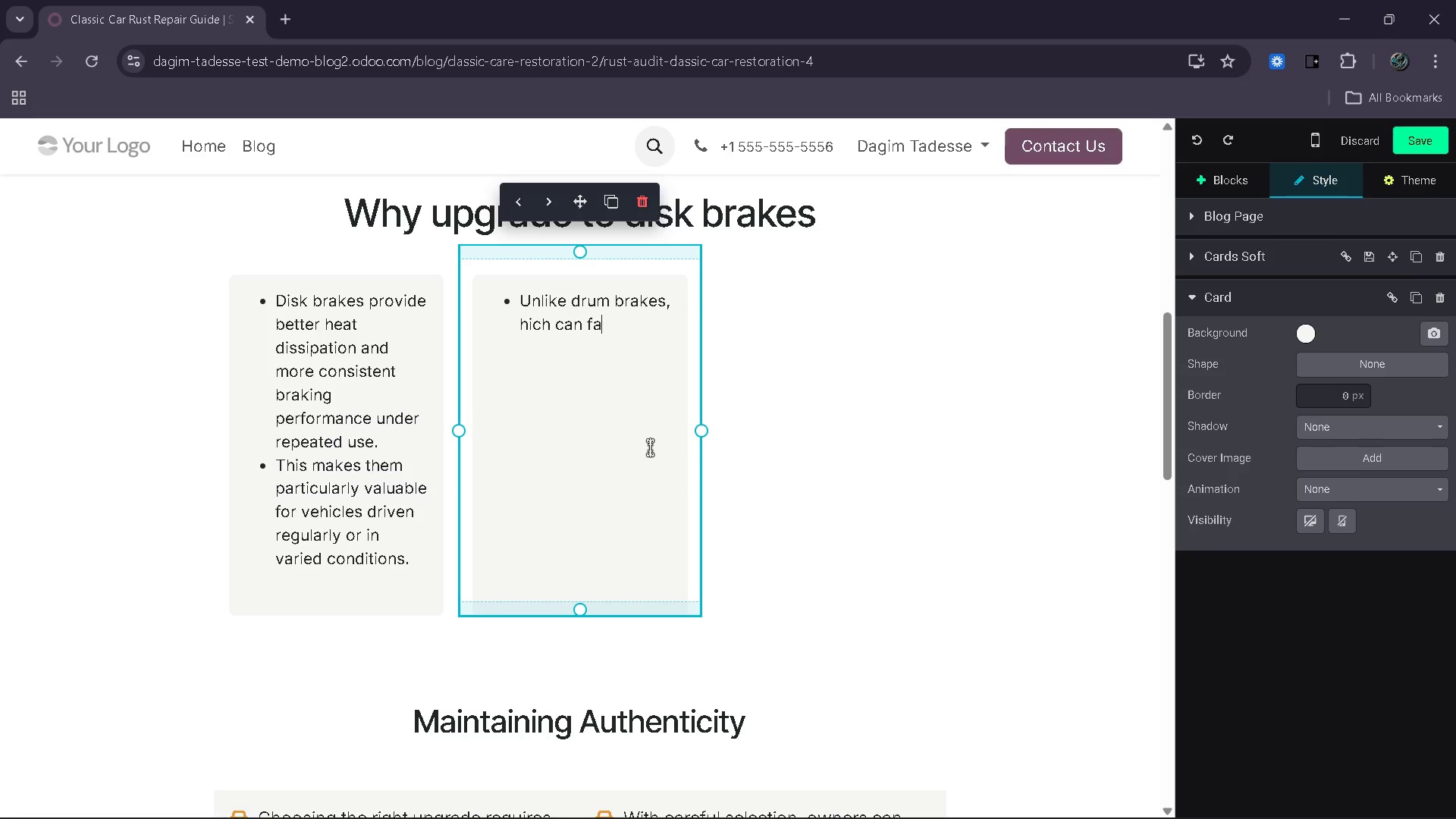 
key(Control+Z)
 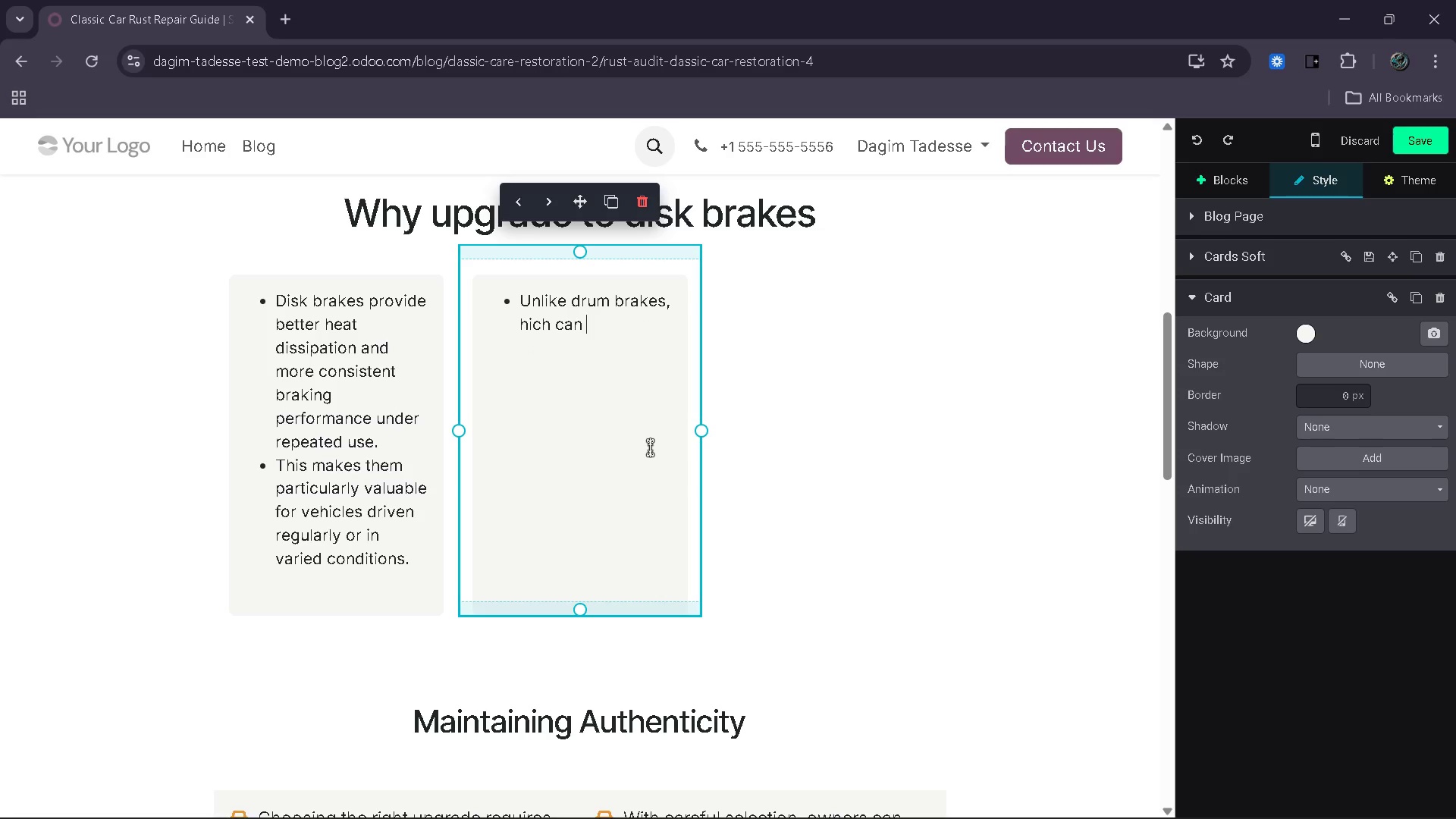 
key(Control+Z)
 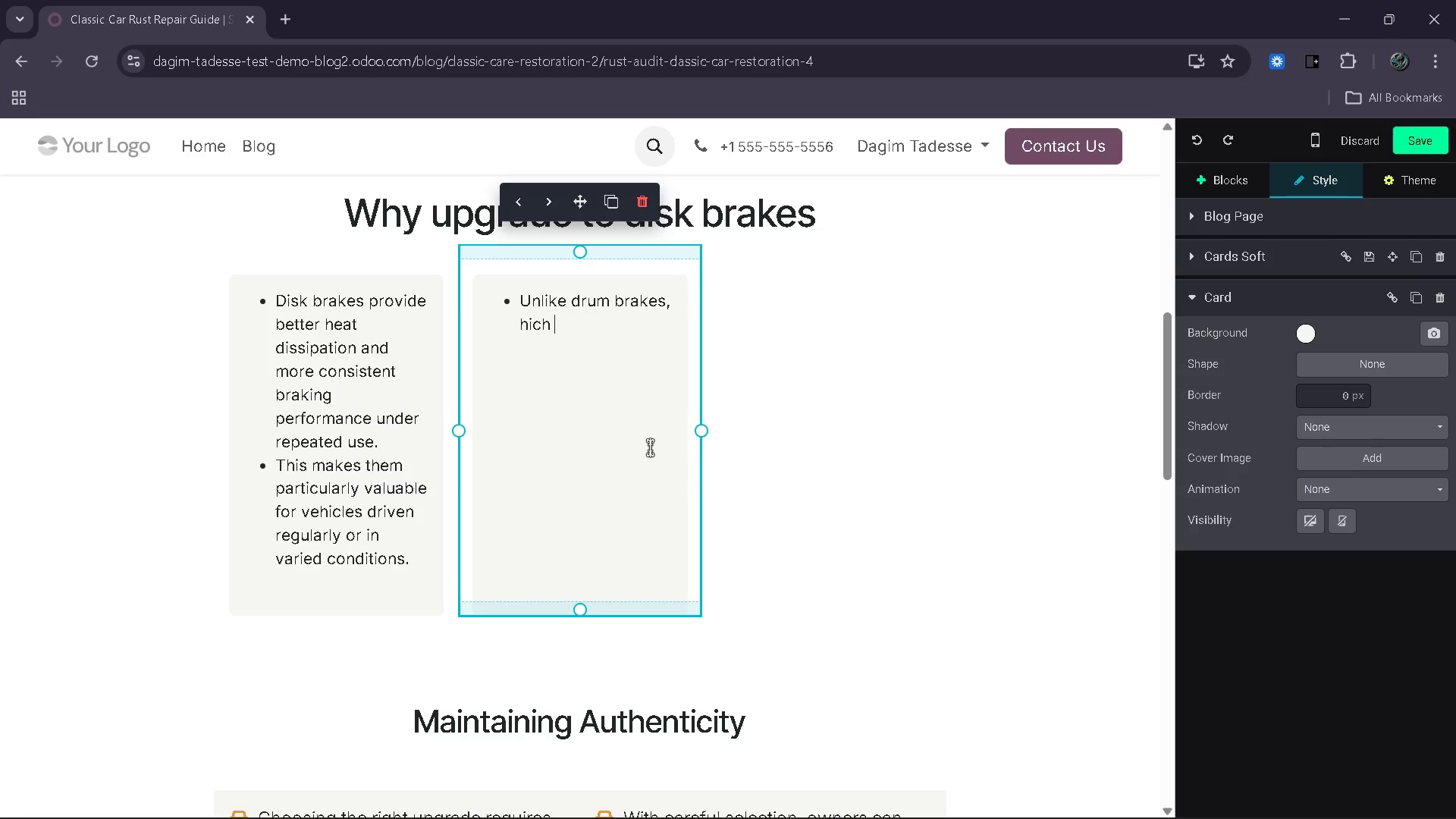 
key(Control+Z)
 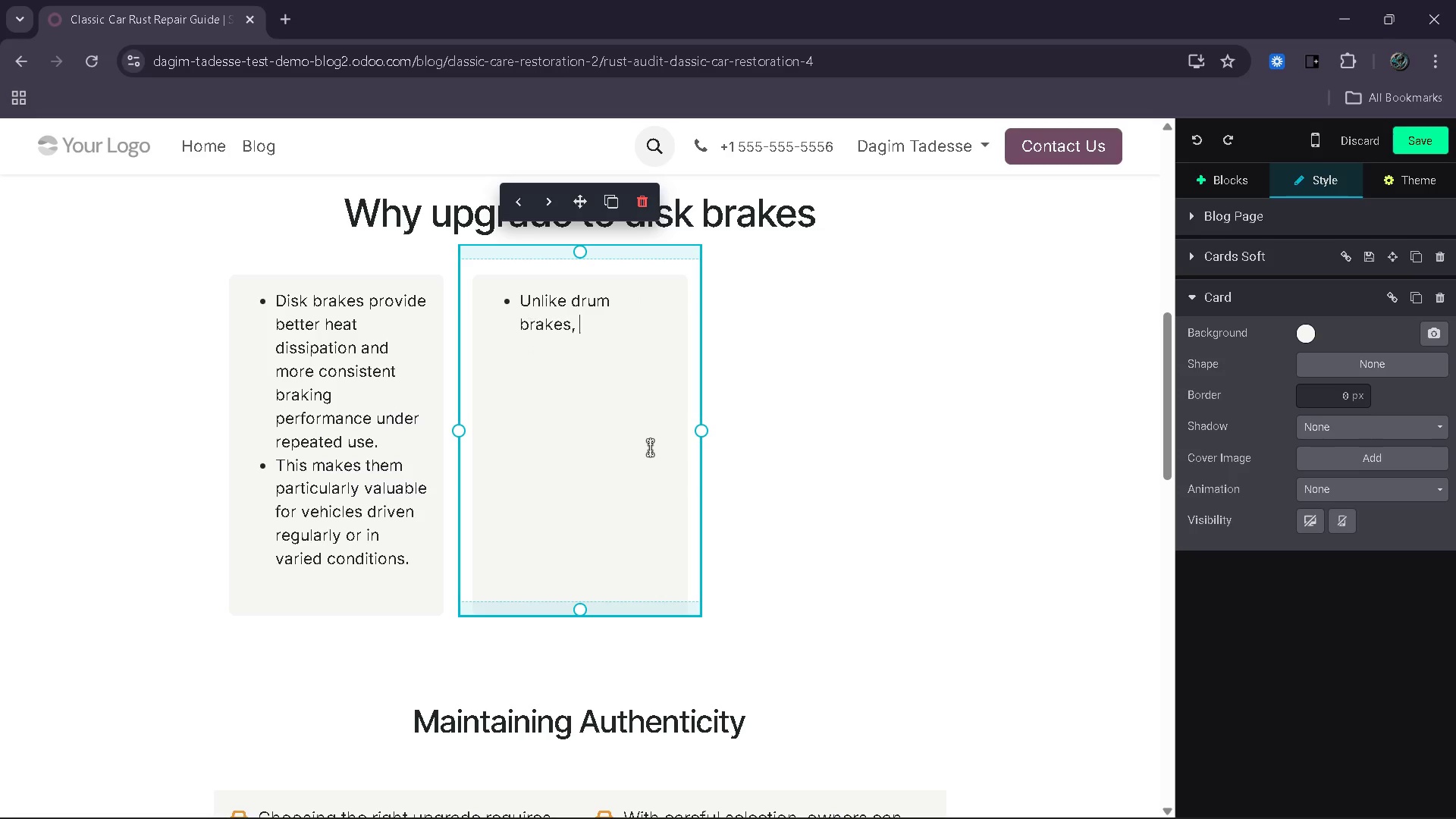 
key(Control+Z)
 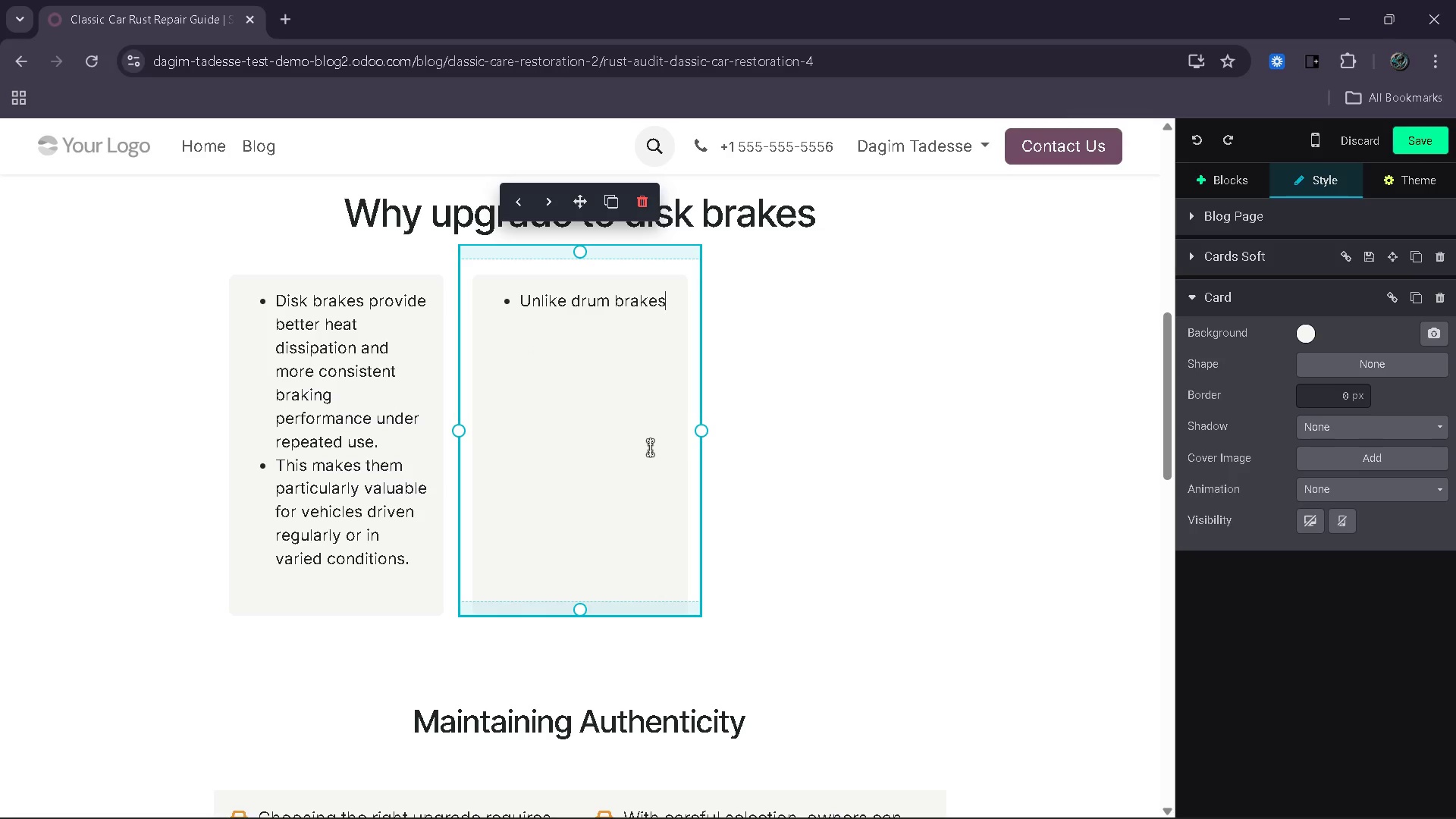 
key(Control+Z)
 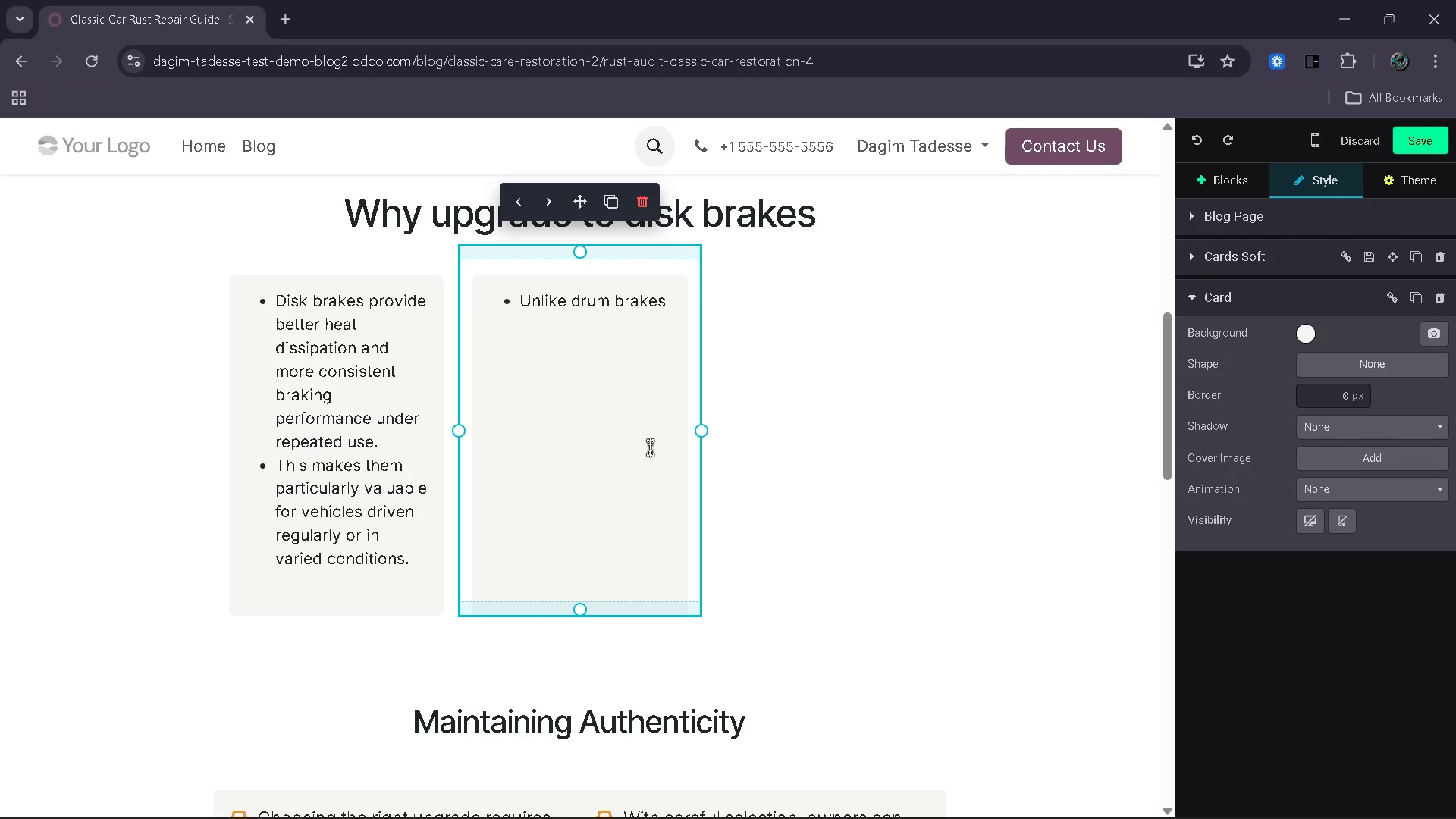 
key(Control+Z)
 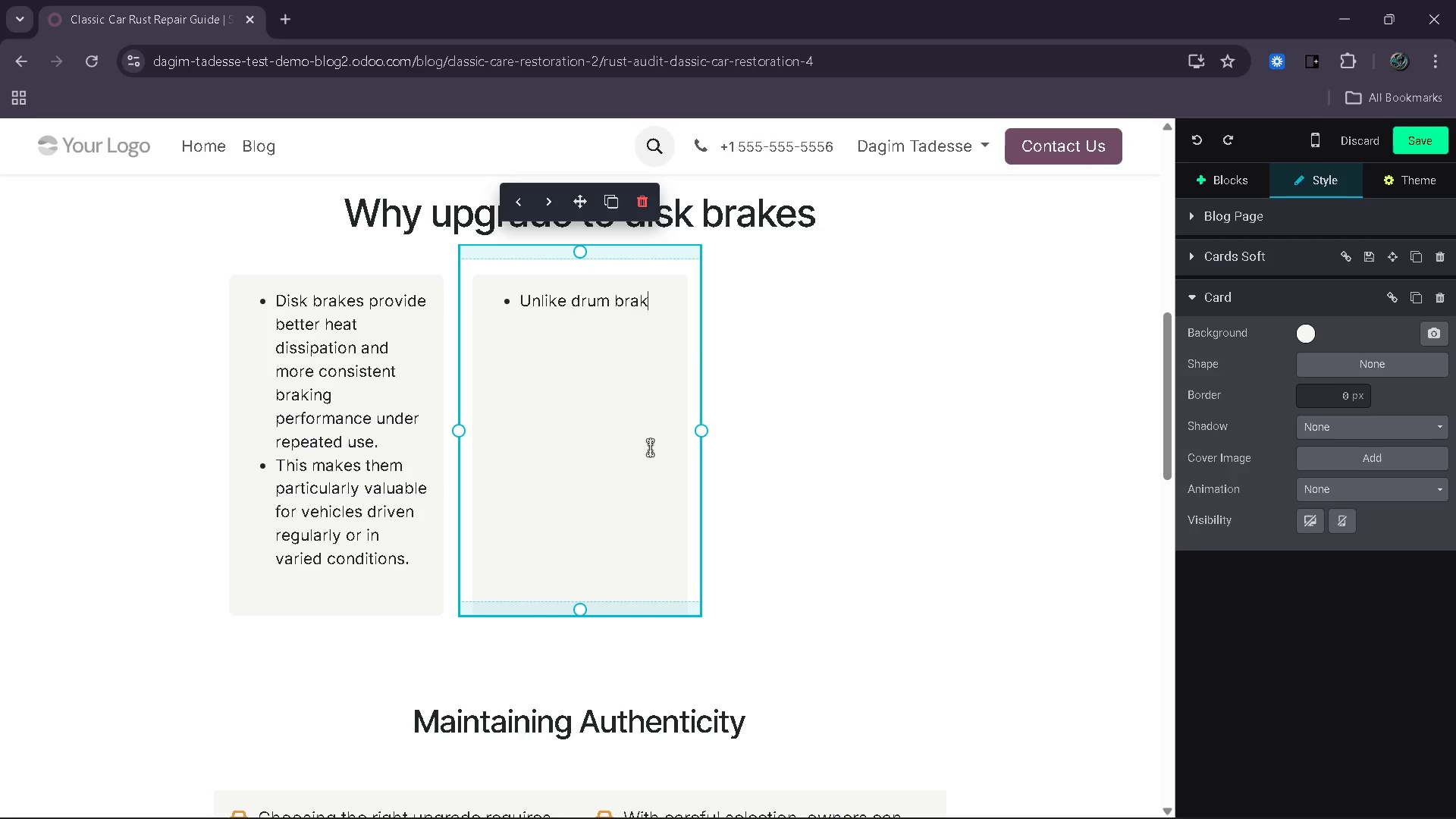 
key(Control+Z)
 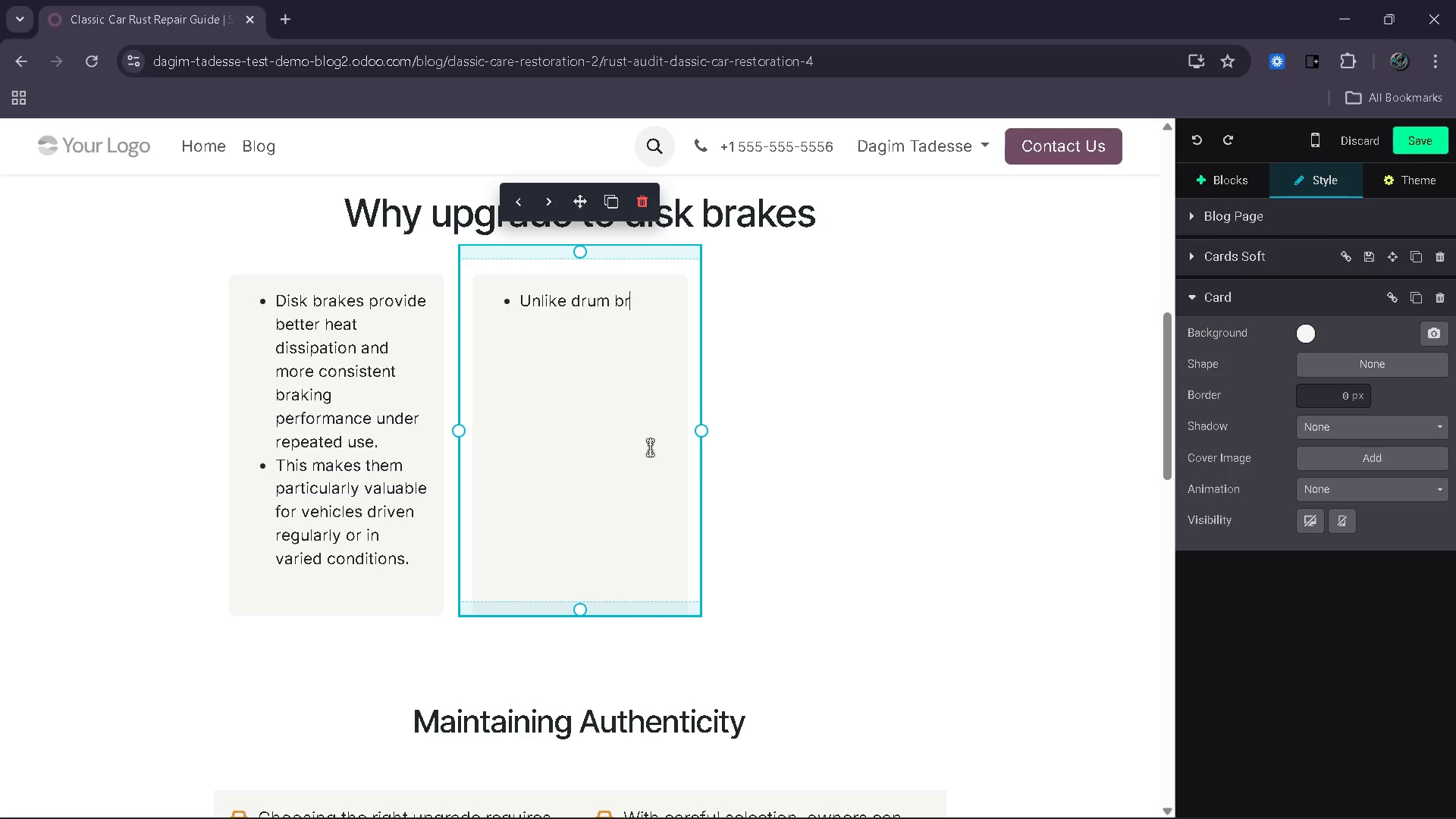 
key(Control+Z)
 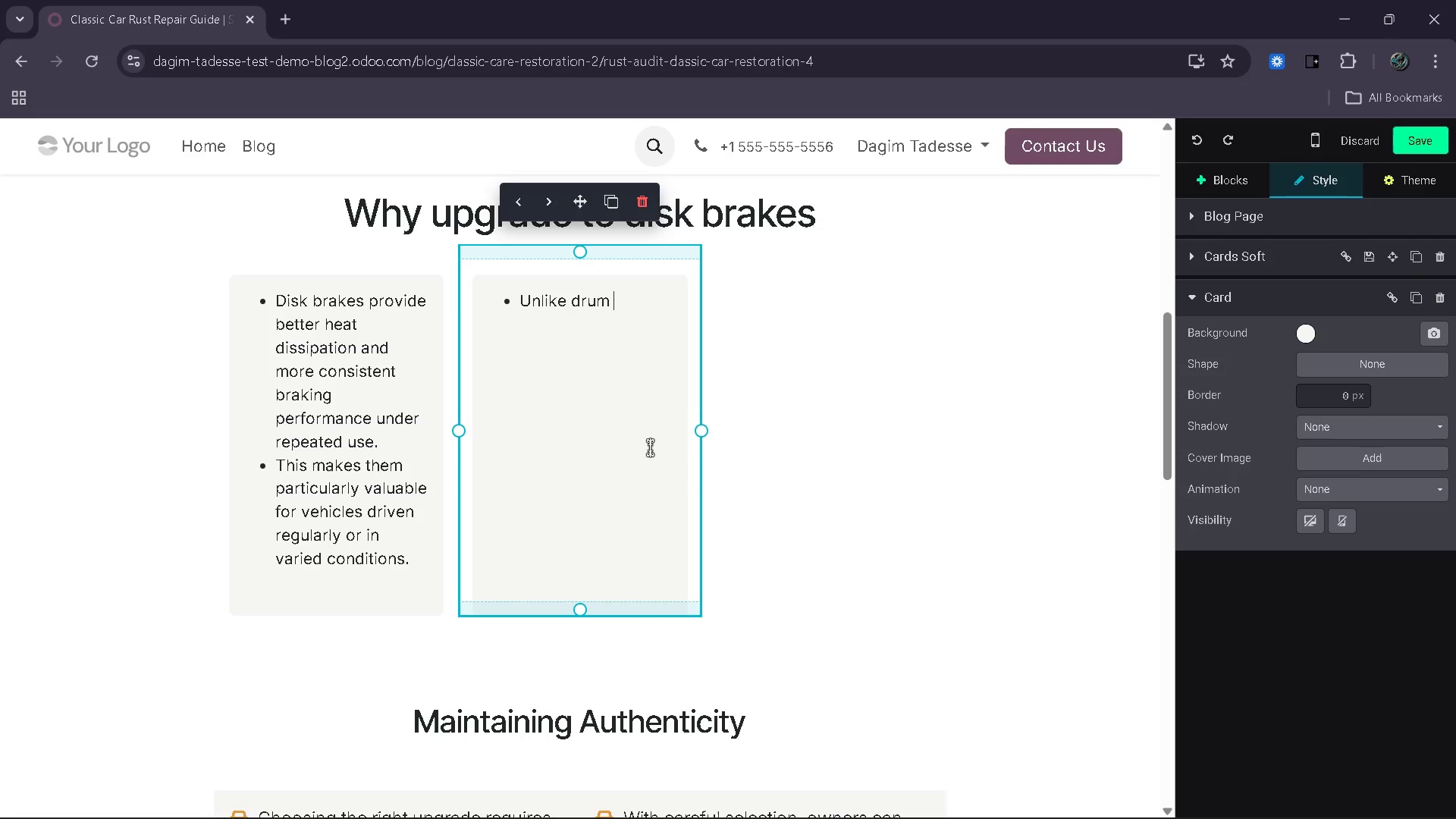 
key(Control+Z)
 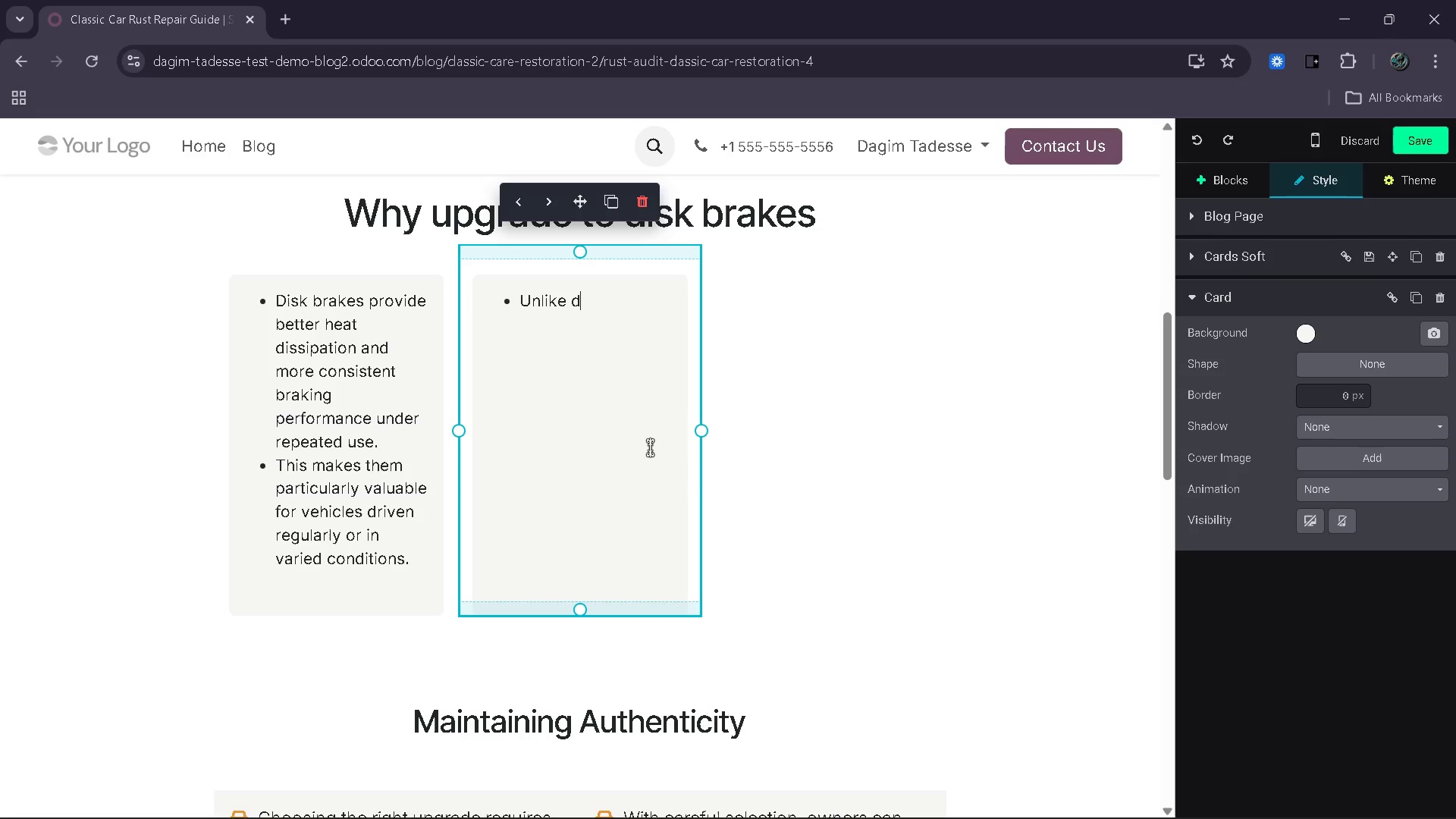 
key(Control+Z)
 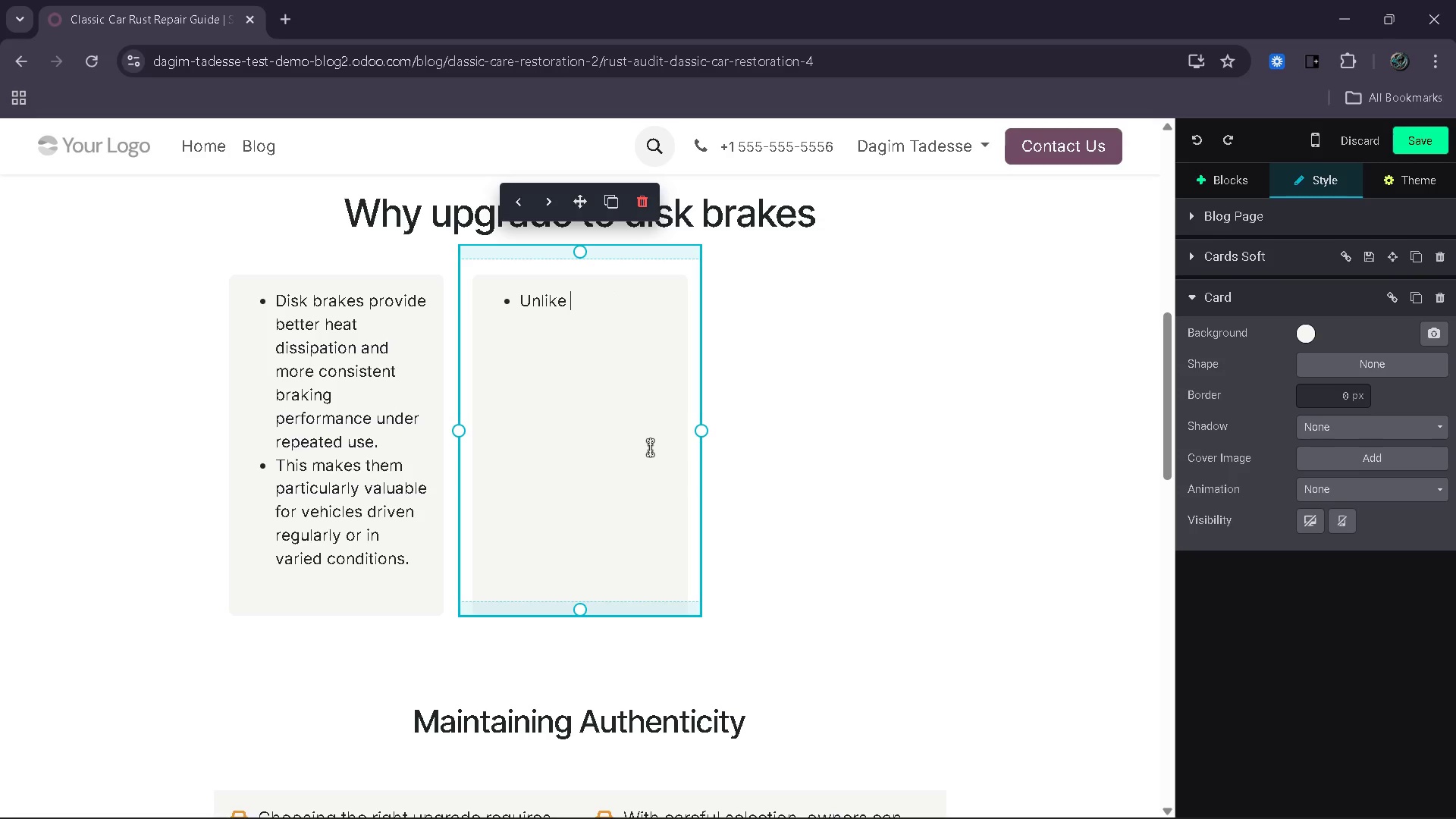 
key(Control+Z)
 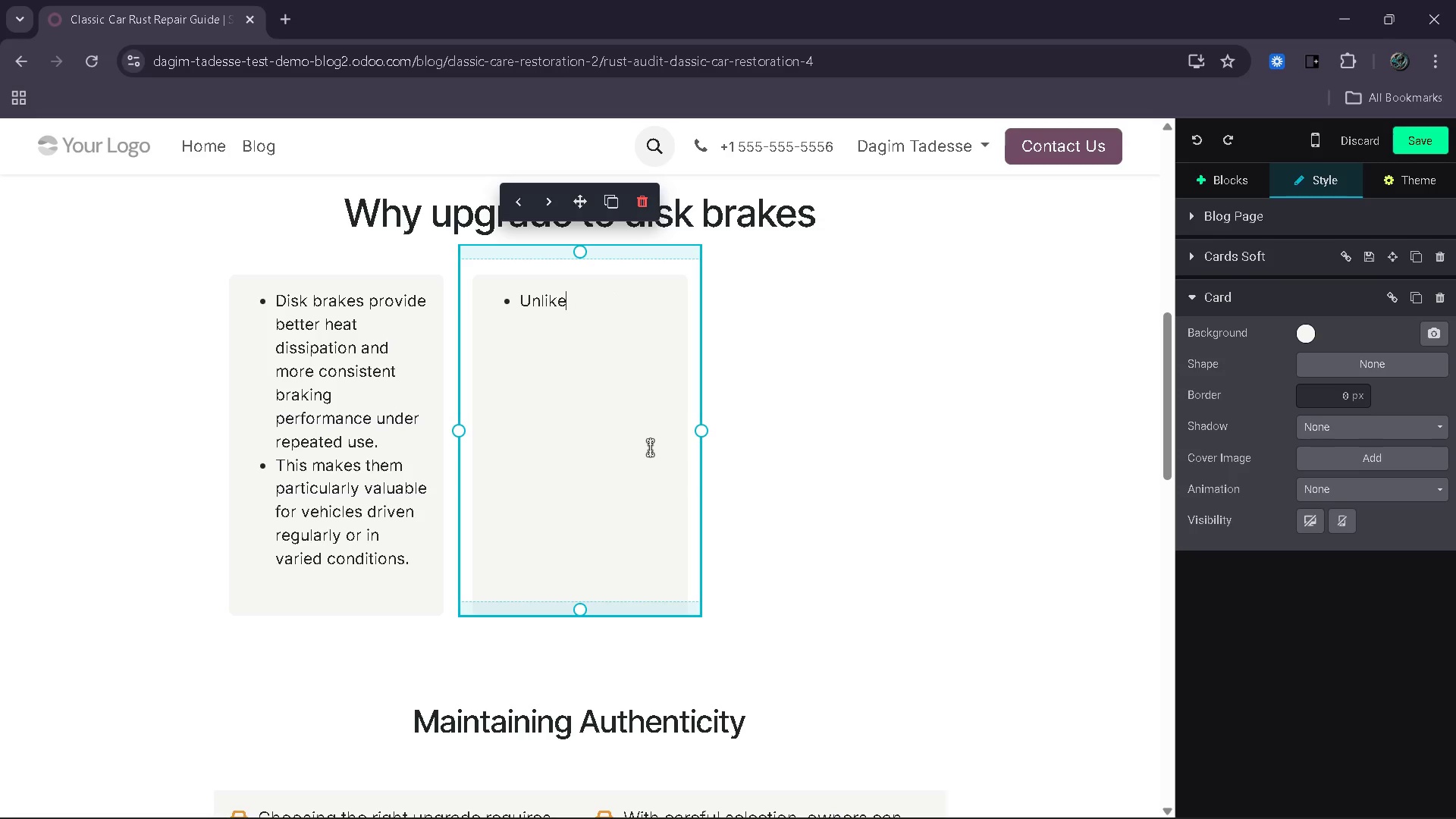 
key(Control+Z)
 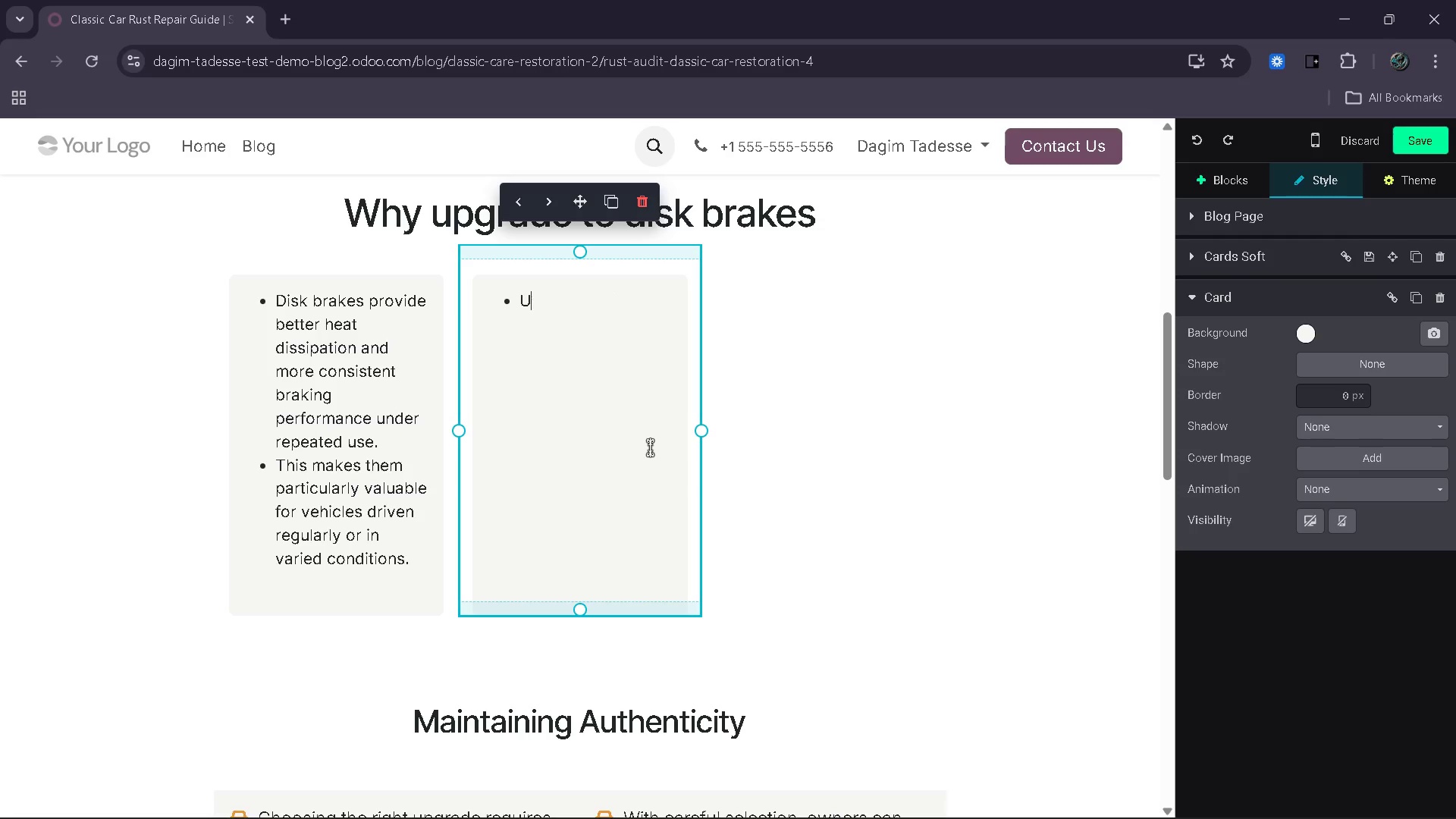 
key(Control+Z)
 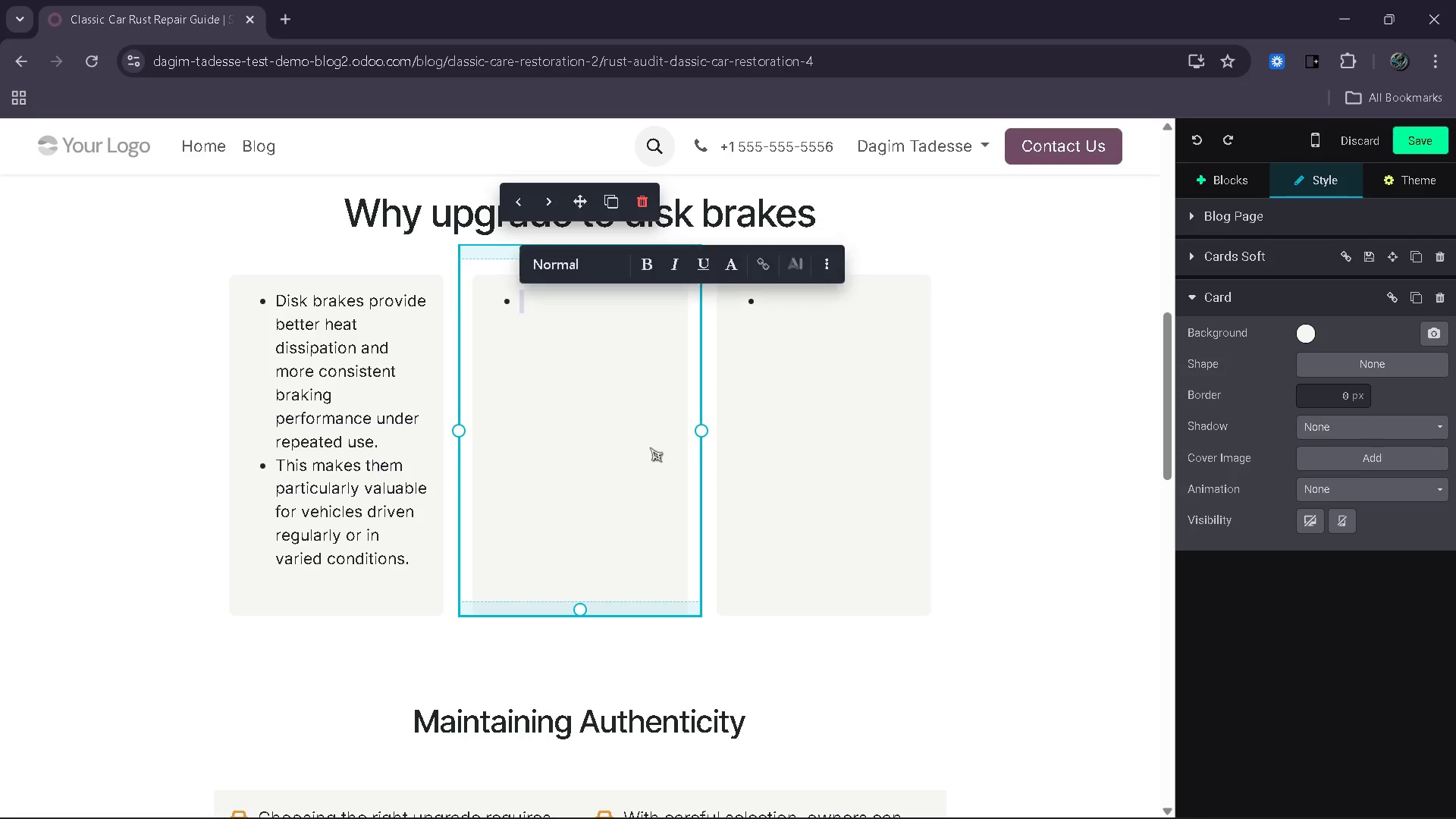 
key(Control+Z)
 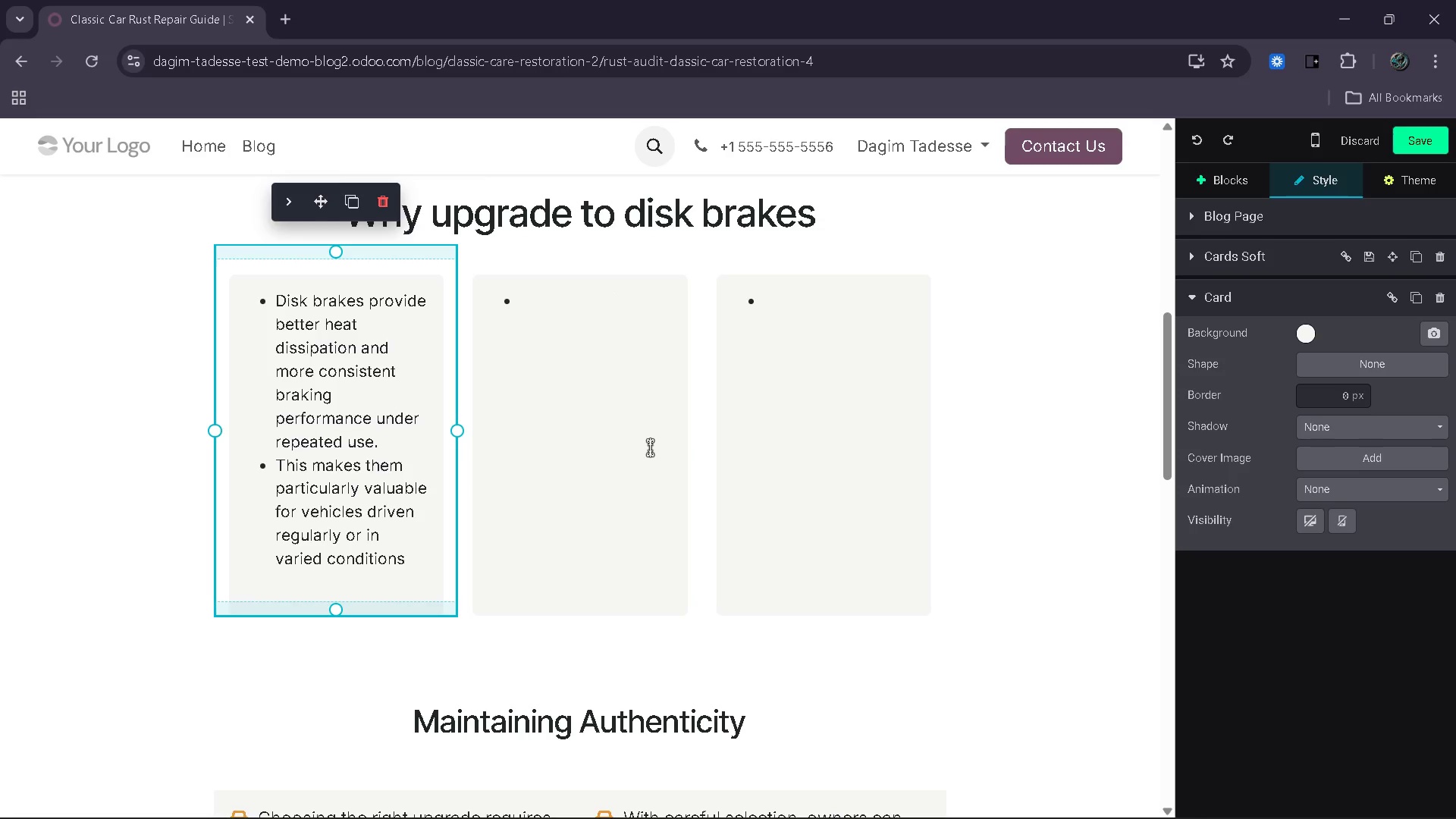 
key(Control+Y)
 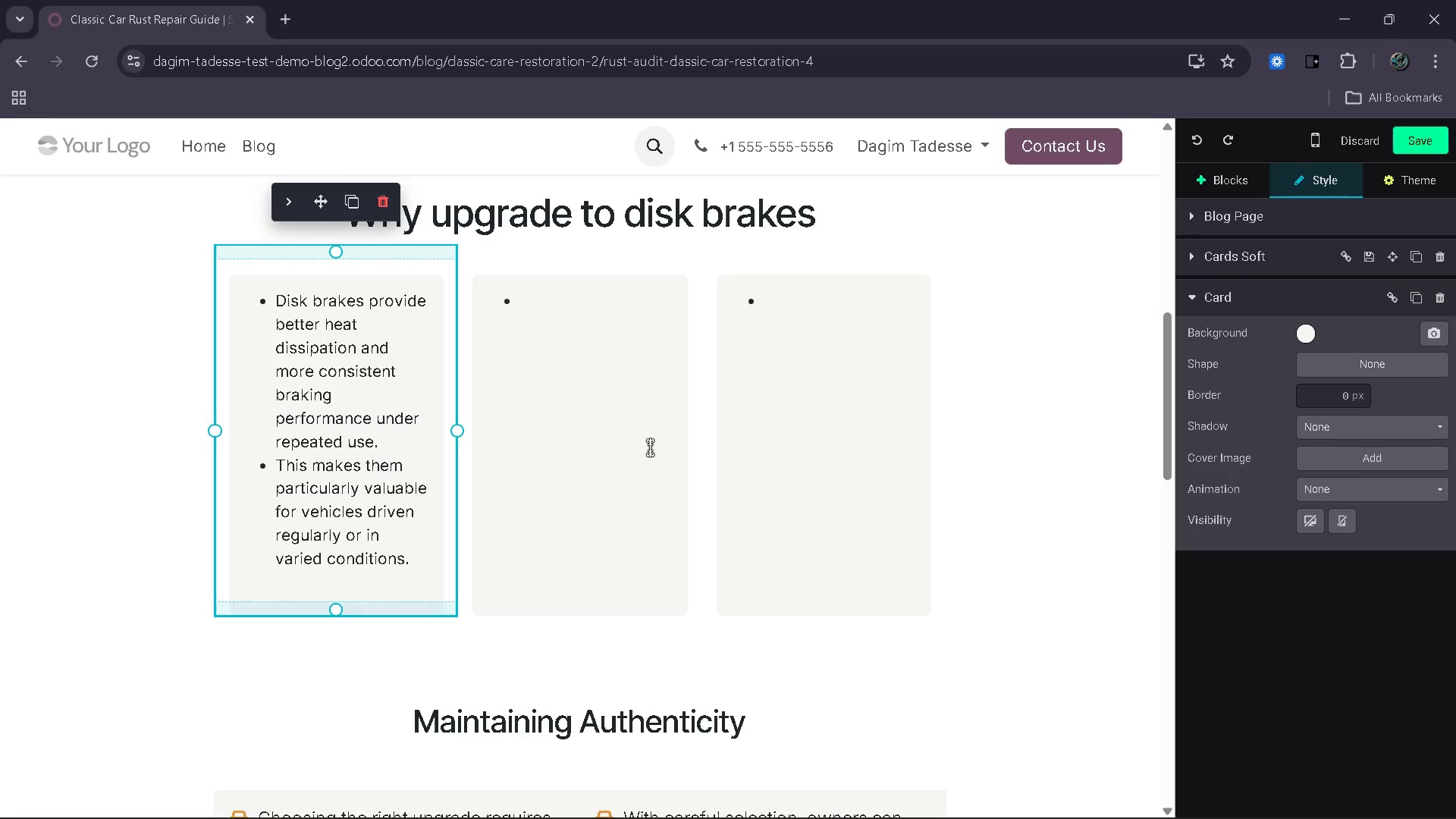 
key(Control+Y)
 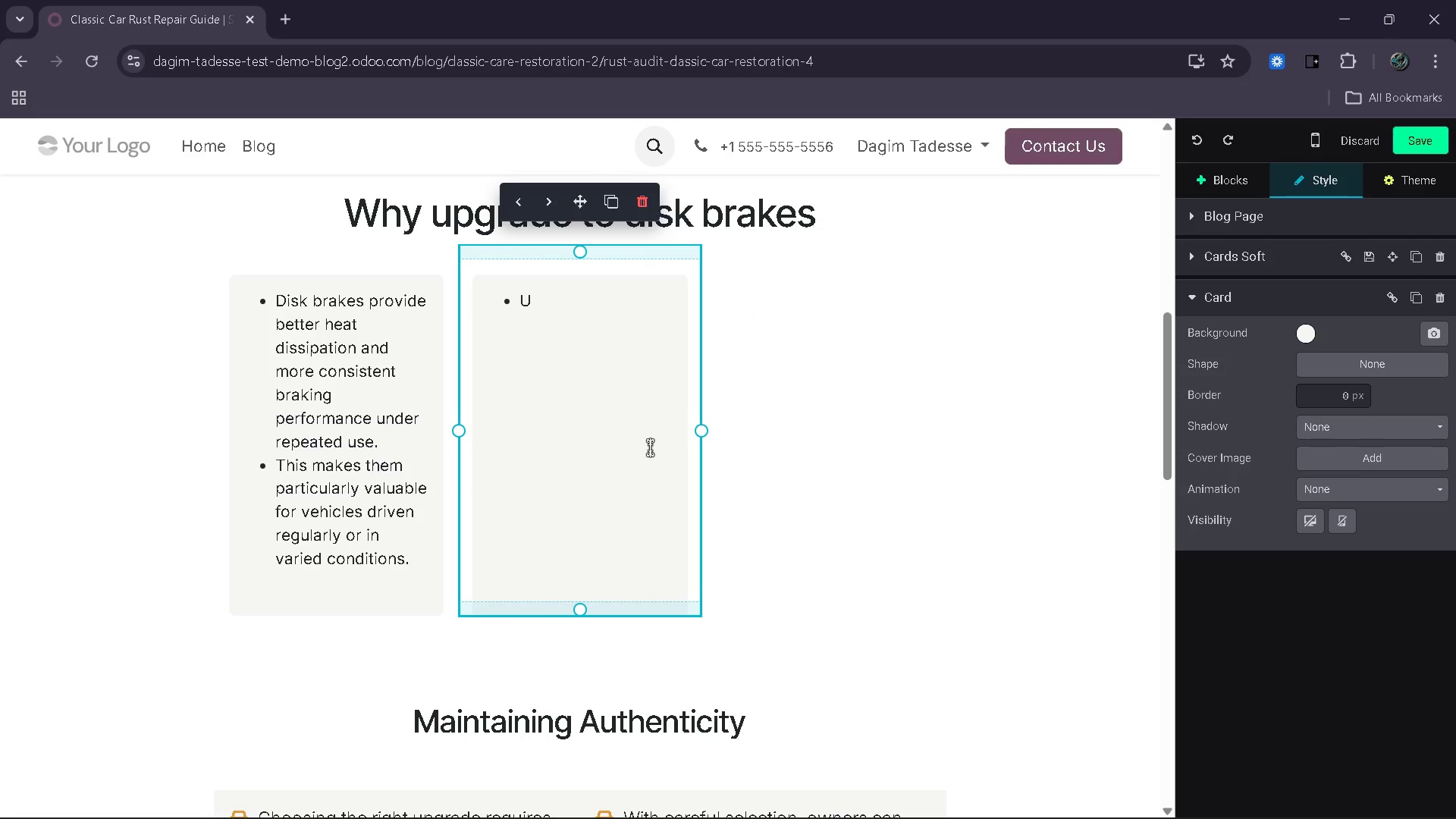 
key(Control+Z)
 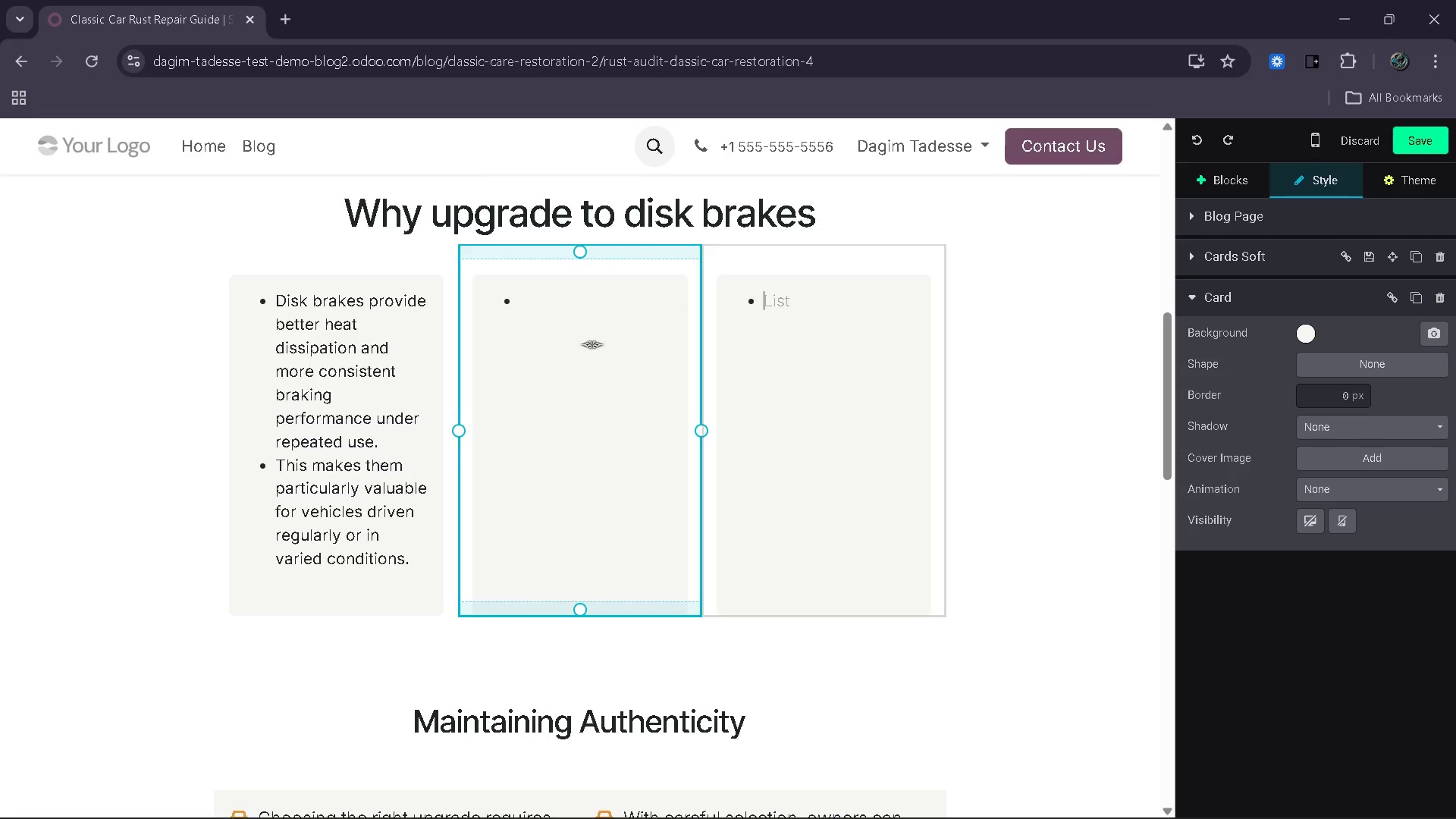 
left_click([551, 316])
 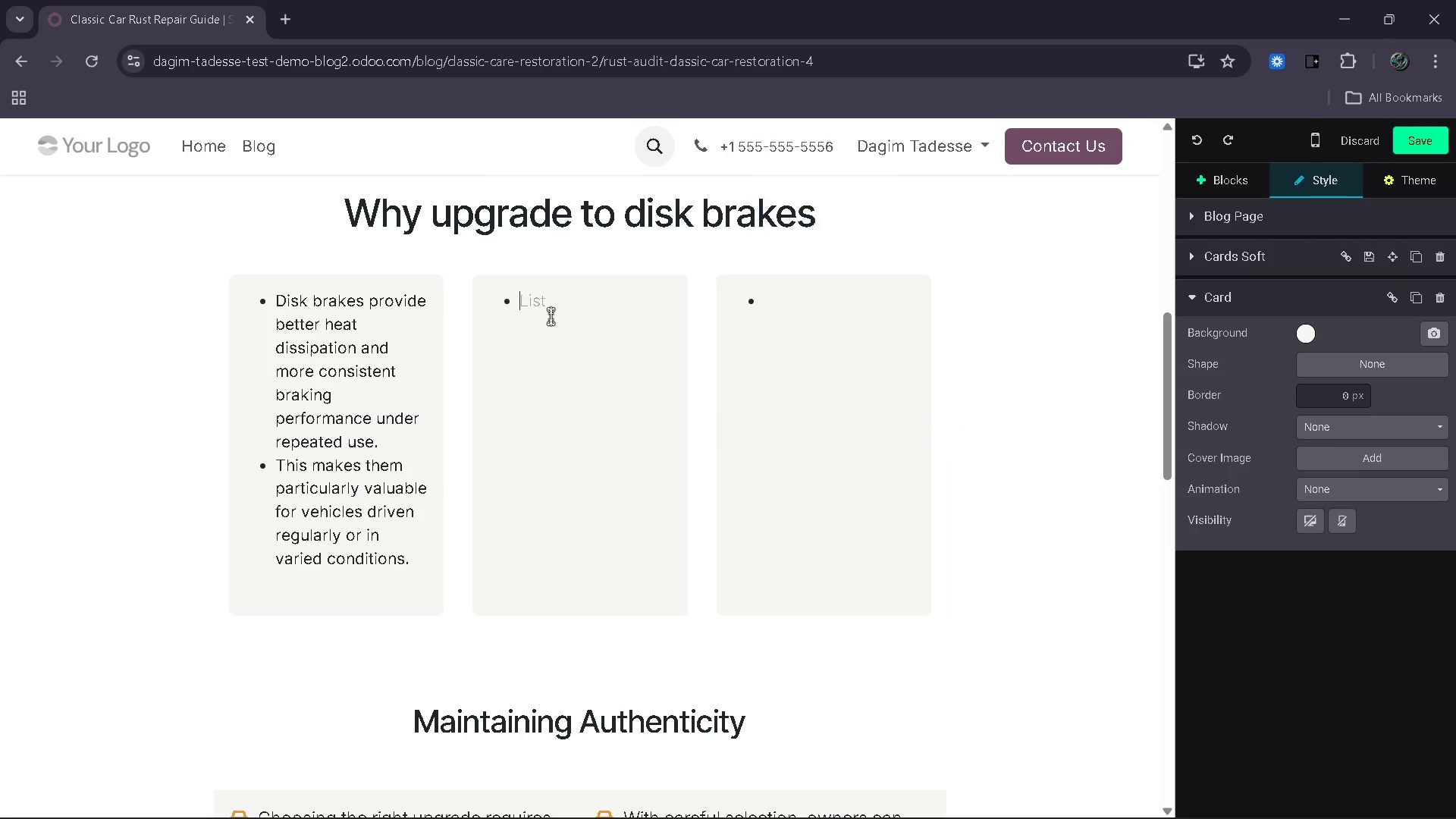 
key(Control+V)
 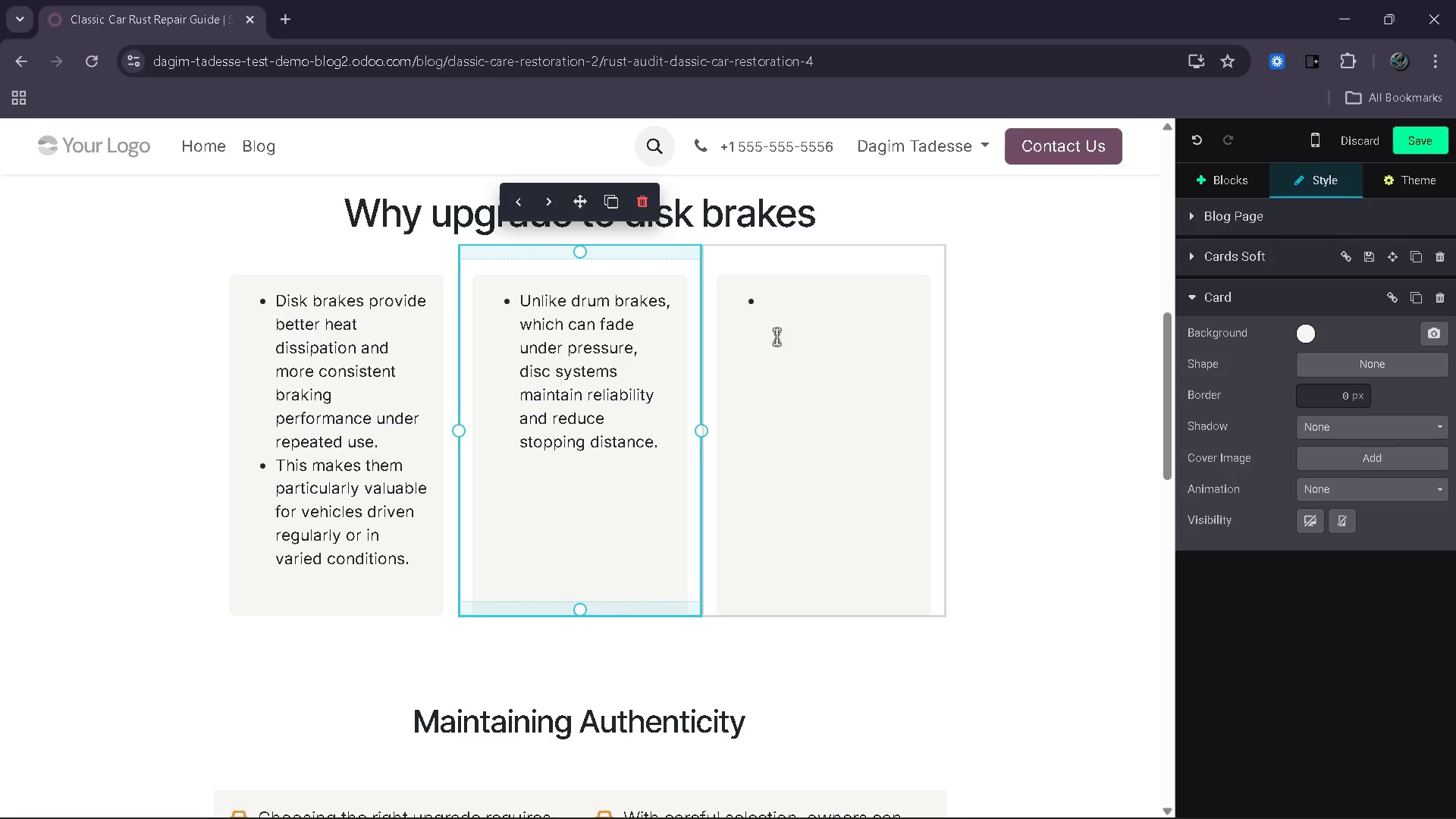 
left_click([786, 337])
 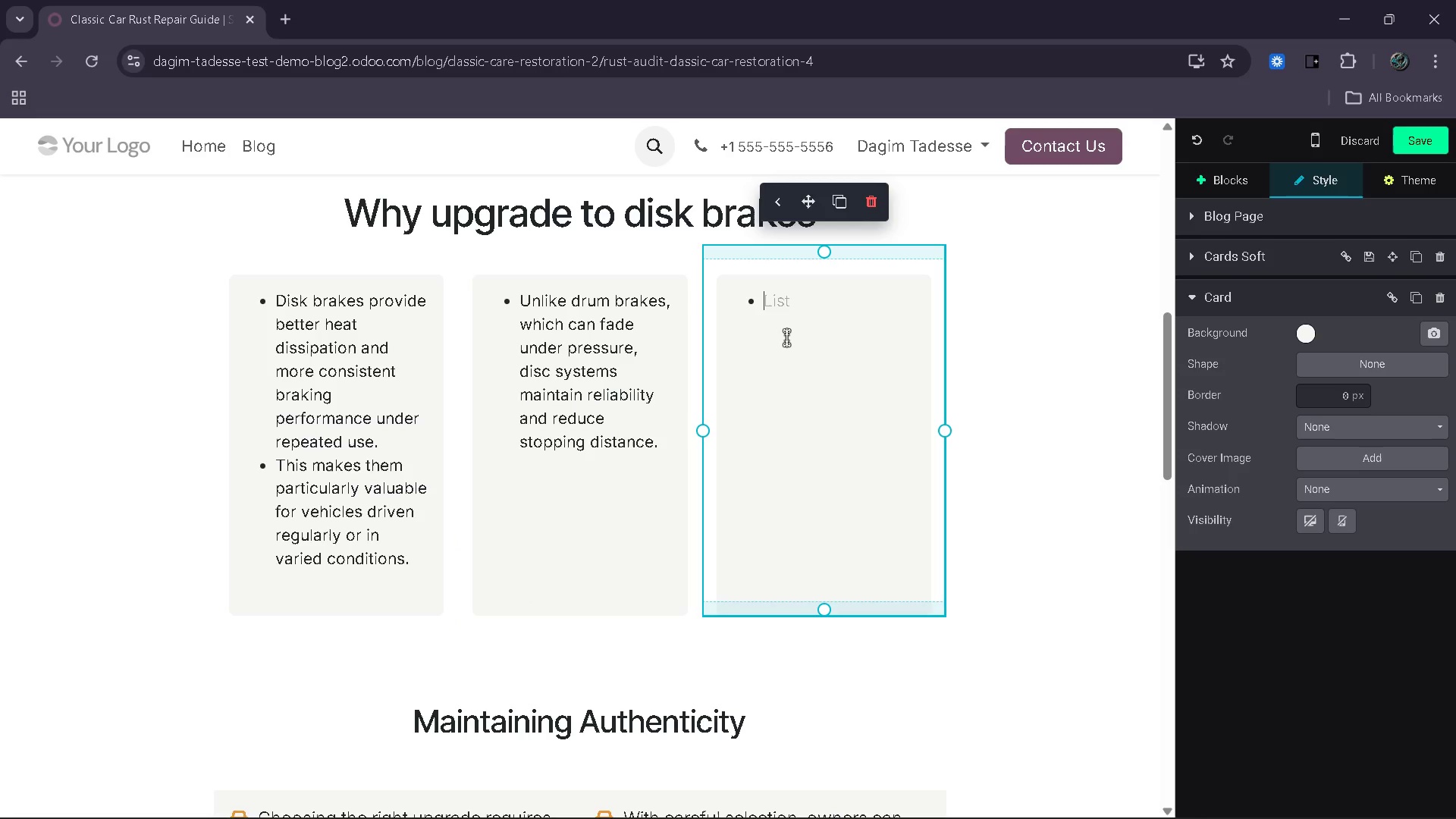 
key(Control+Shift+M)
 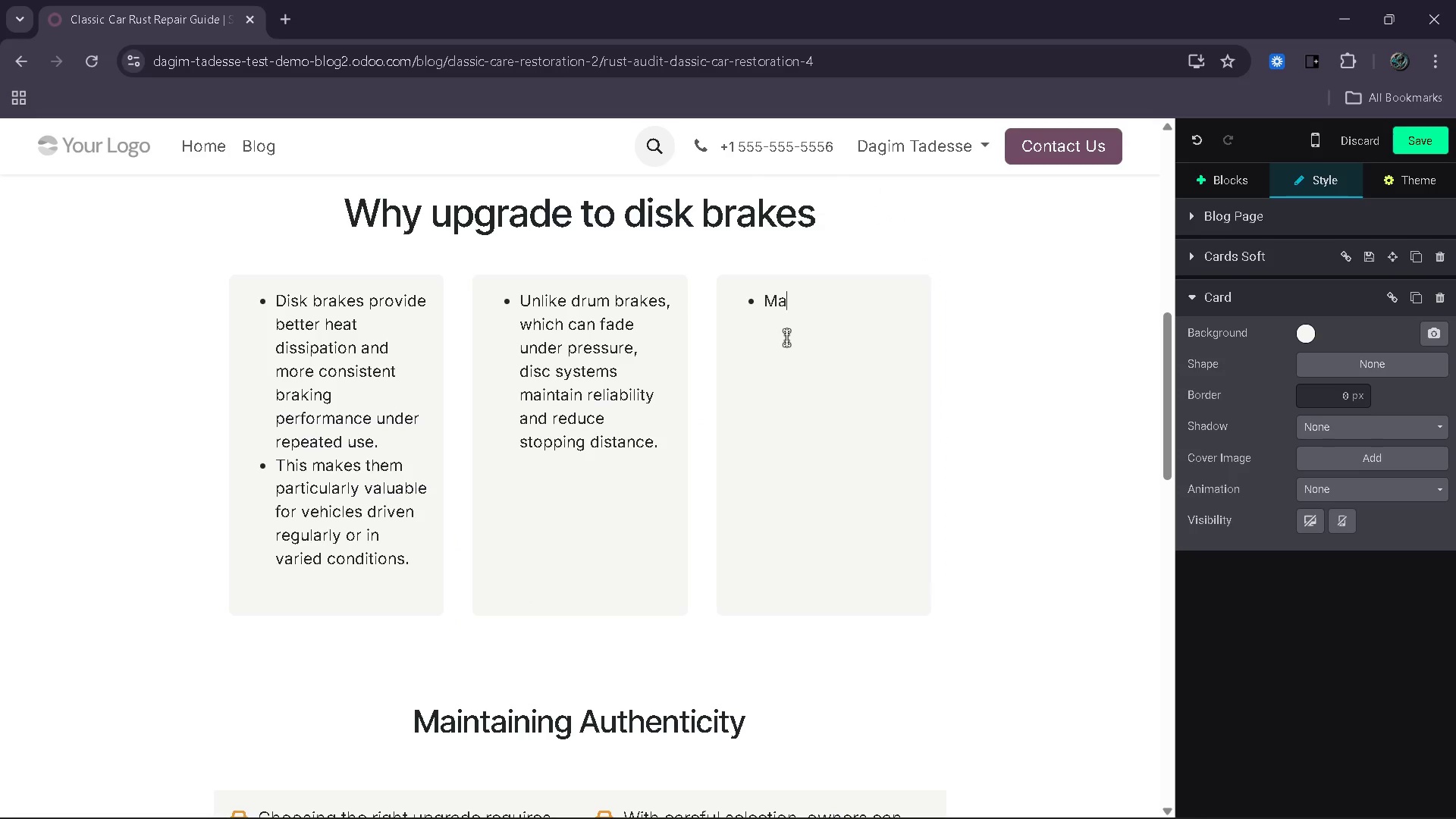 
key(Control+A)
 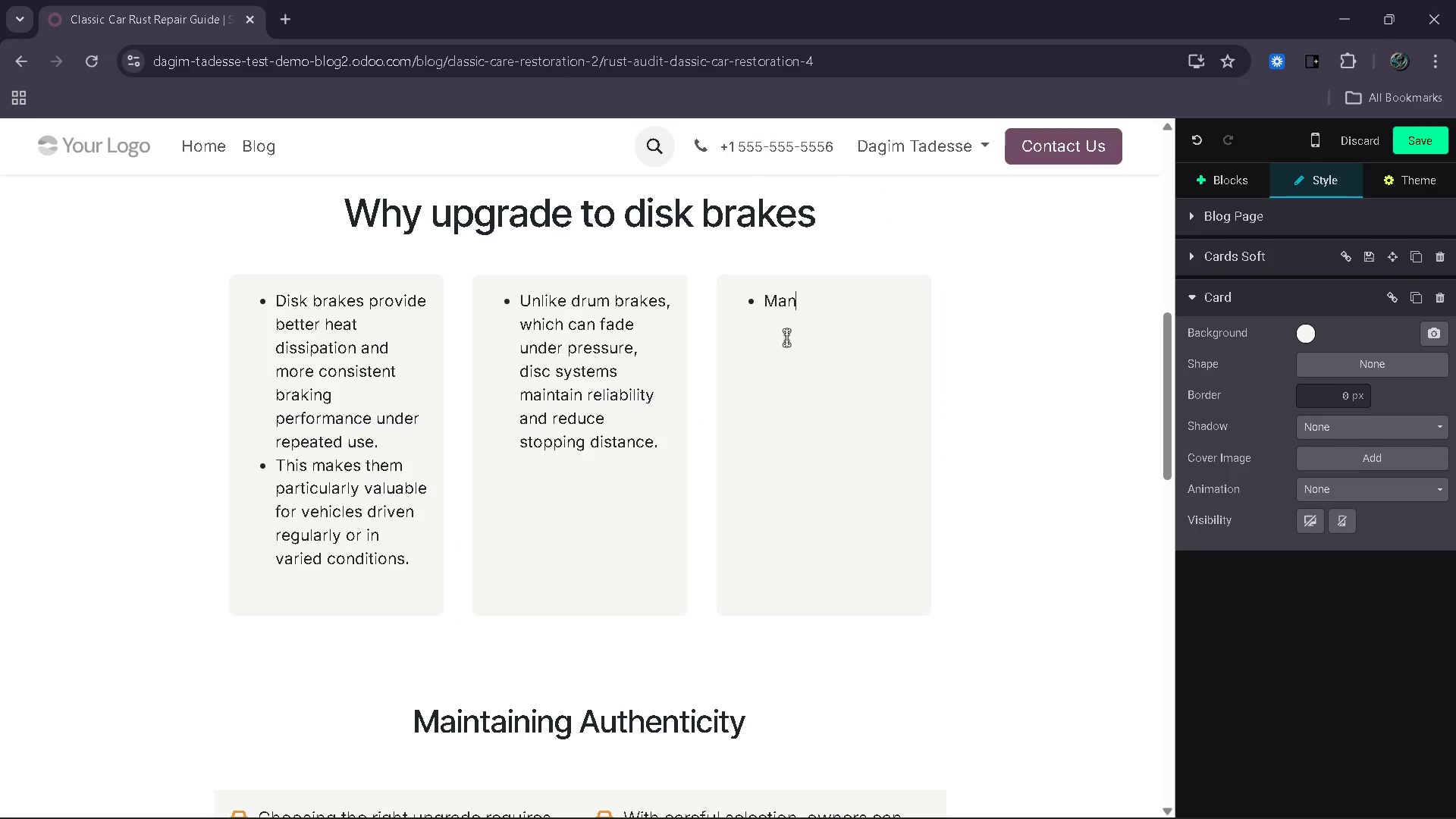 
key(Control+N)
 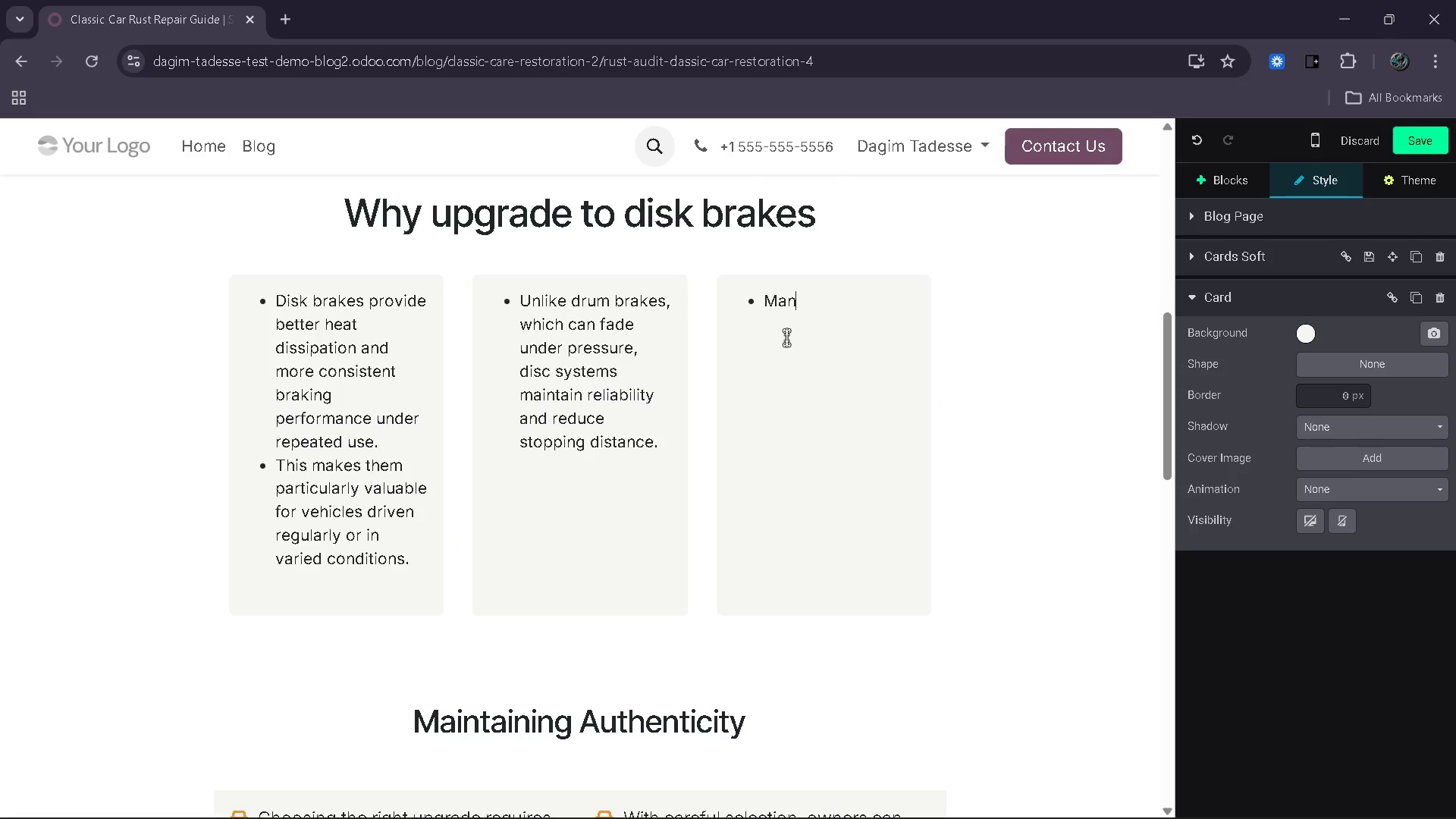 
key(Control+Y)
 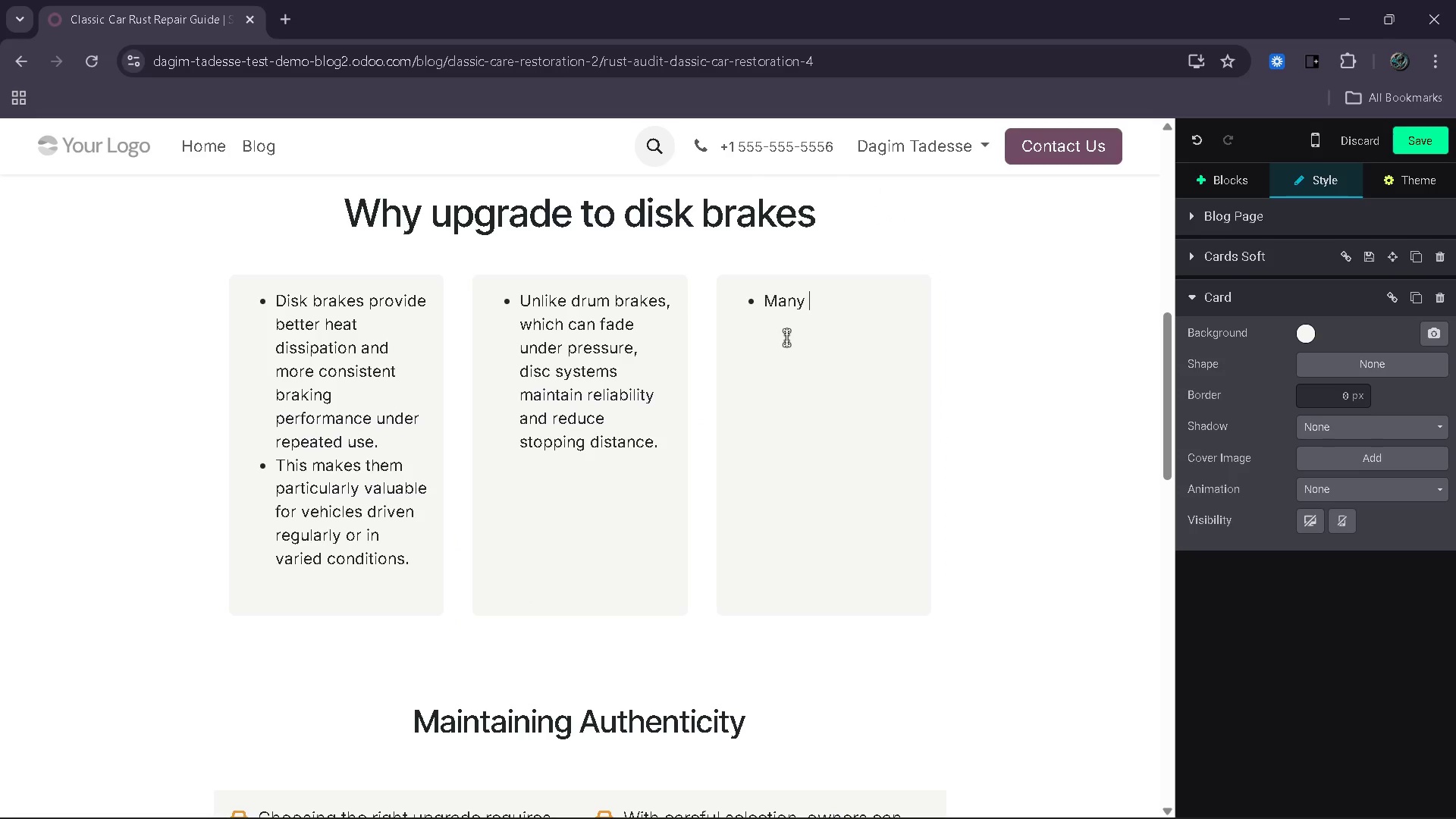 
key(Control+Space)
 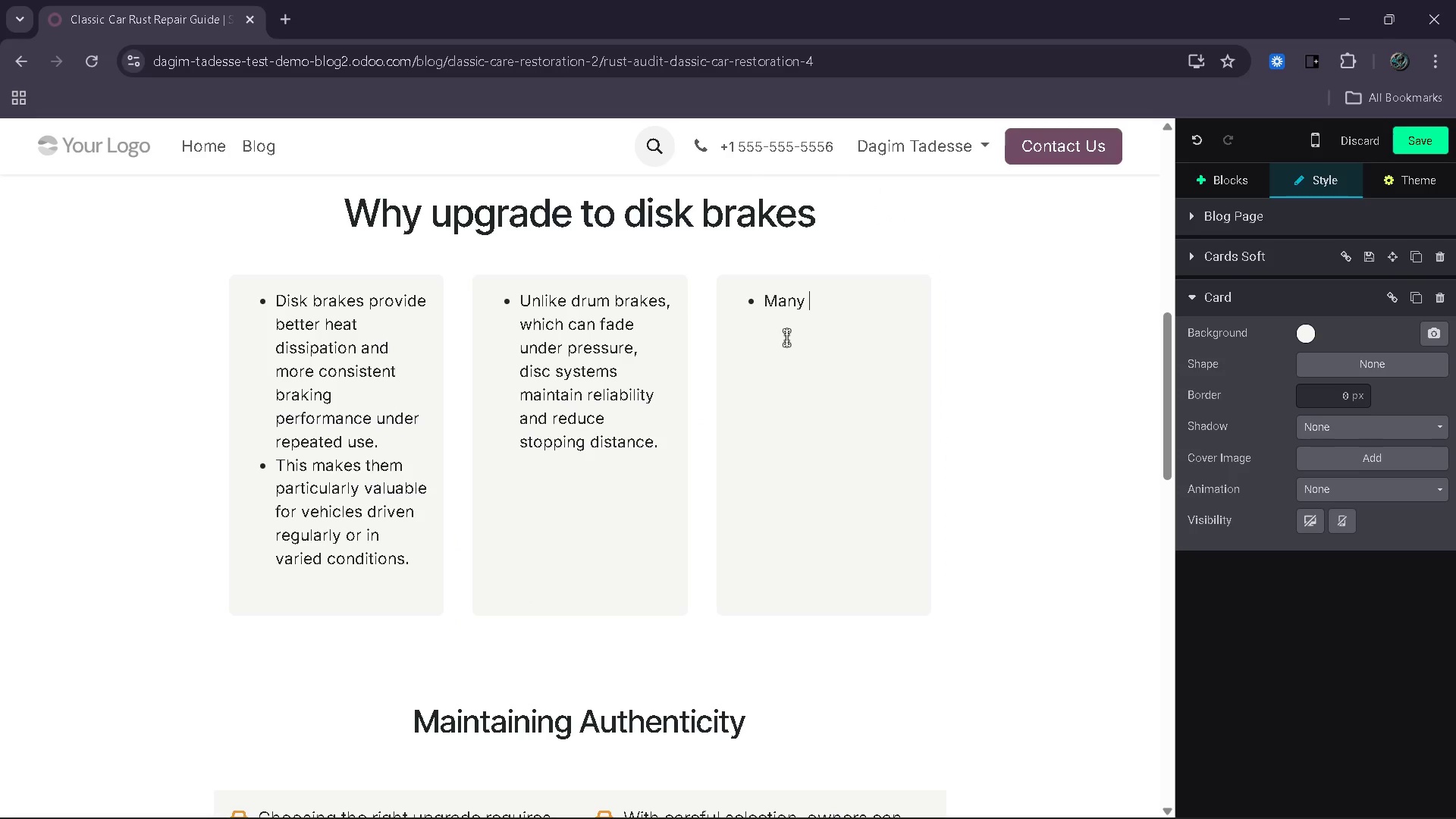 
key(Control+U)
 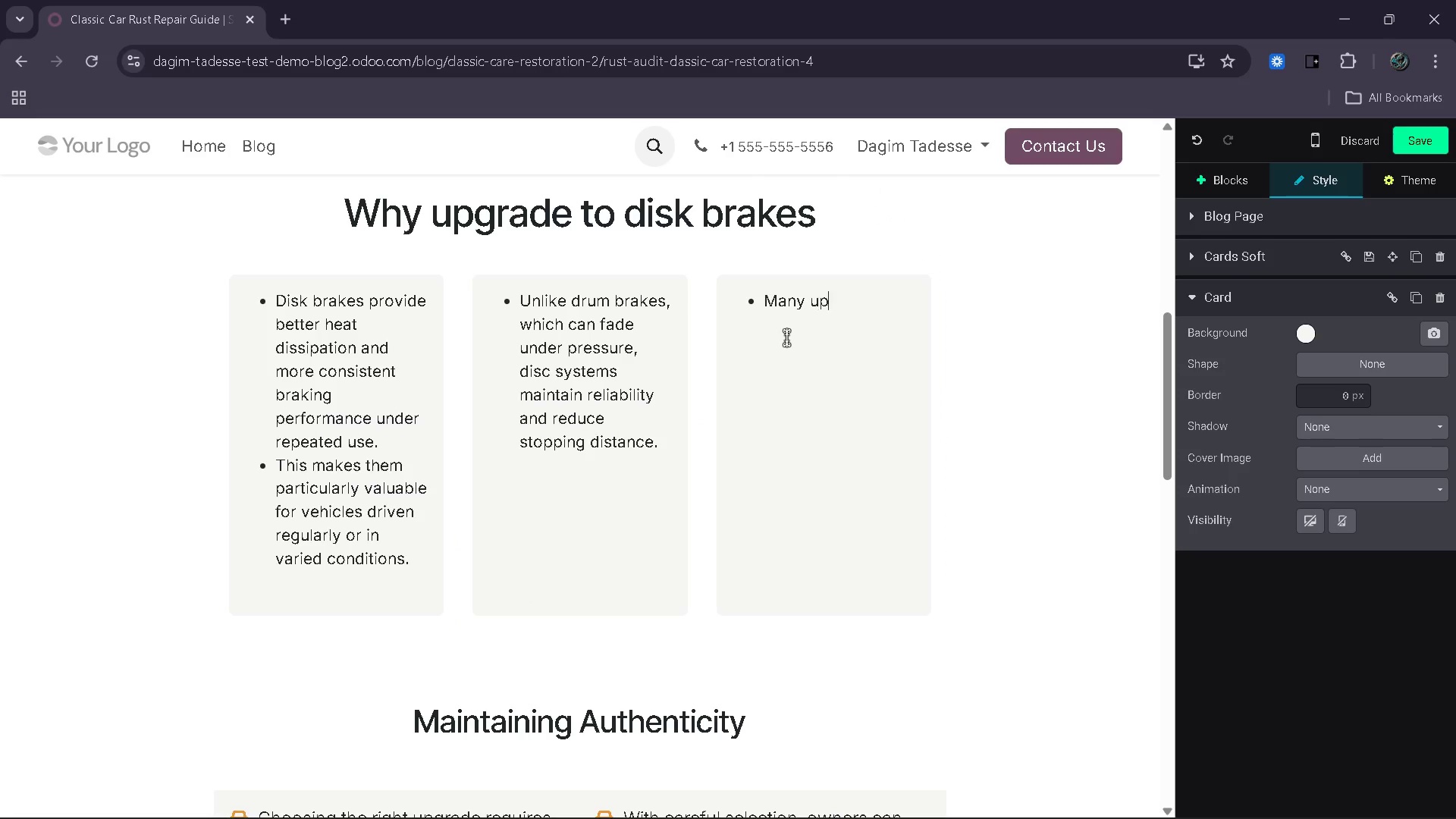 
key(Control+P)
 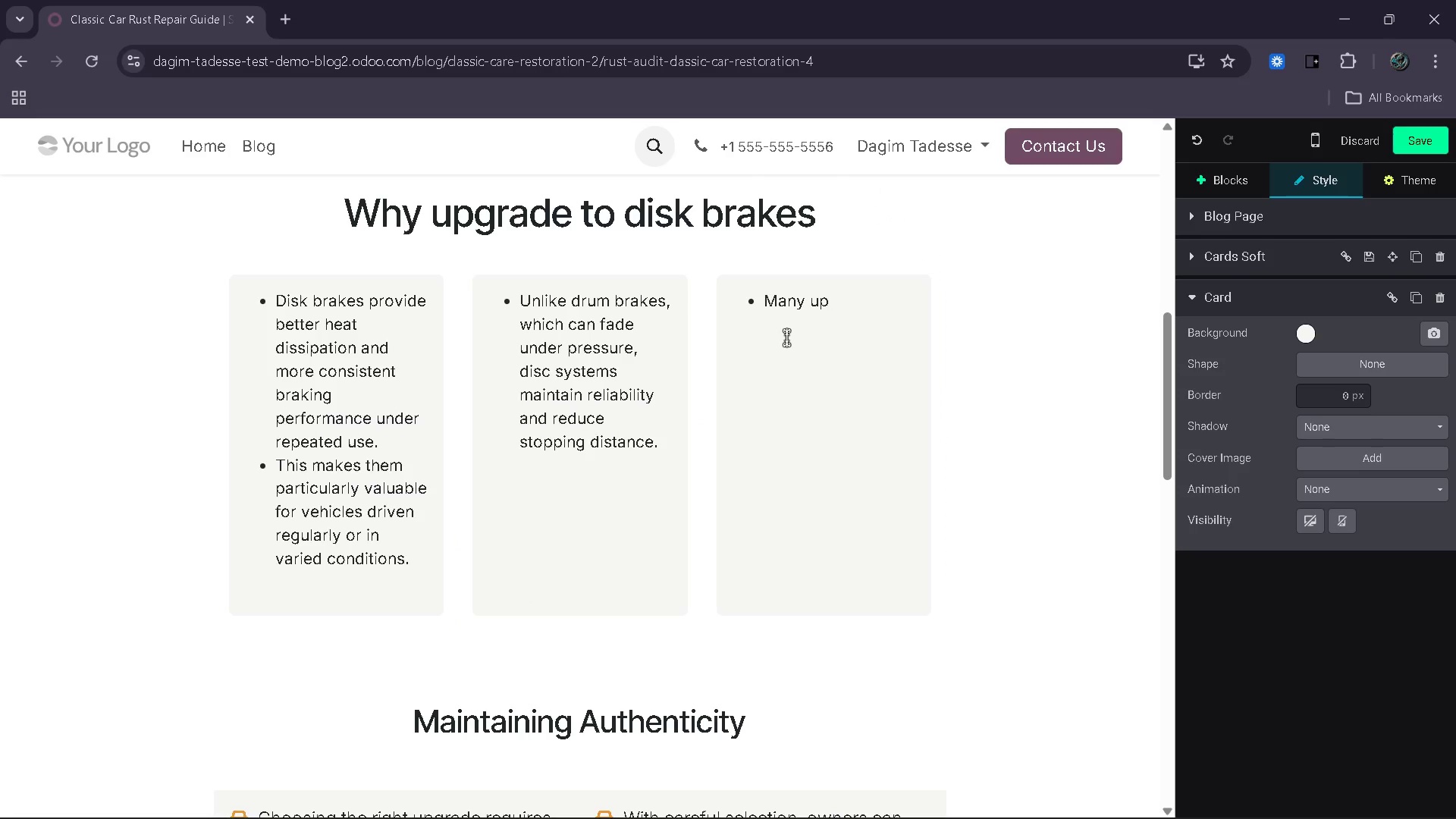 
key(Control+G)
 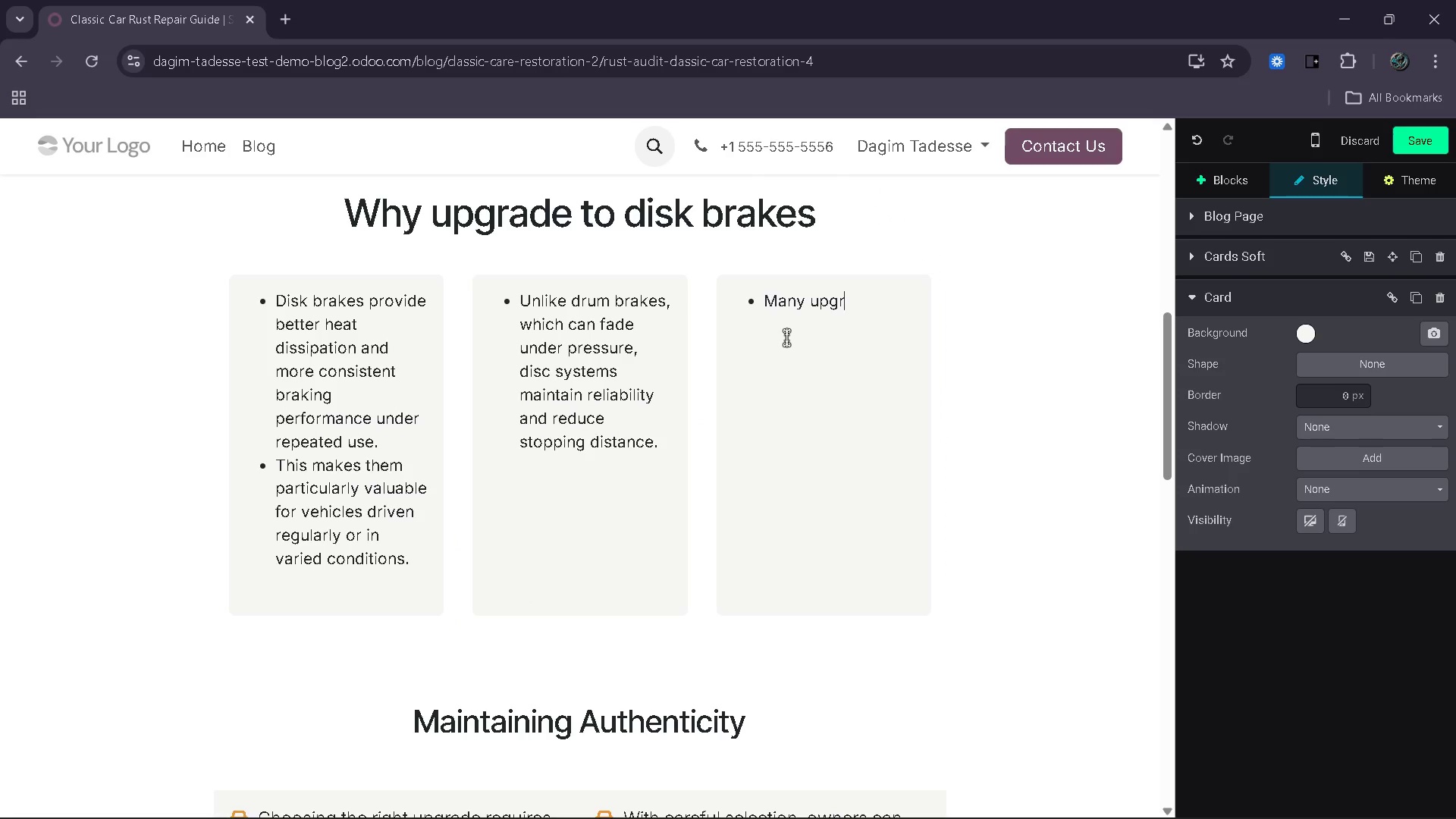 
key(Control+R)
 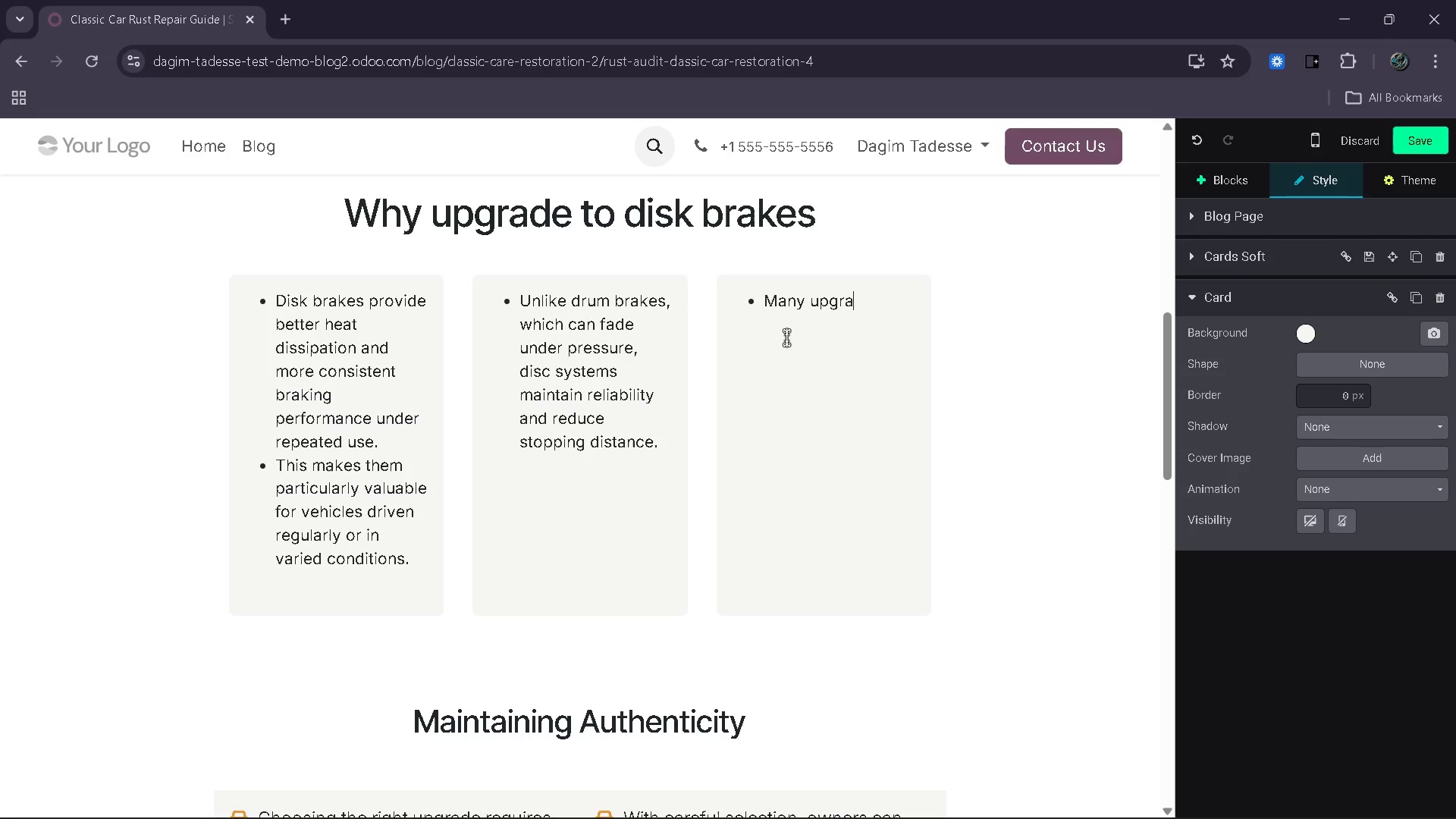 
key(Control+A)
 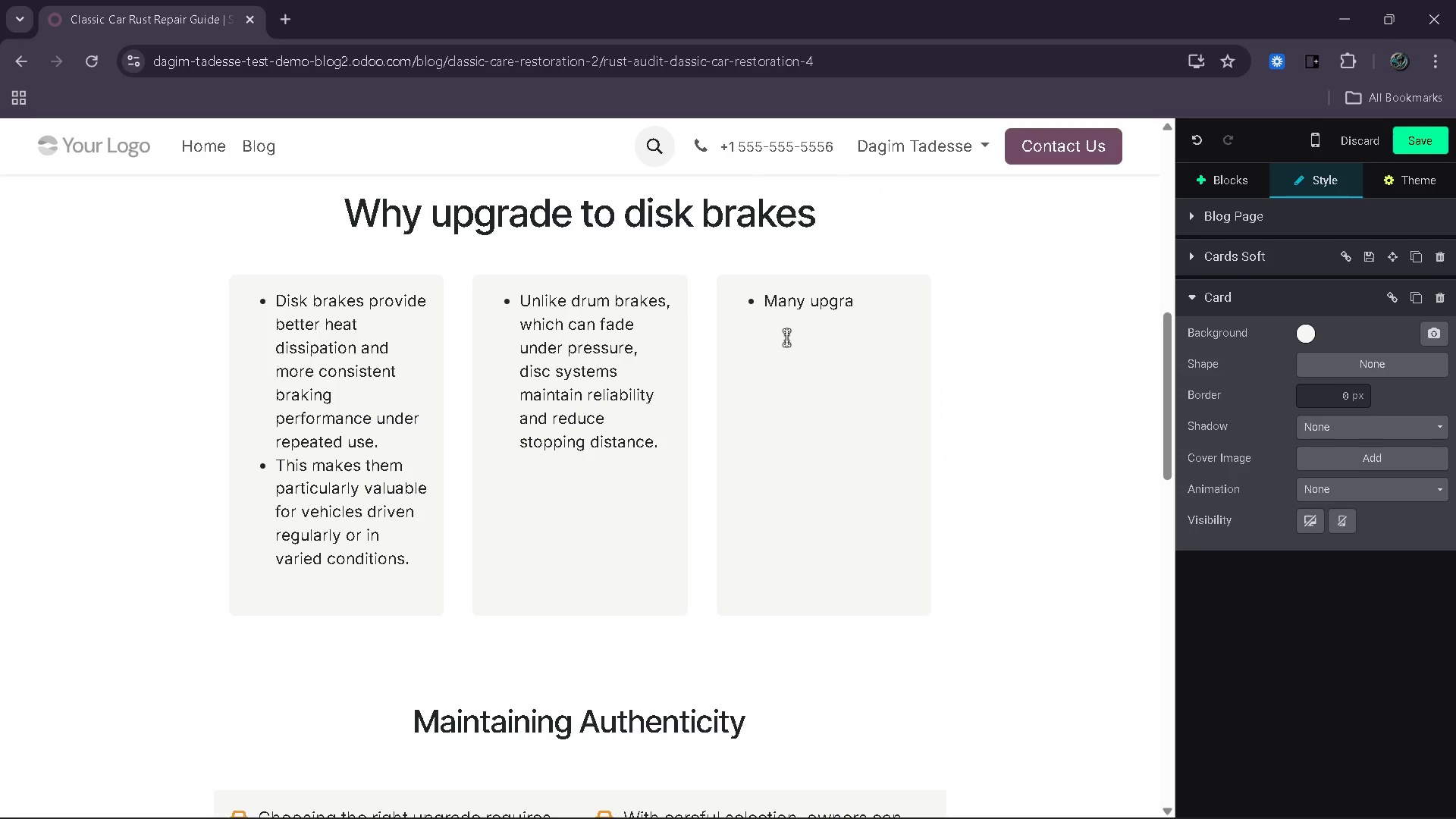 
key(Control+D)
 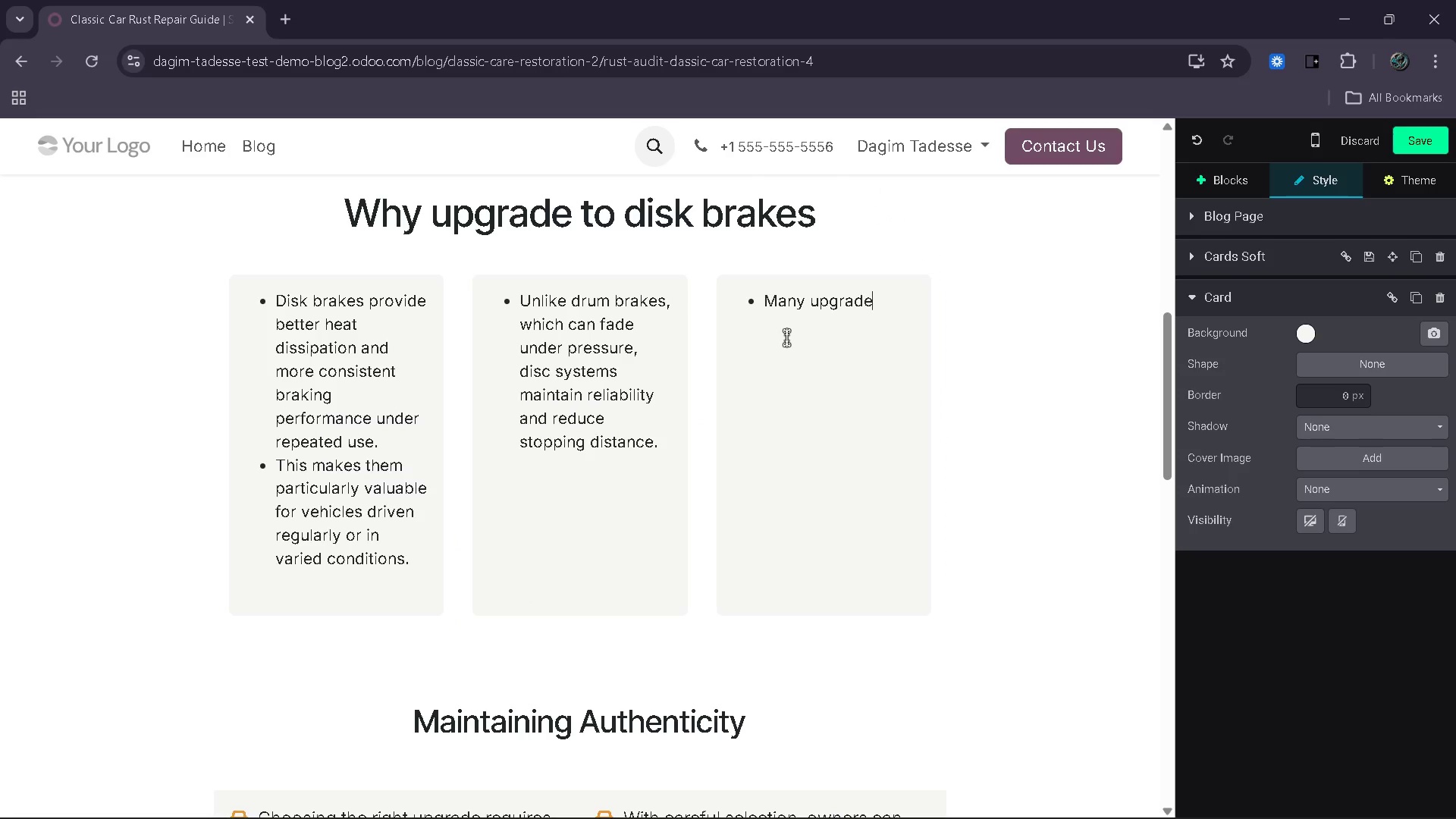 
key(Control+E)
 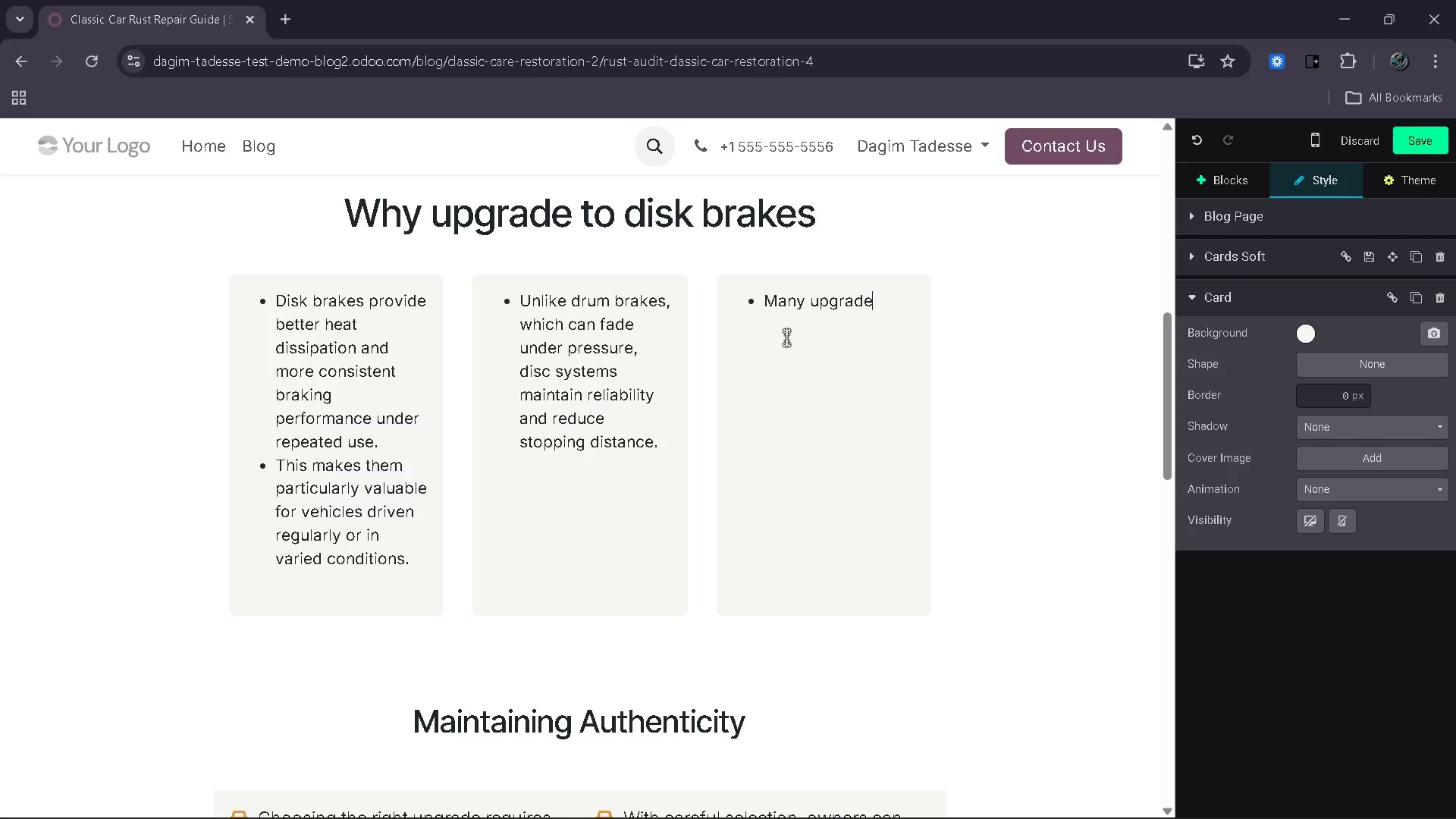 
key(Control+Space)
 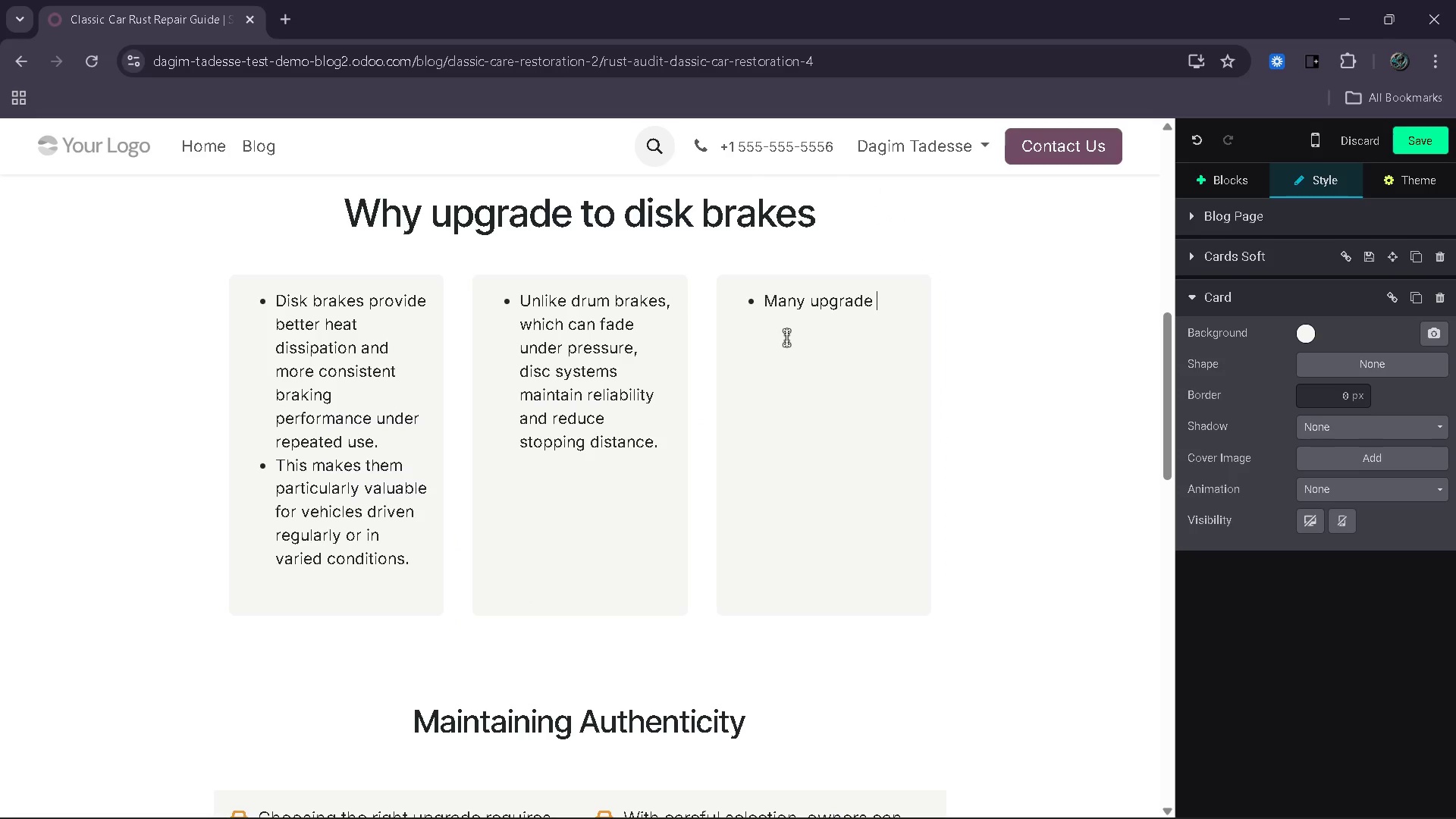 
key(Control+K)
 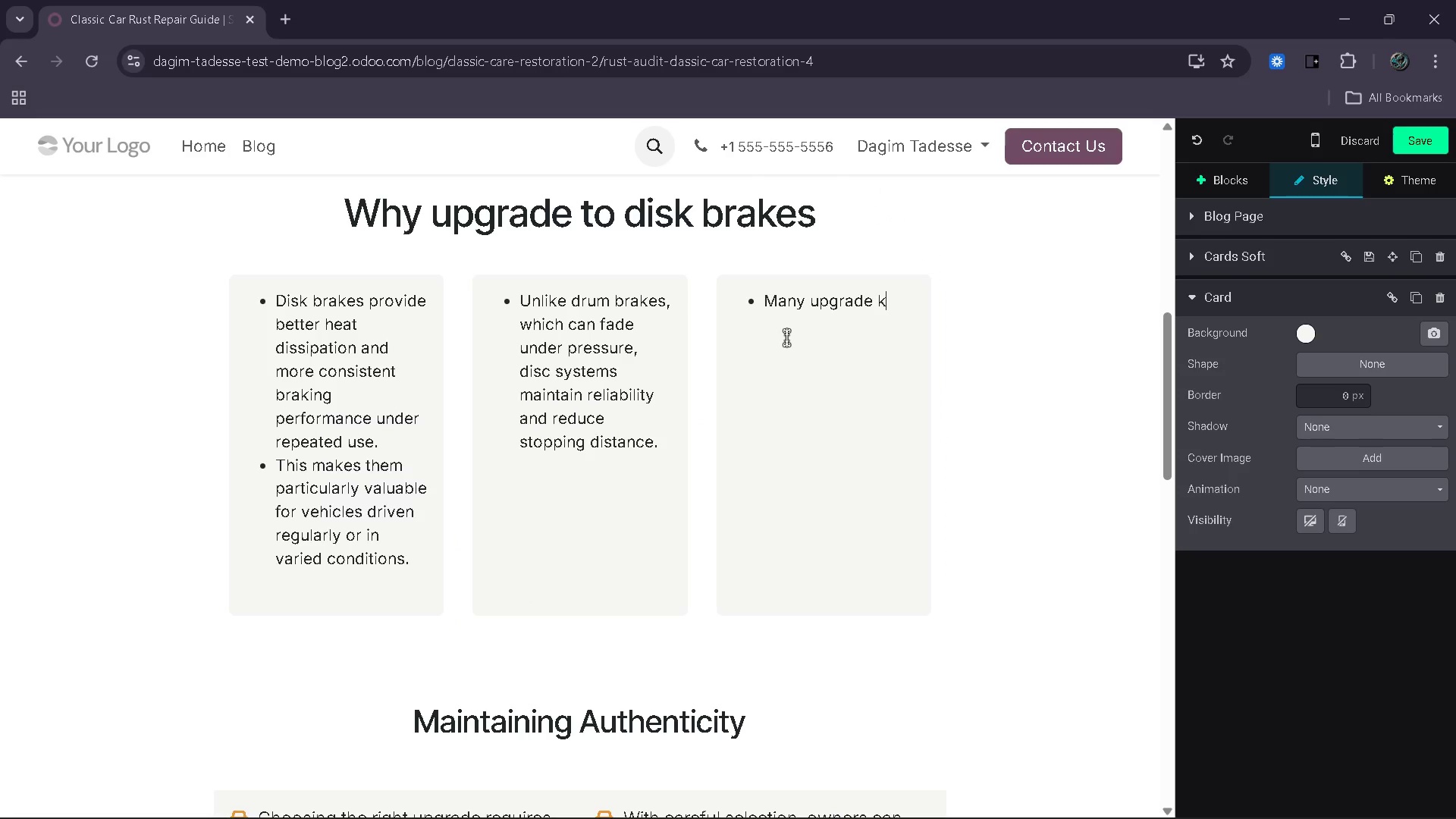 
key(Control+I)
 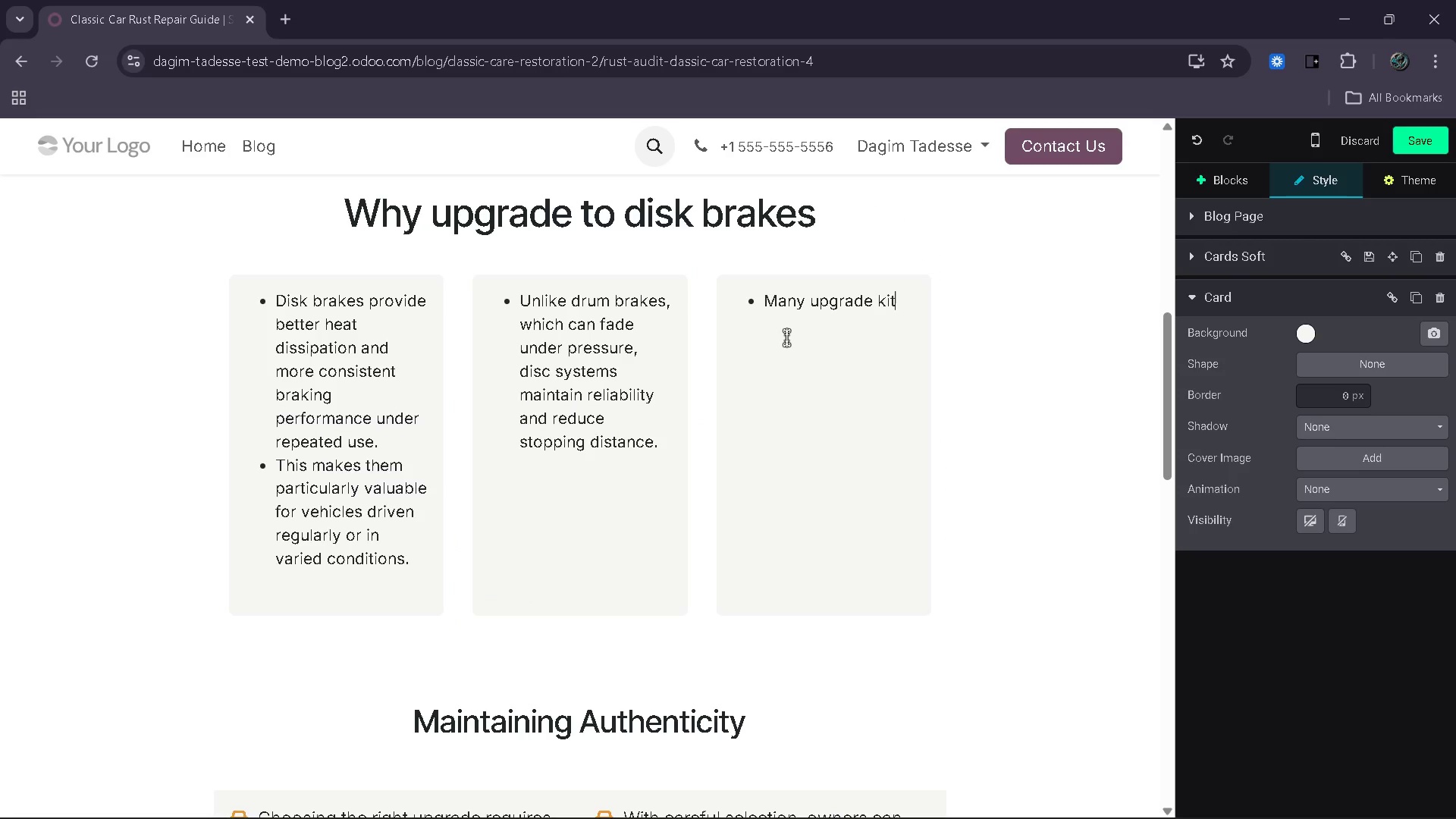 
key(Control+T)
 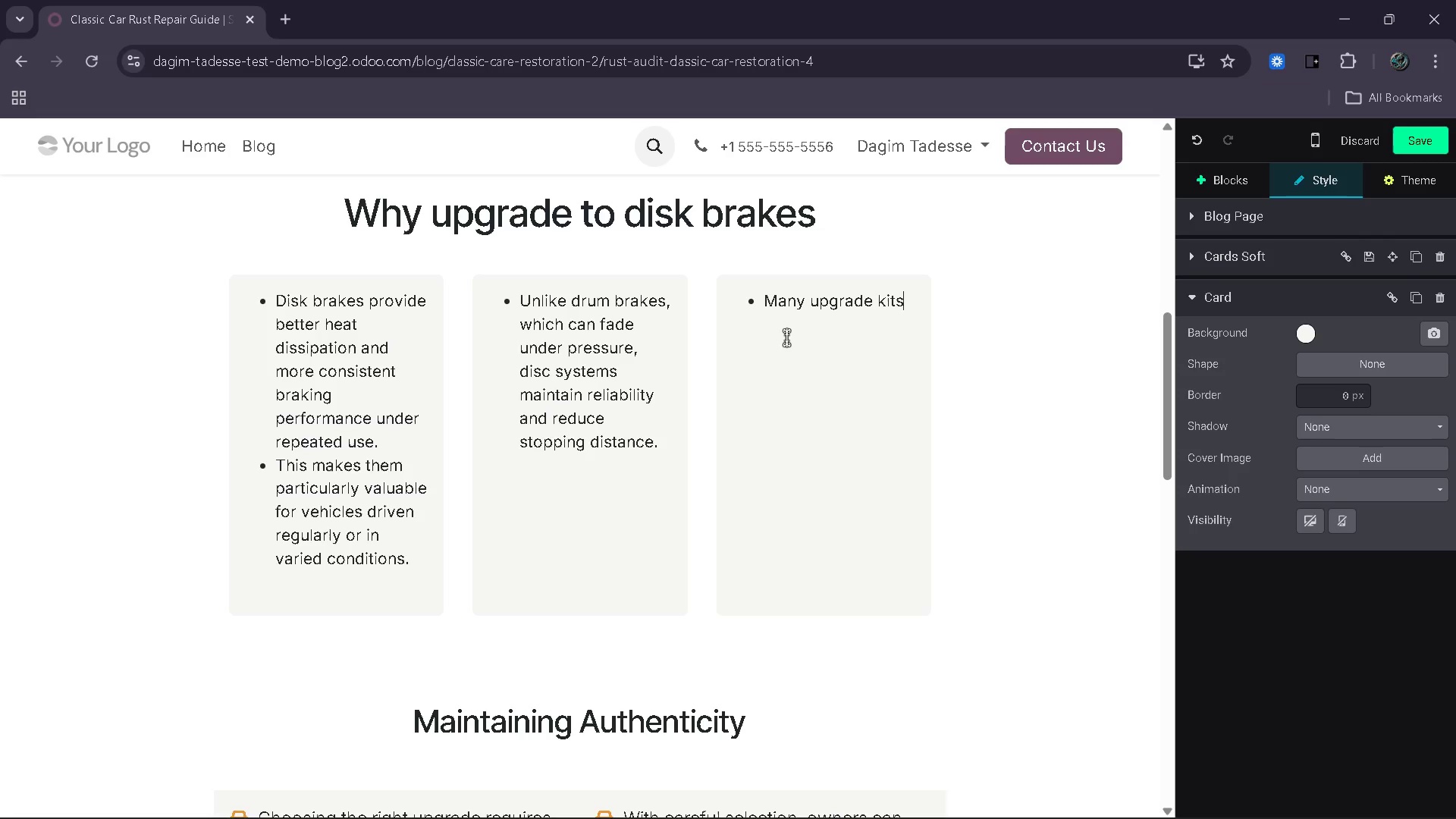 
type(s are designed to integrate seamlessly with classic vehicles )
key(Backspace)
type(, preserving th)
 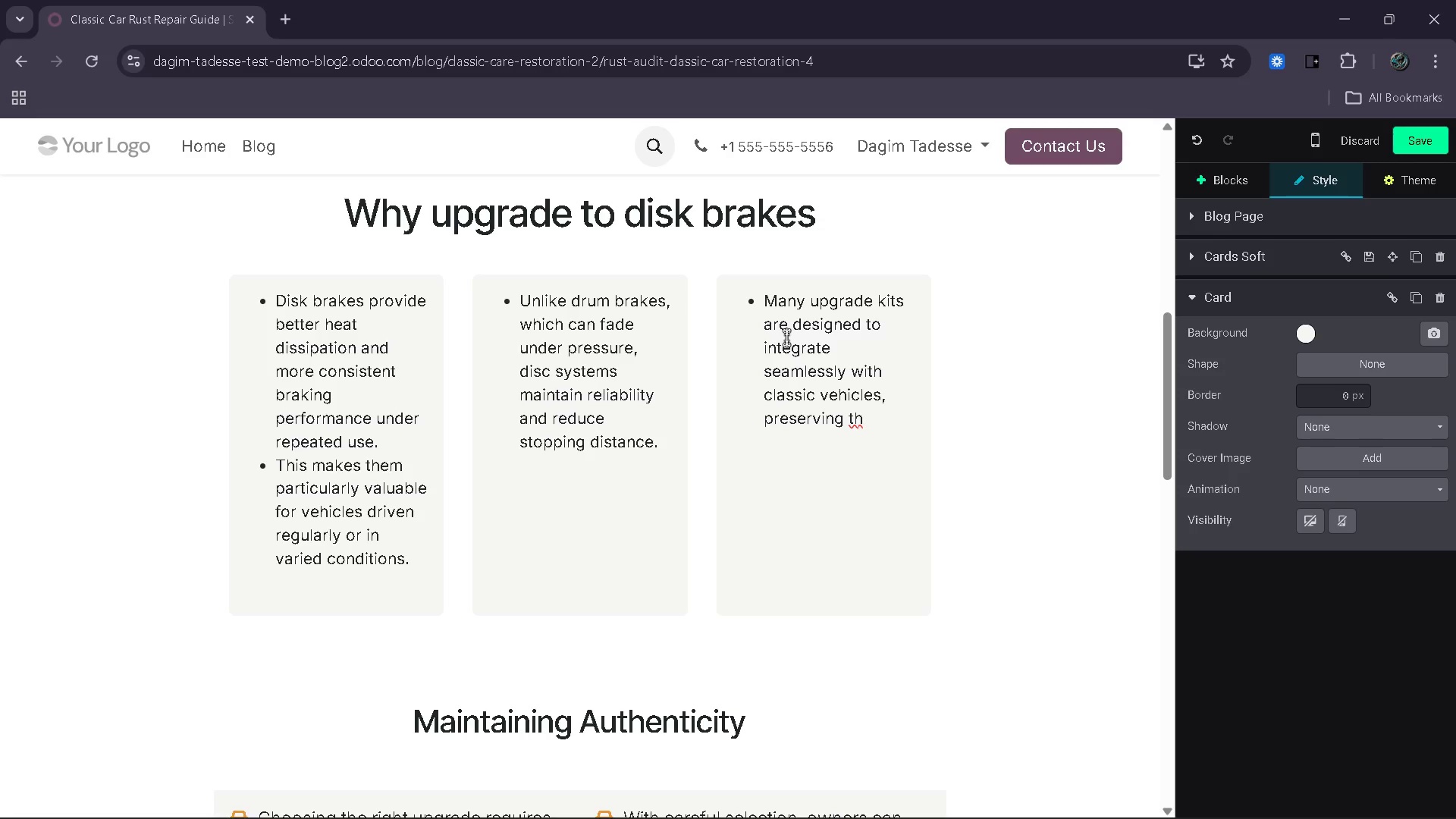 
wait(5.38)
 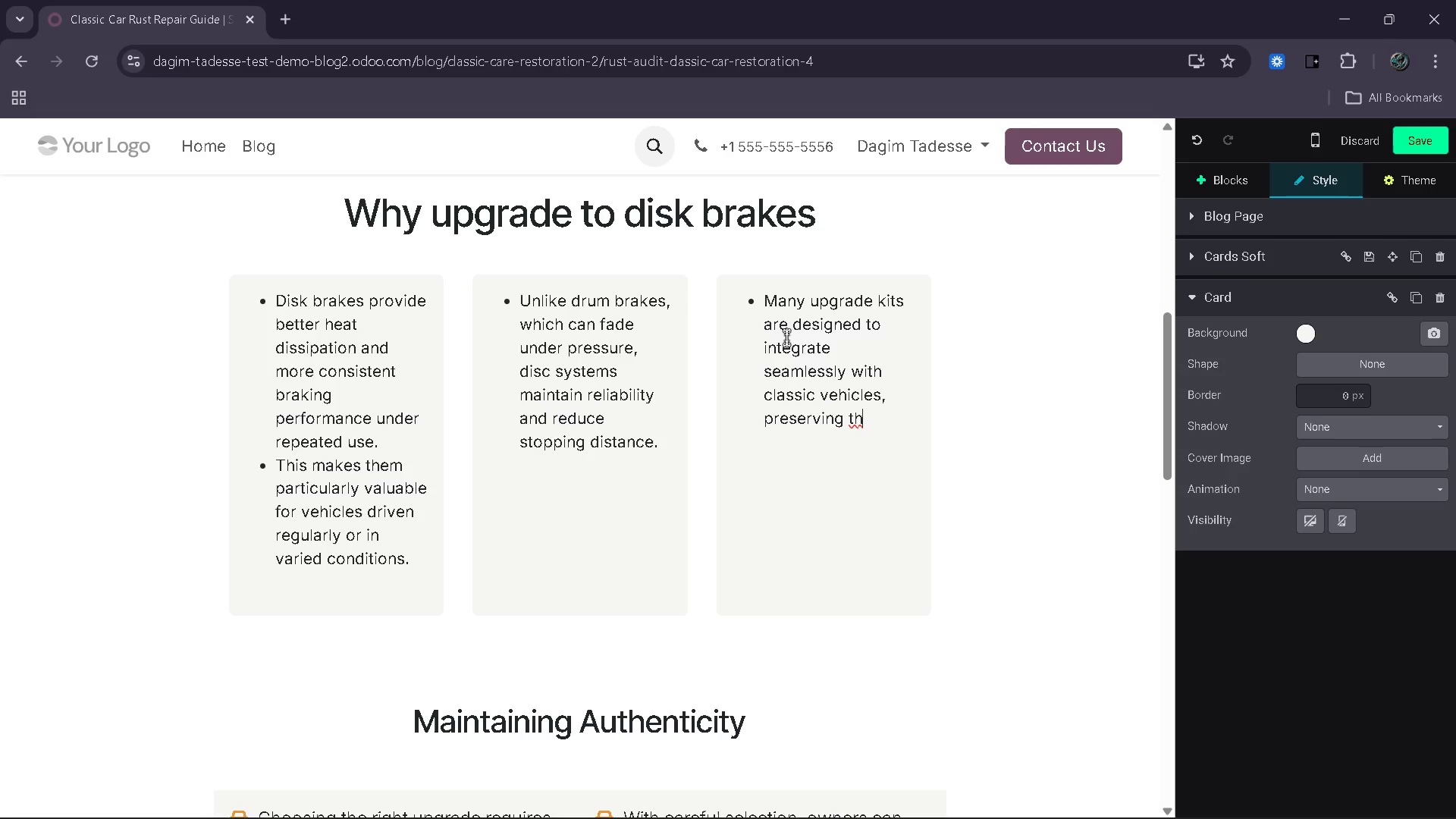 
type(eir original look while ena)
key(Backspace)
type(hancing safety.)
 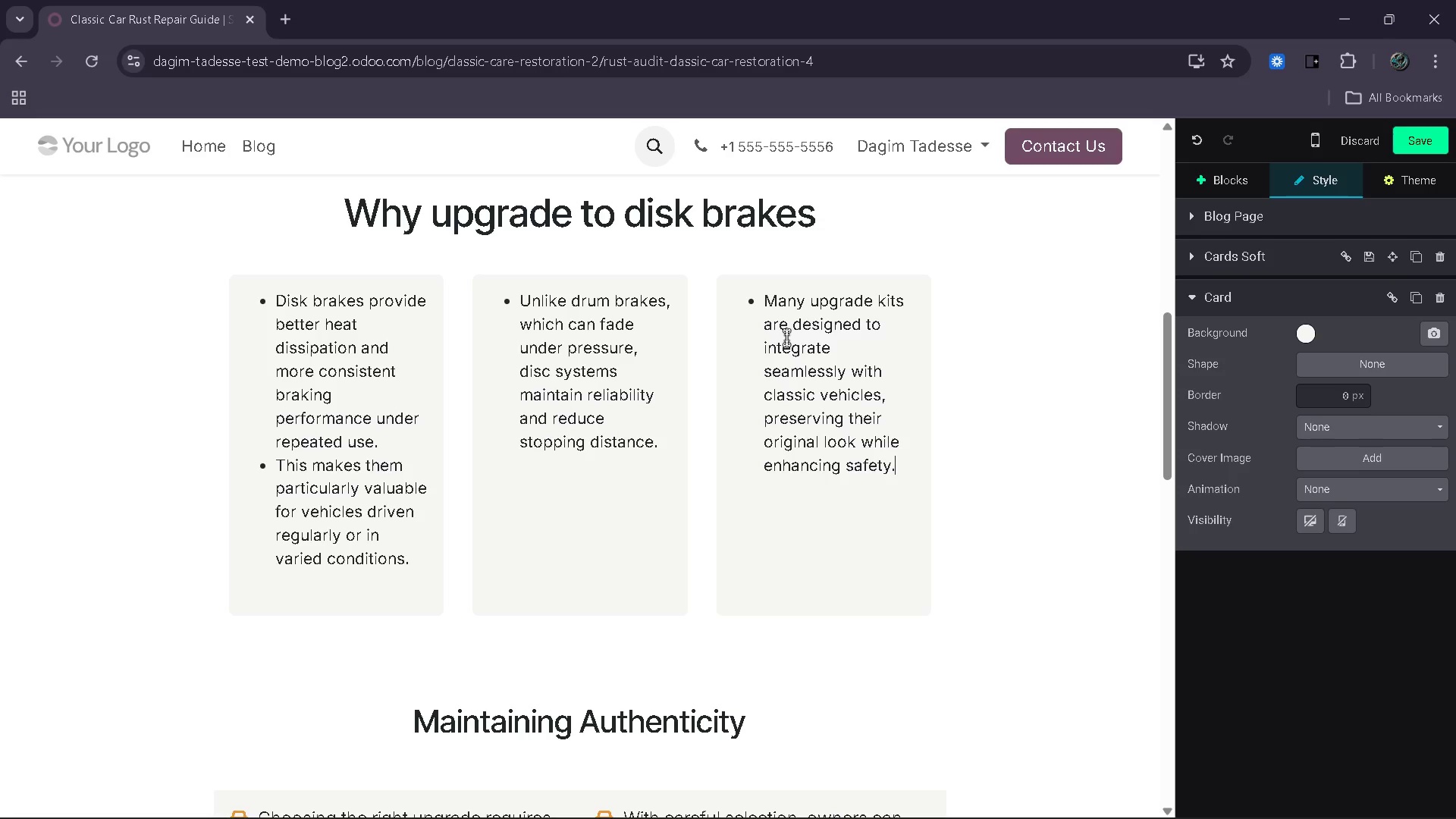 
wait(14.86)
 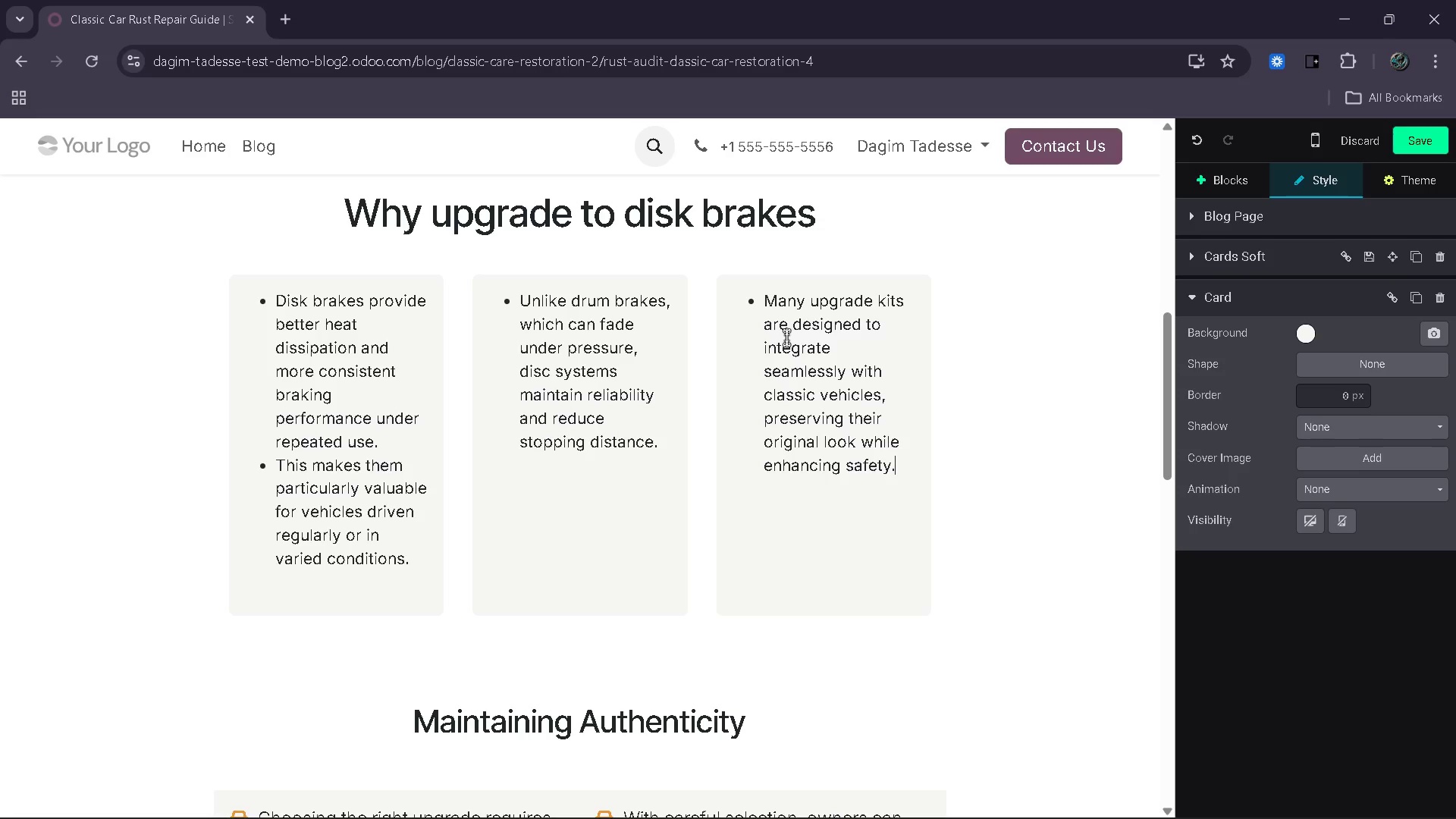 
left_click([996, 398])
 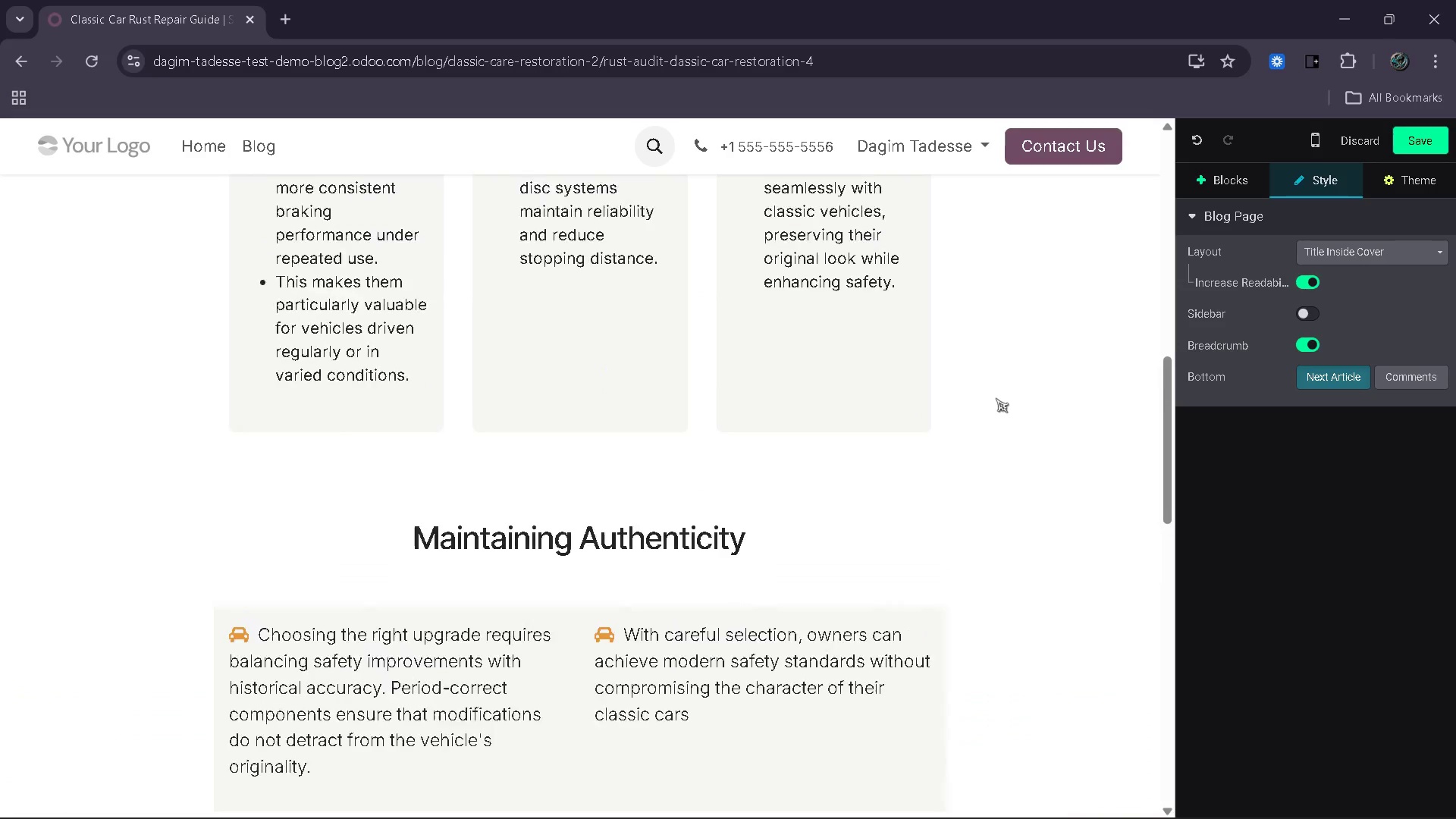 
wait(7.94)
 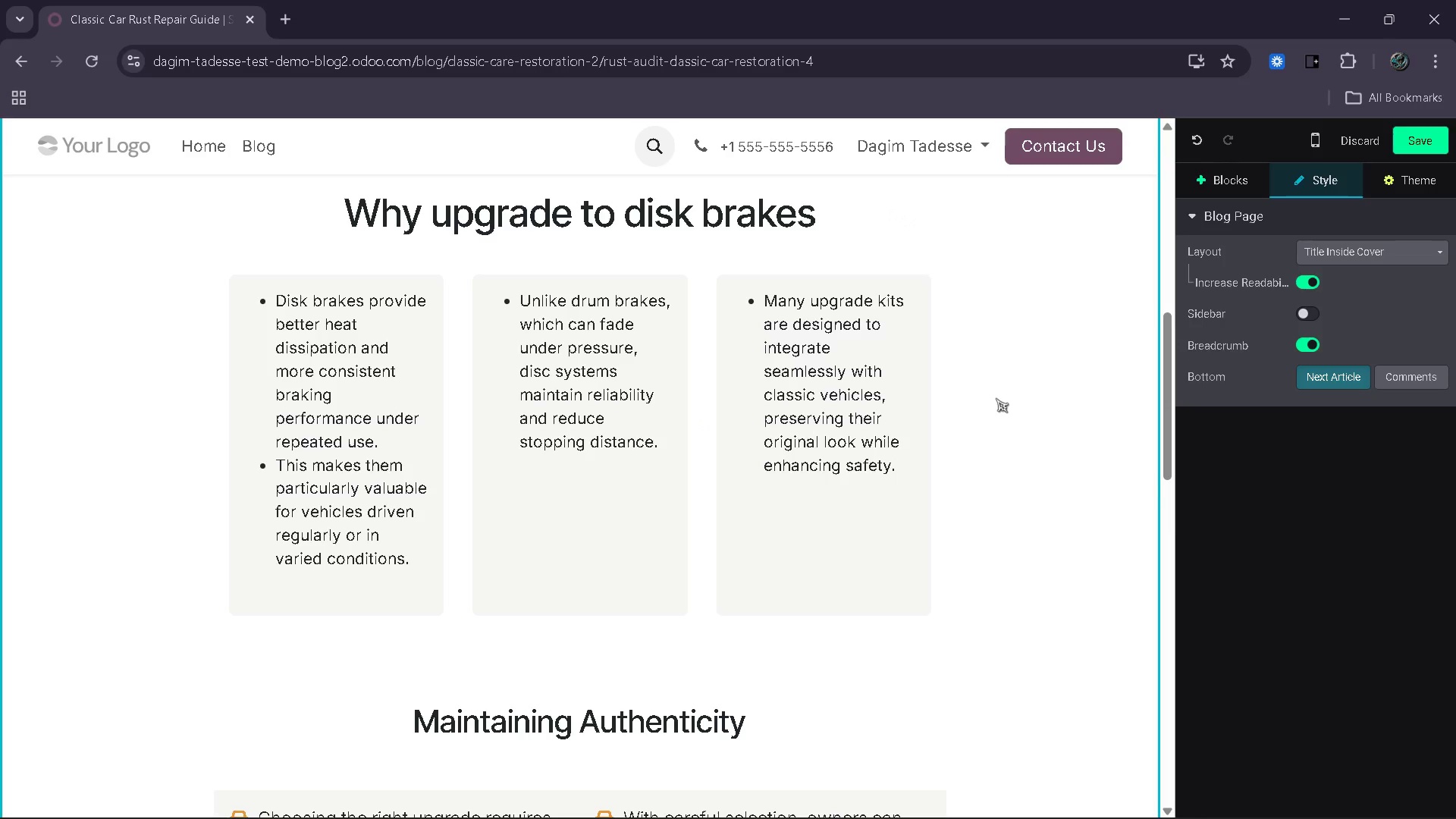 
left_click([673, 708])
 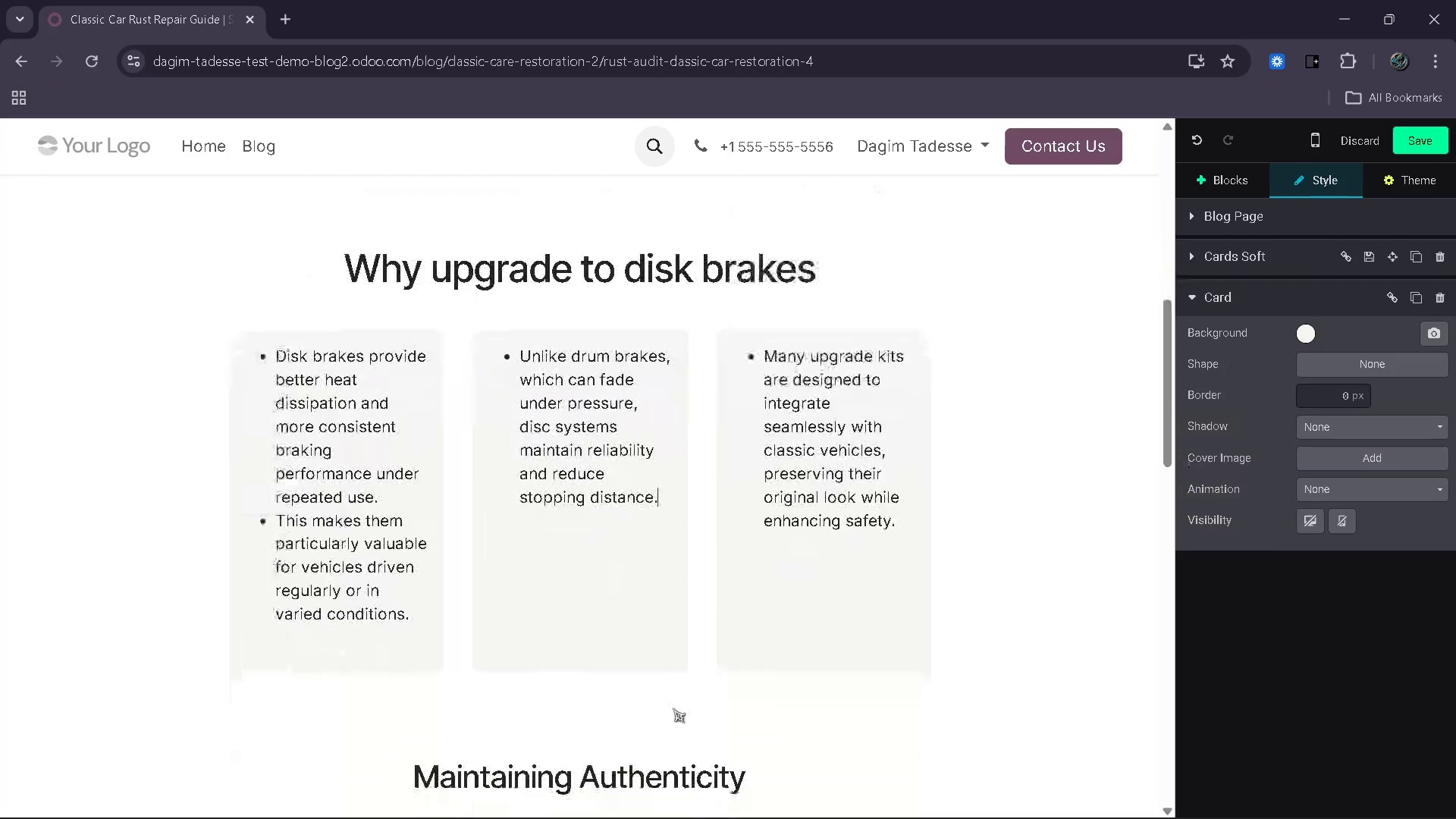 
left_click([638, 614])
 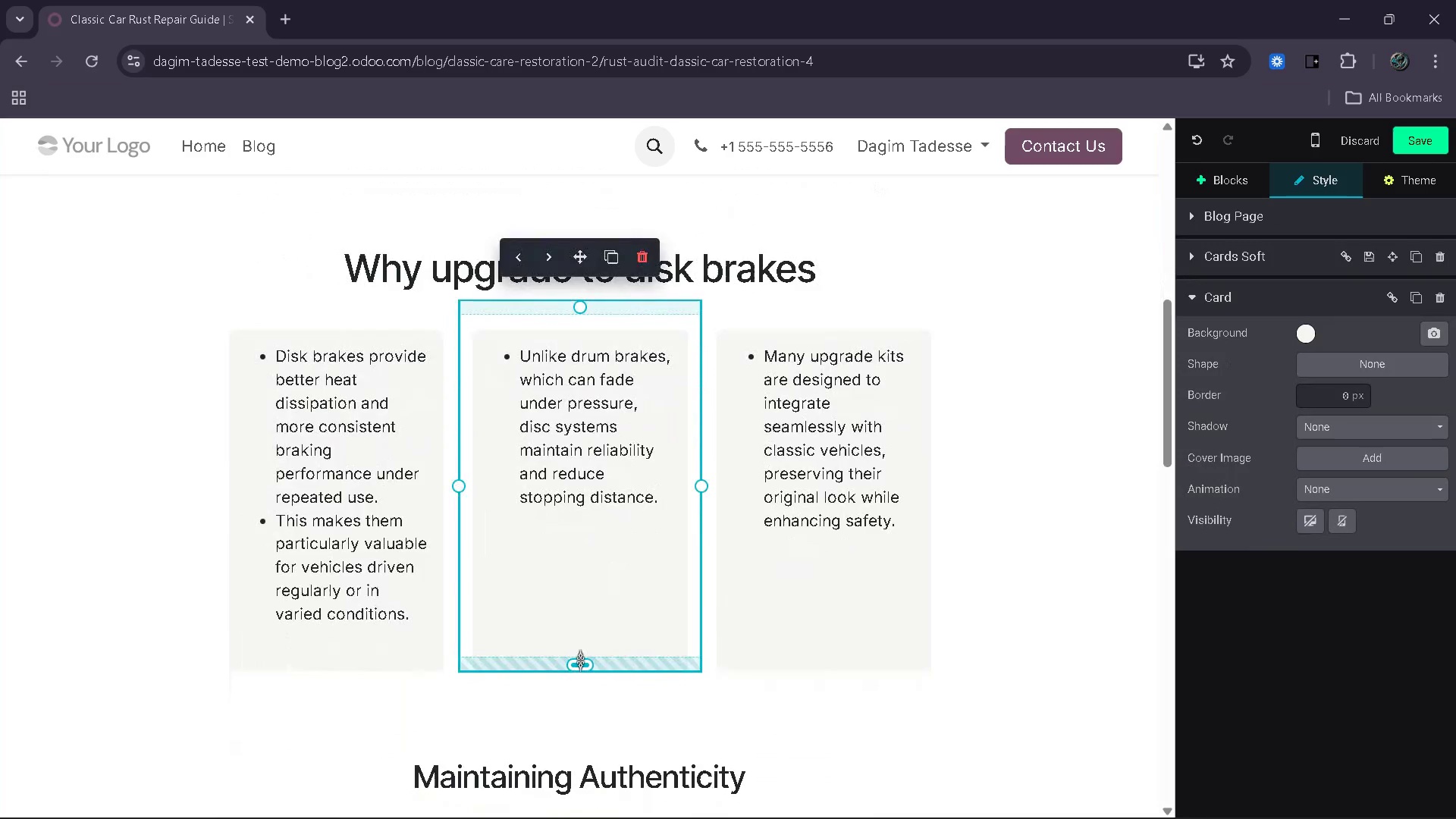 
left_click_drag(start_coordinate=[580, 660], to_coordinate=[592, 607])
 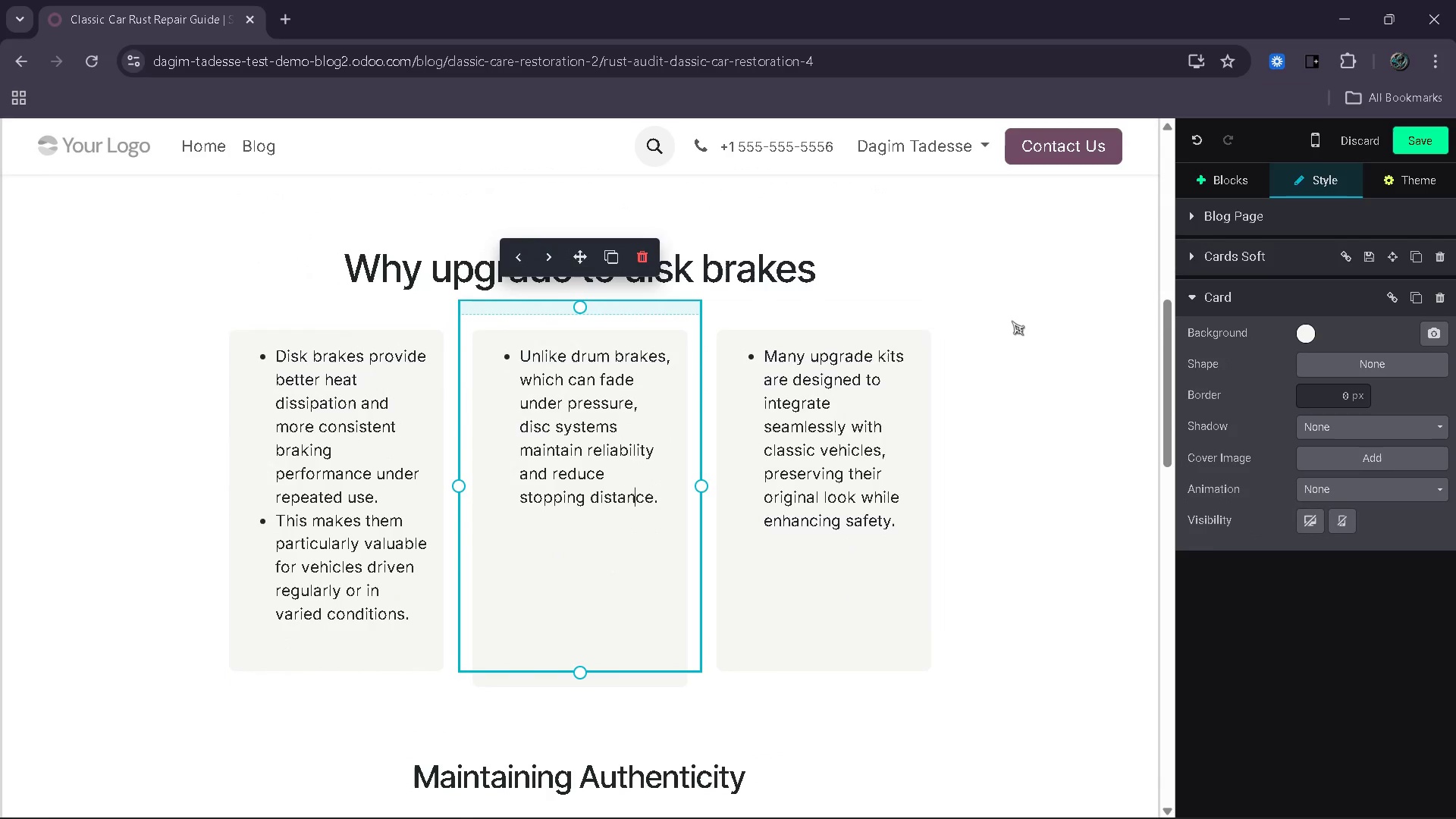 
left_click([1012, 321])
 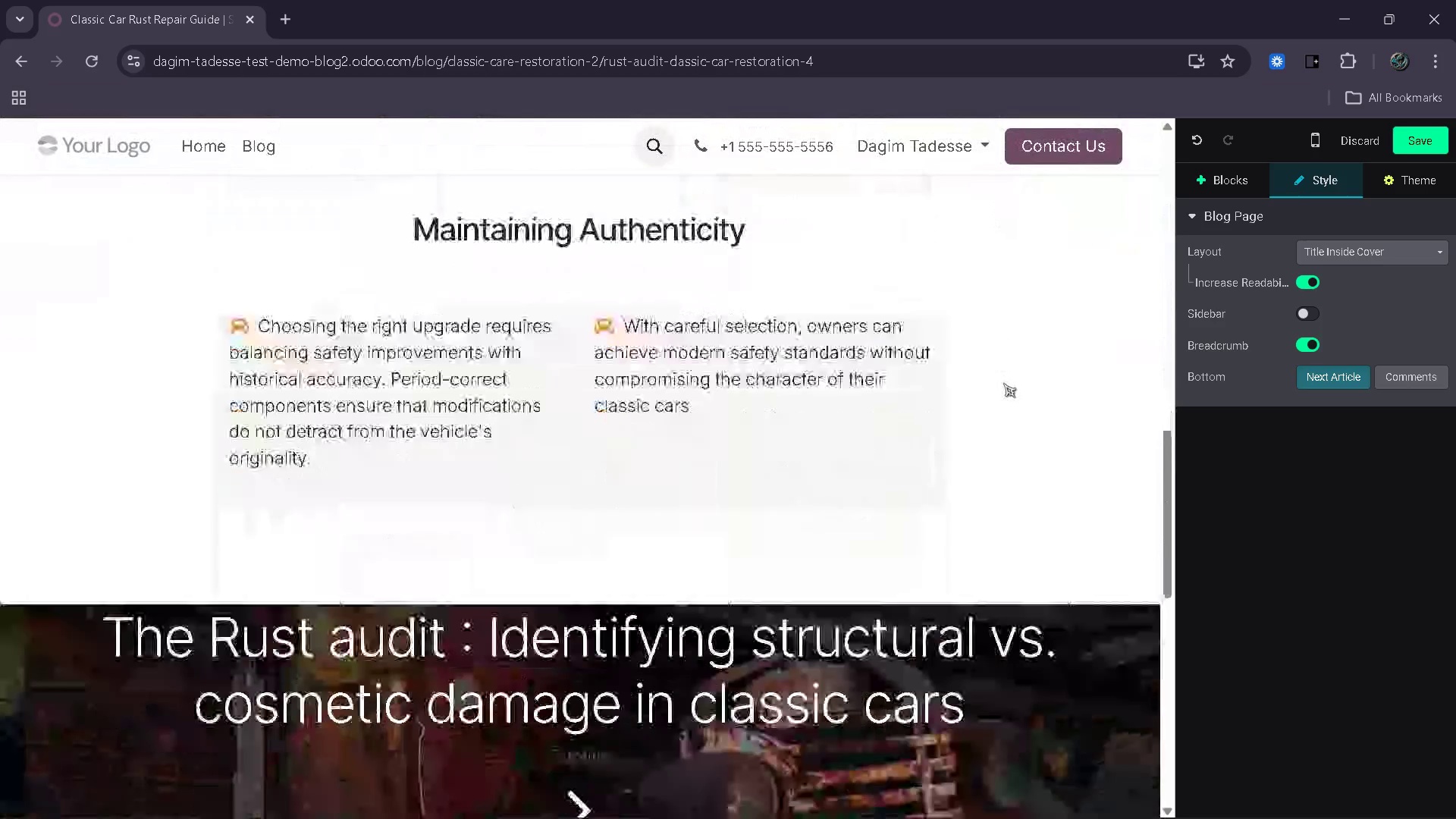 
wait(18.41)
 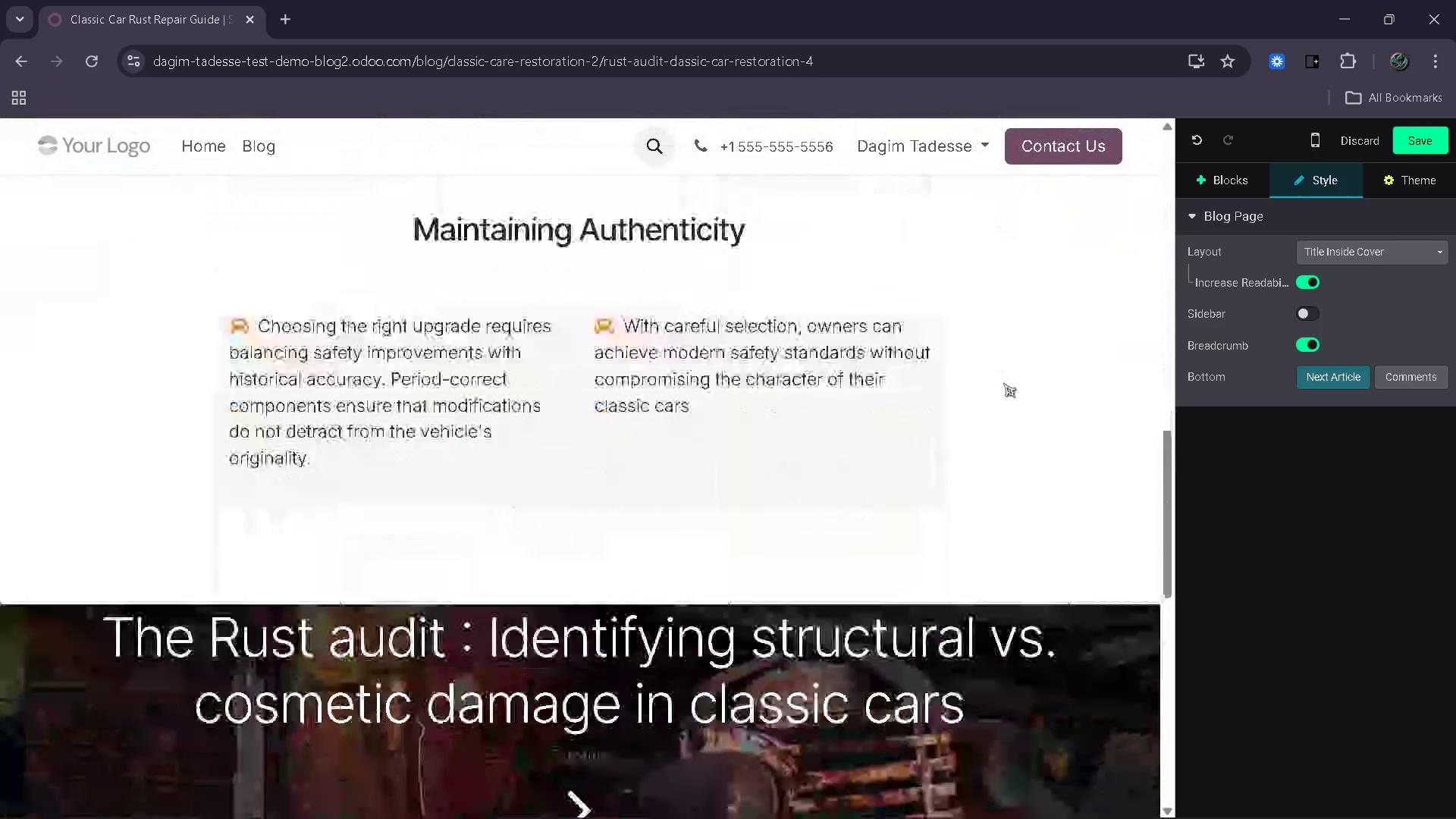 
left_click([1316, 140])
 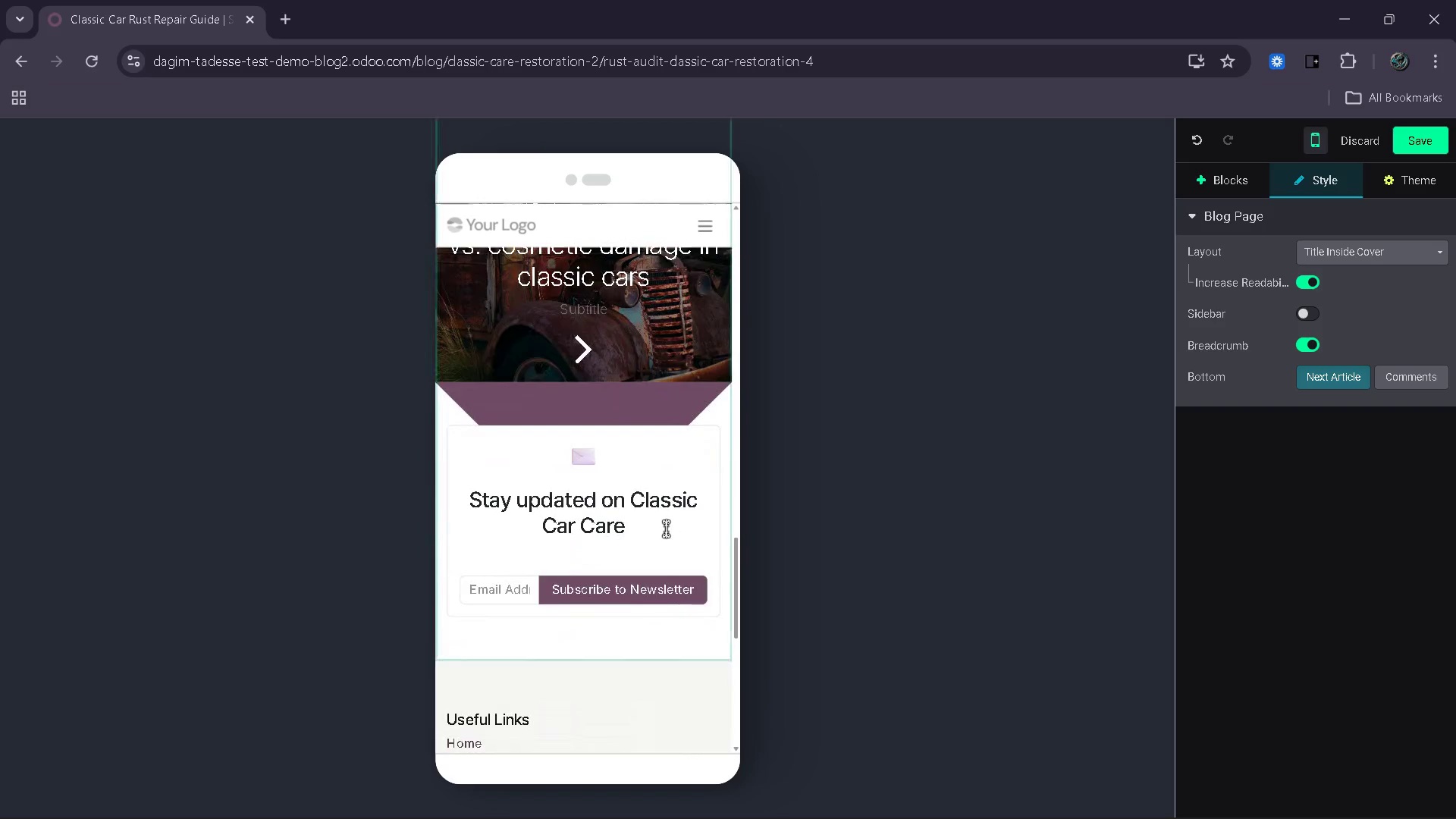 
wait(15.2)
 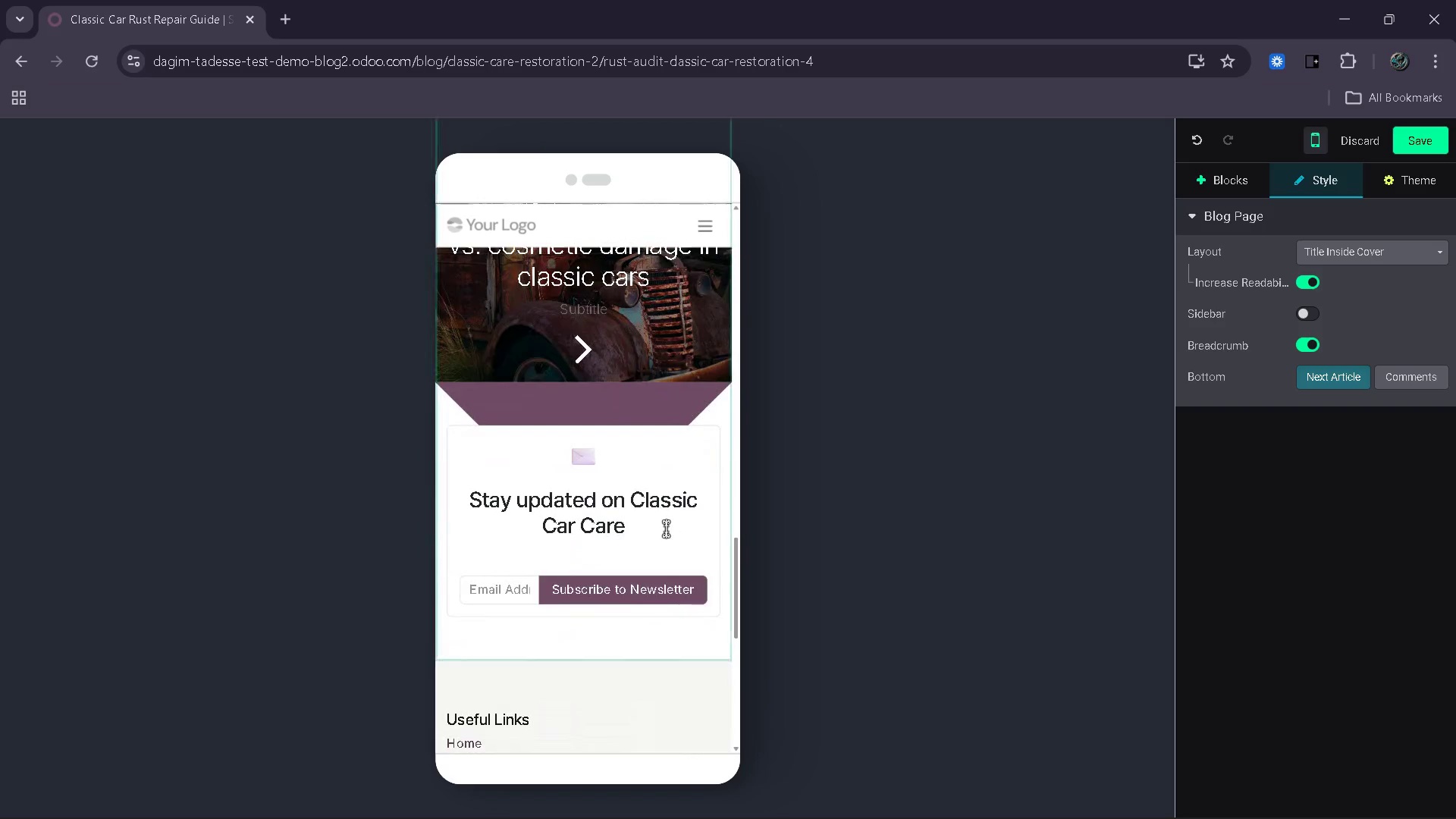 
left_click([579, 464])
 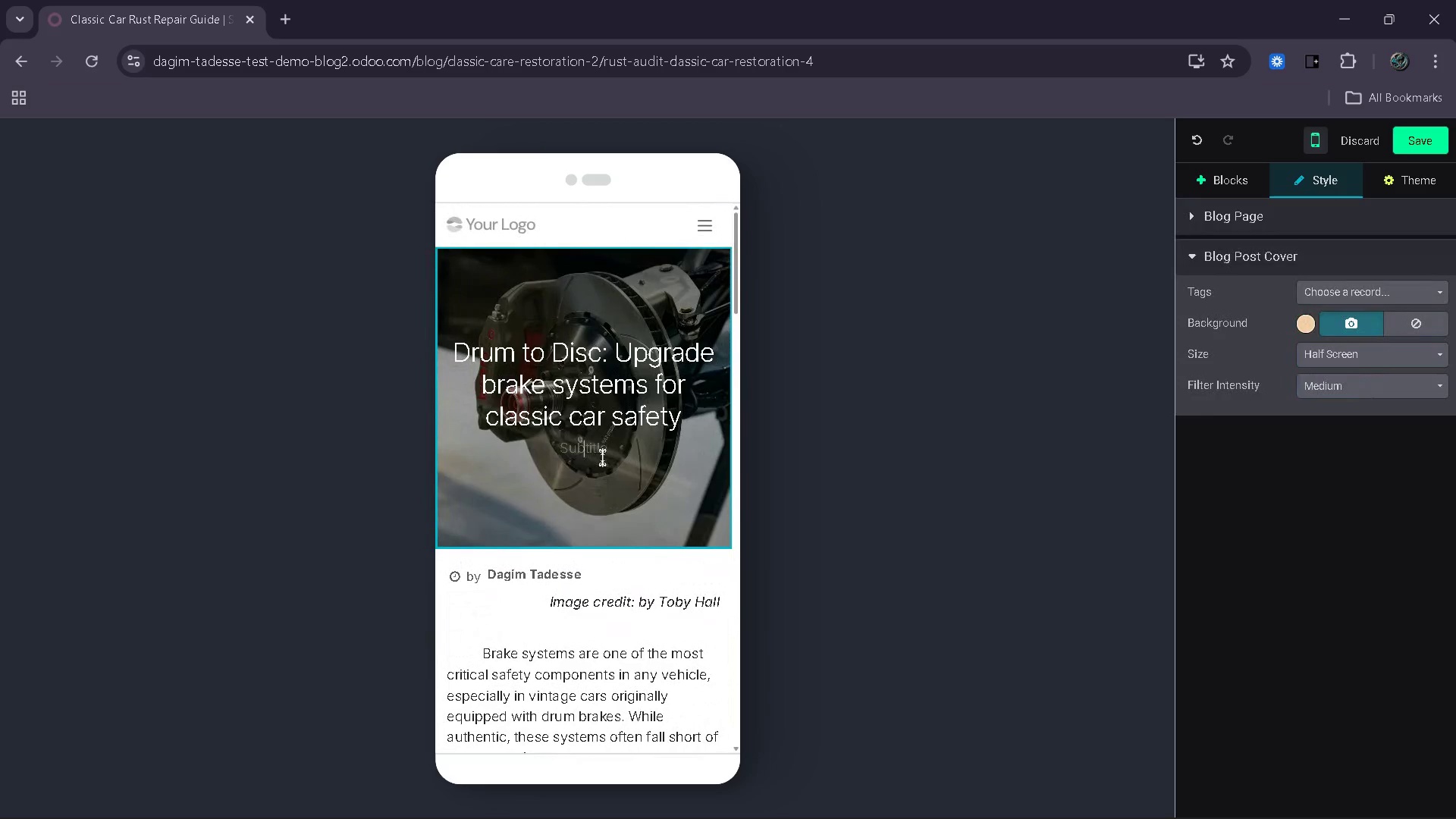 
key(Backspace)
 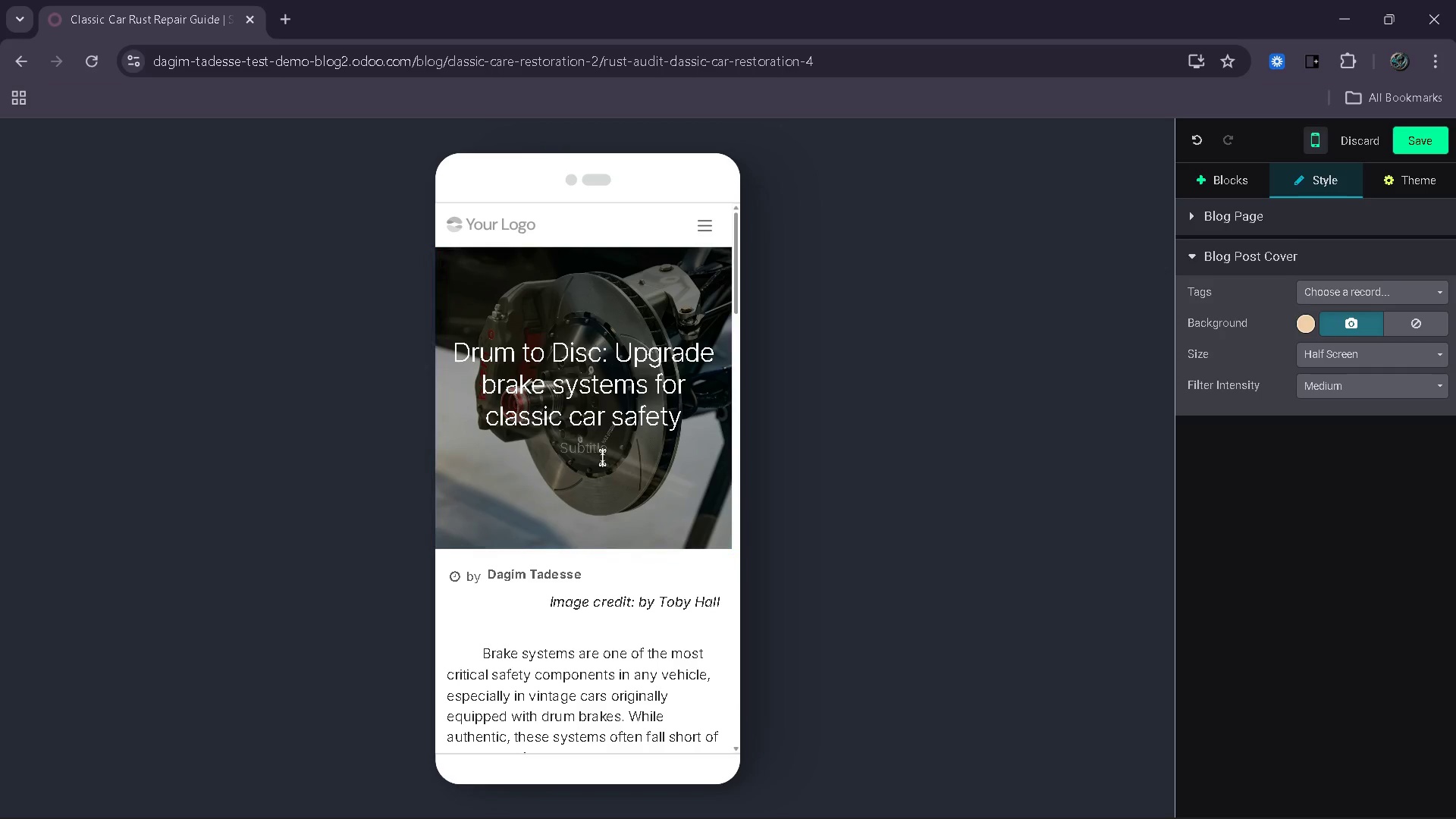 
key(Backspace)
 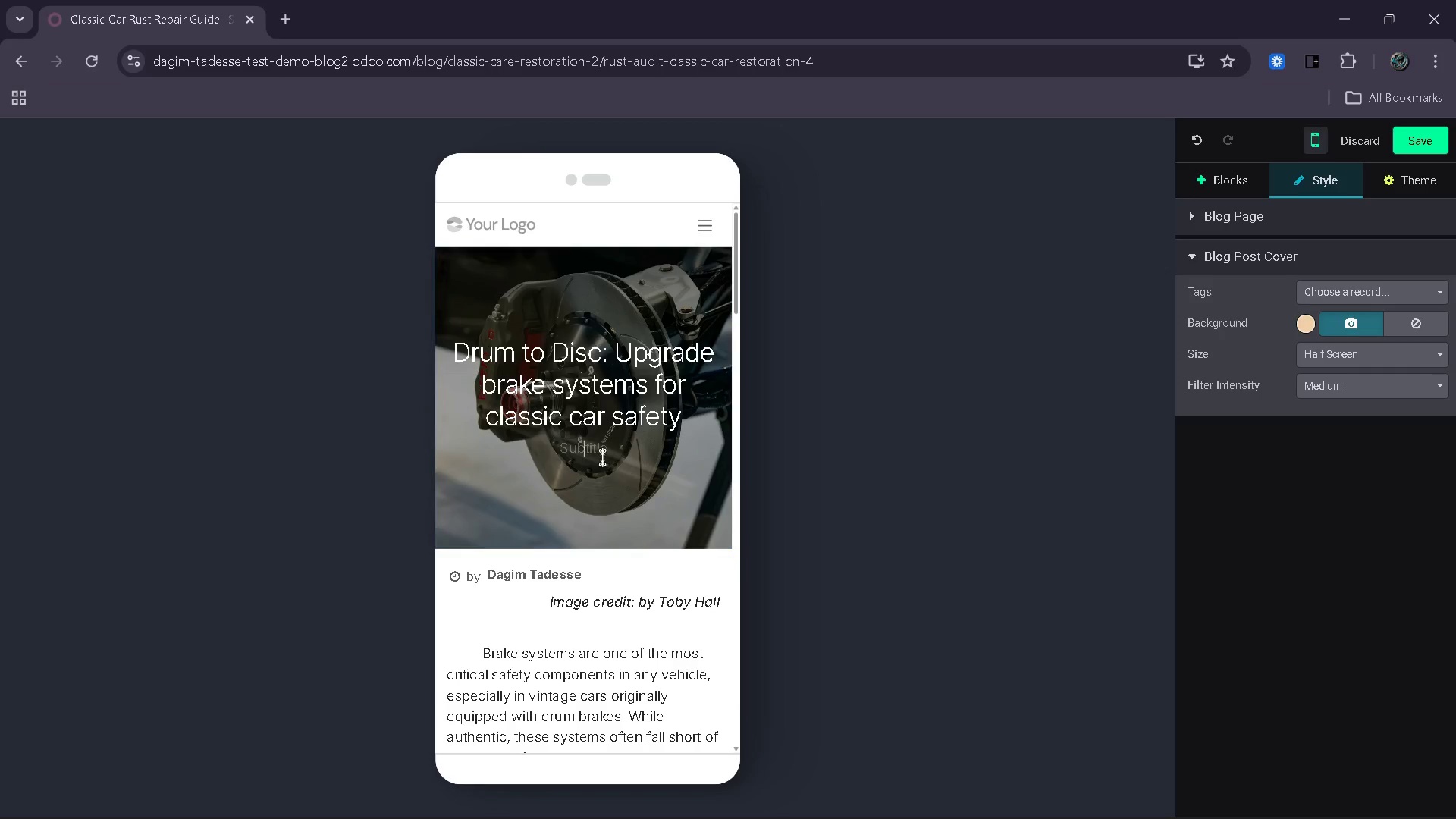 
key(Backspace)
 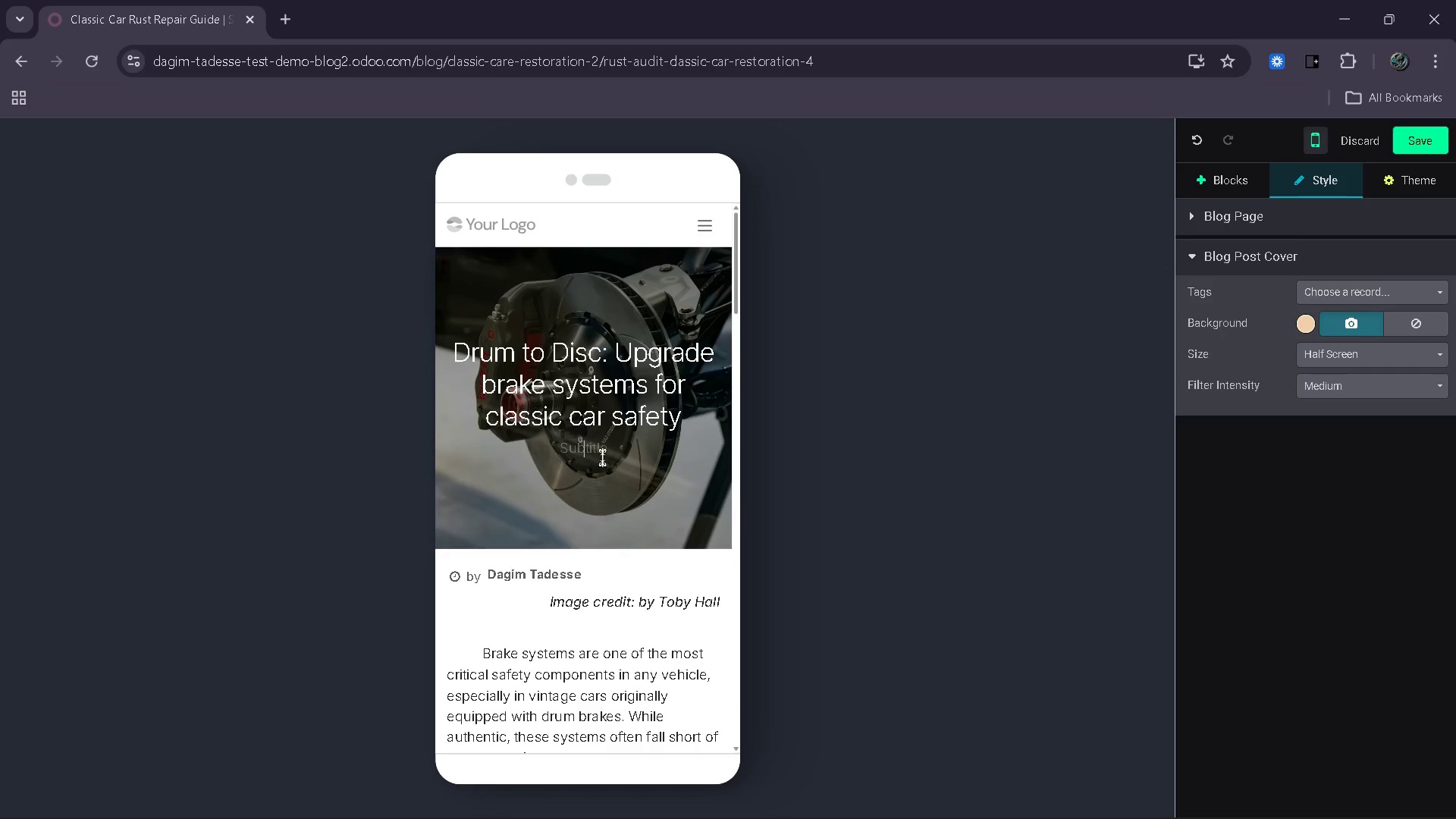 
key(Backspace)
 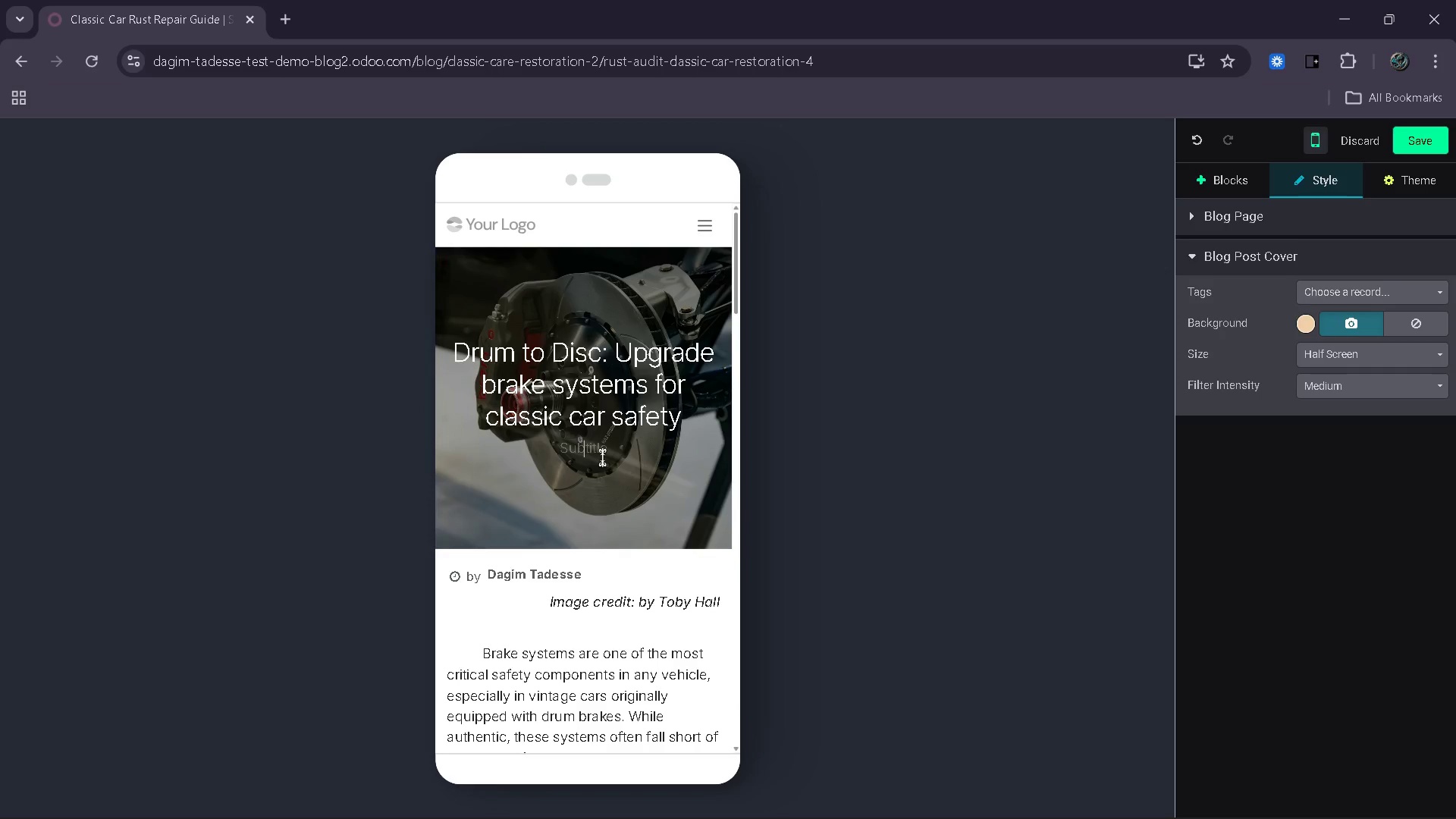 
key(Backspace)
 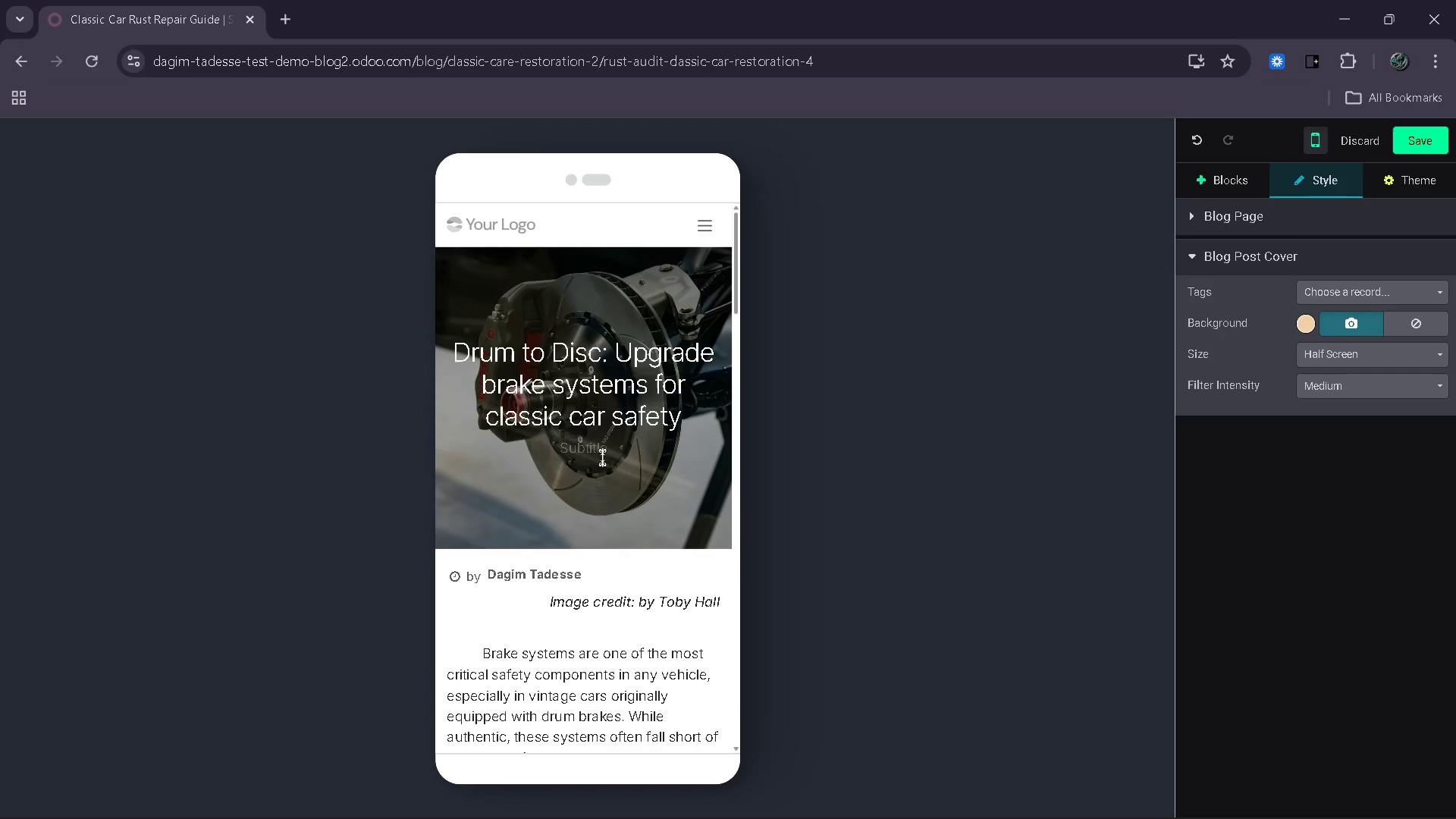 
key(Backspace)
 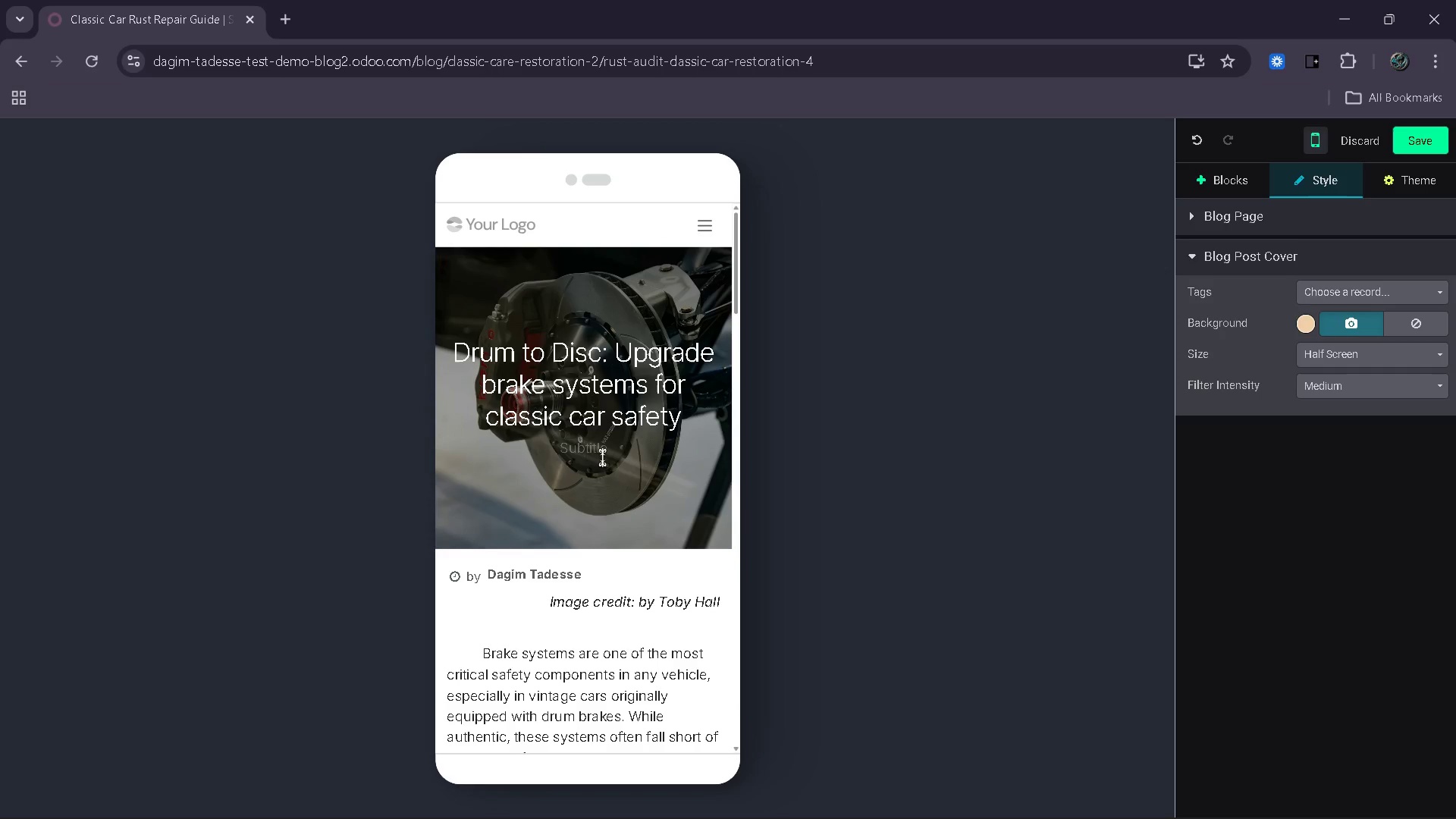 
key(Backspace)
 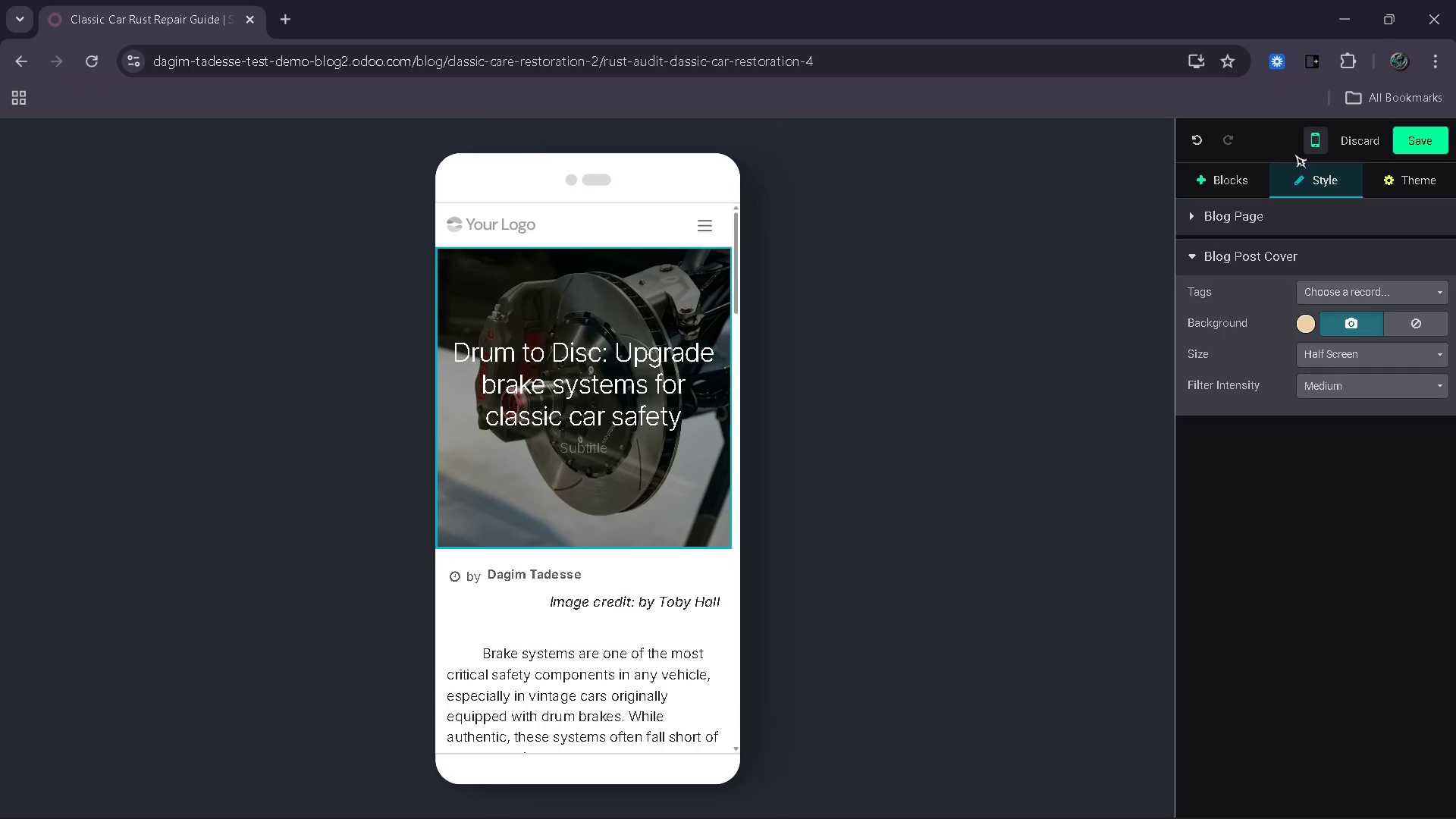 
left_click([1306, 150])
 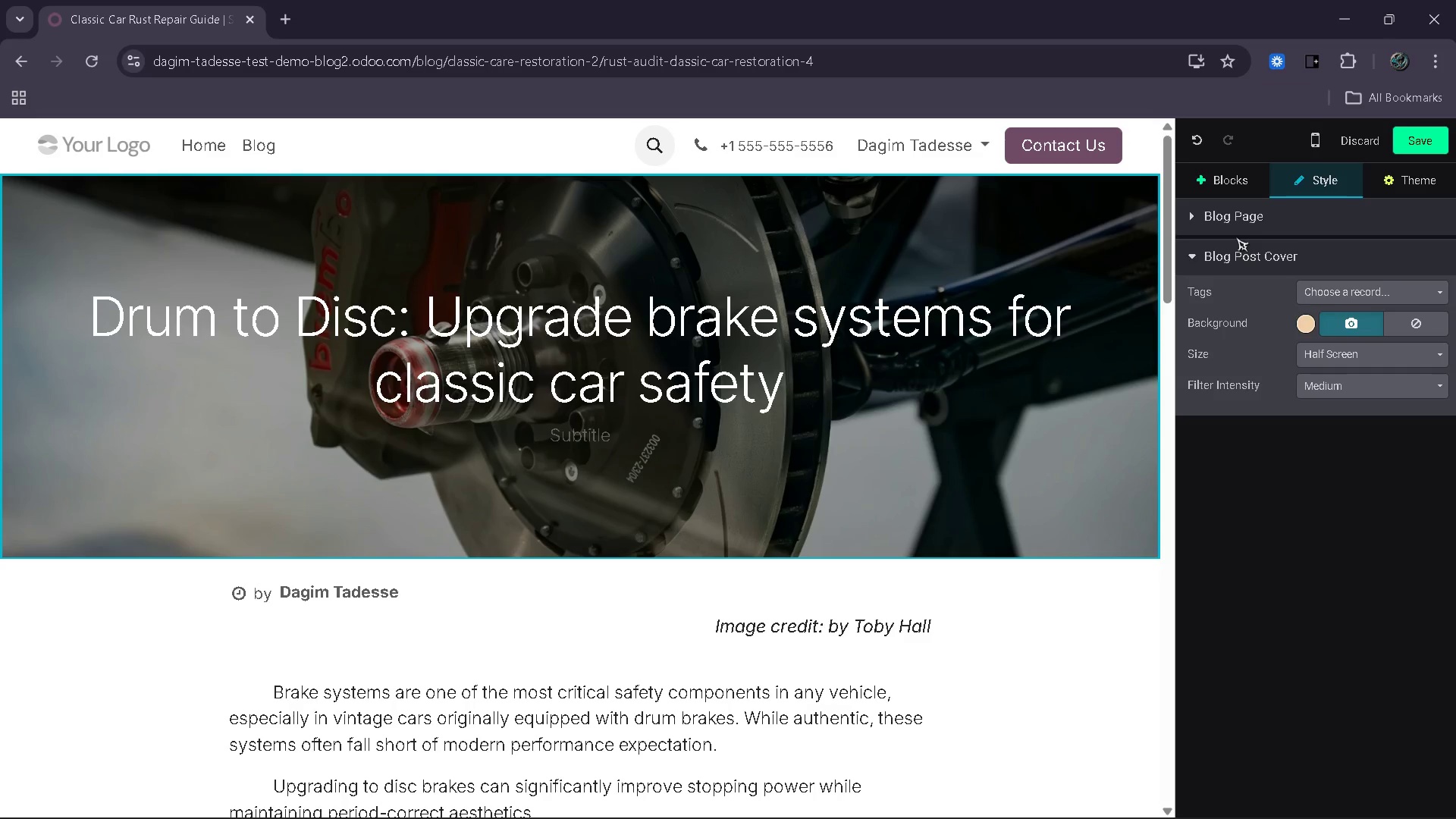 
left_click([1224, 229])
 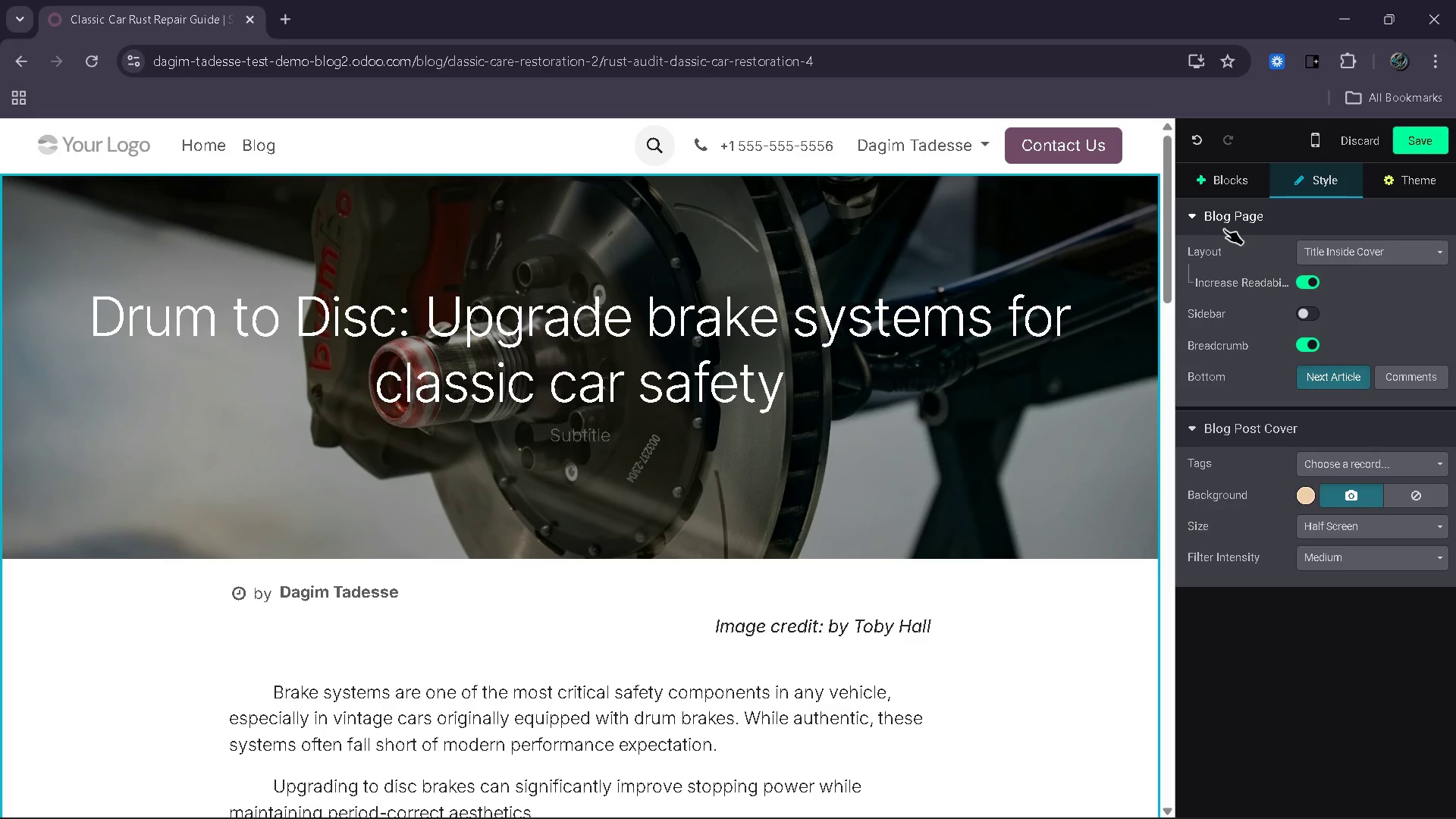 
left_click([1224, 229])
 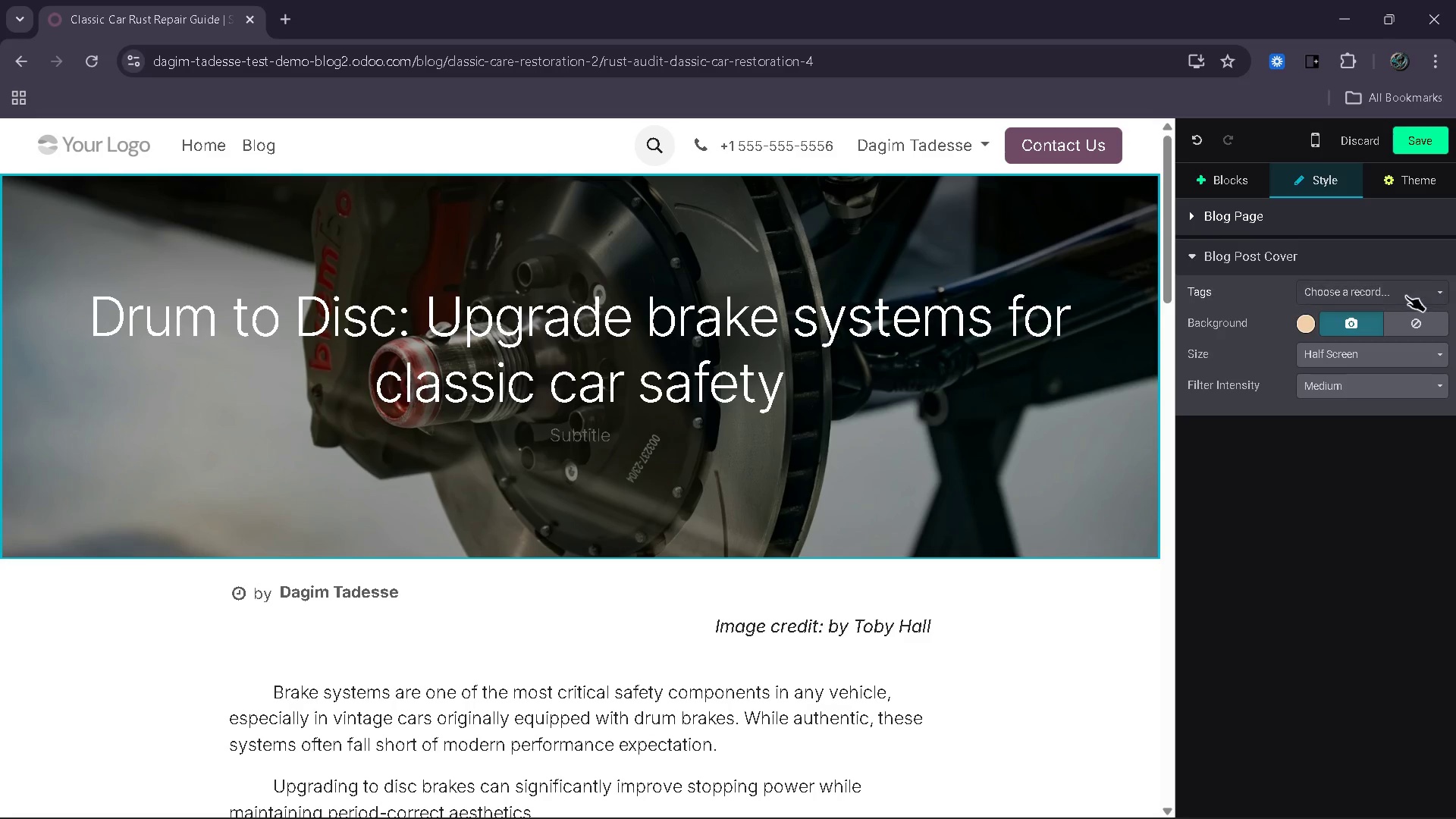 
left_click([1429, 286])
 